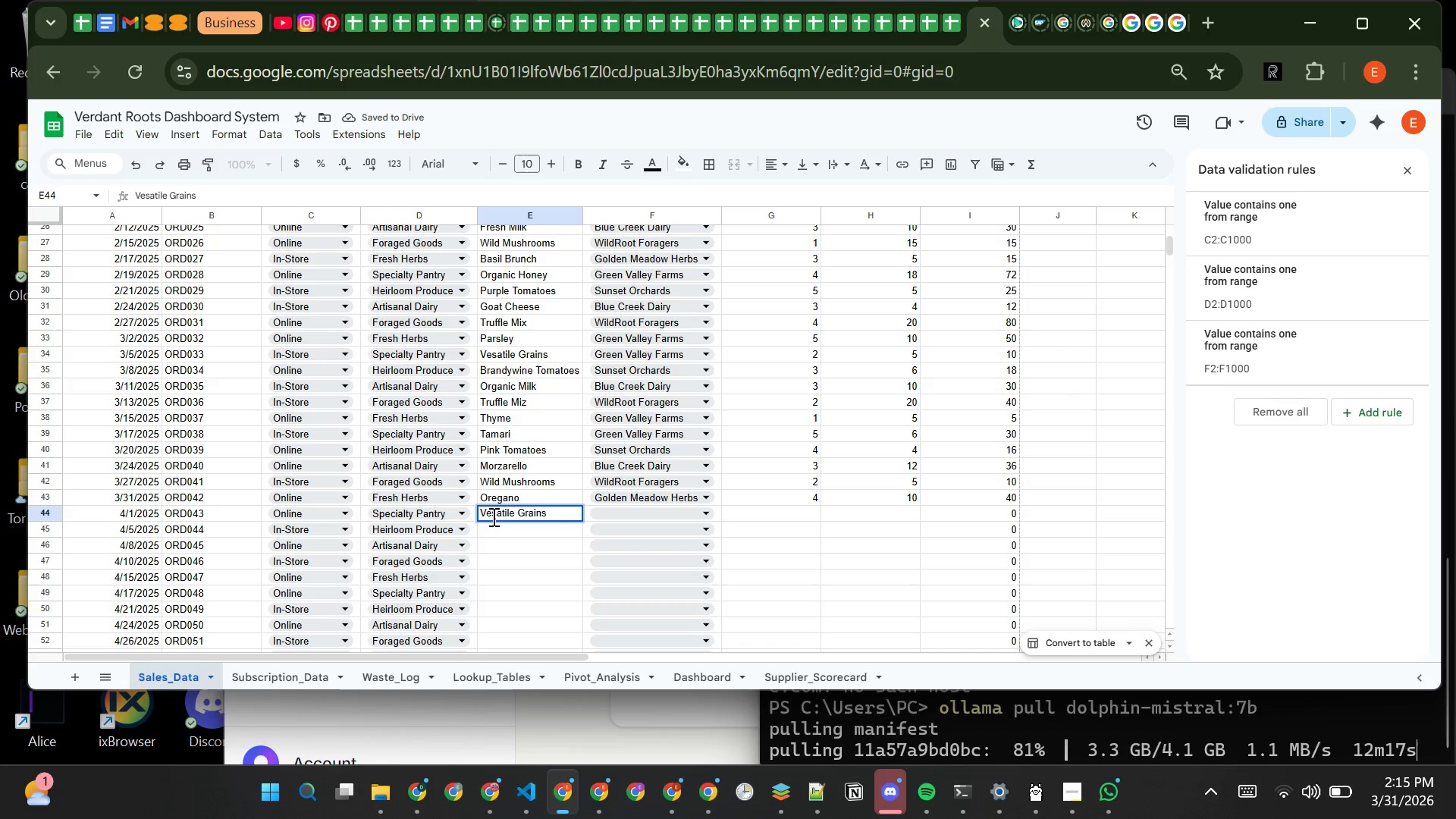 
key(R)
 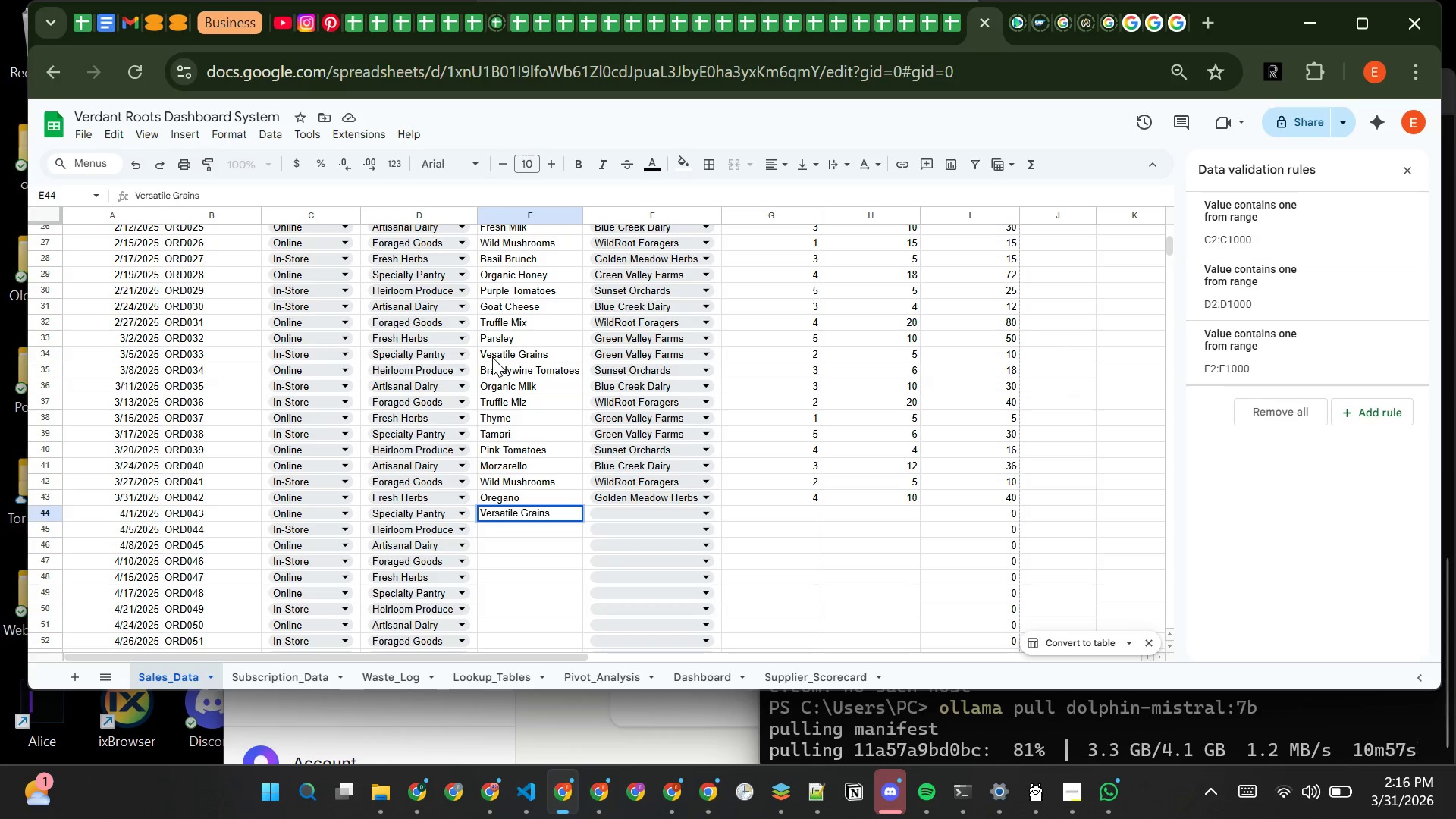 
double_click([492, 356])
 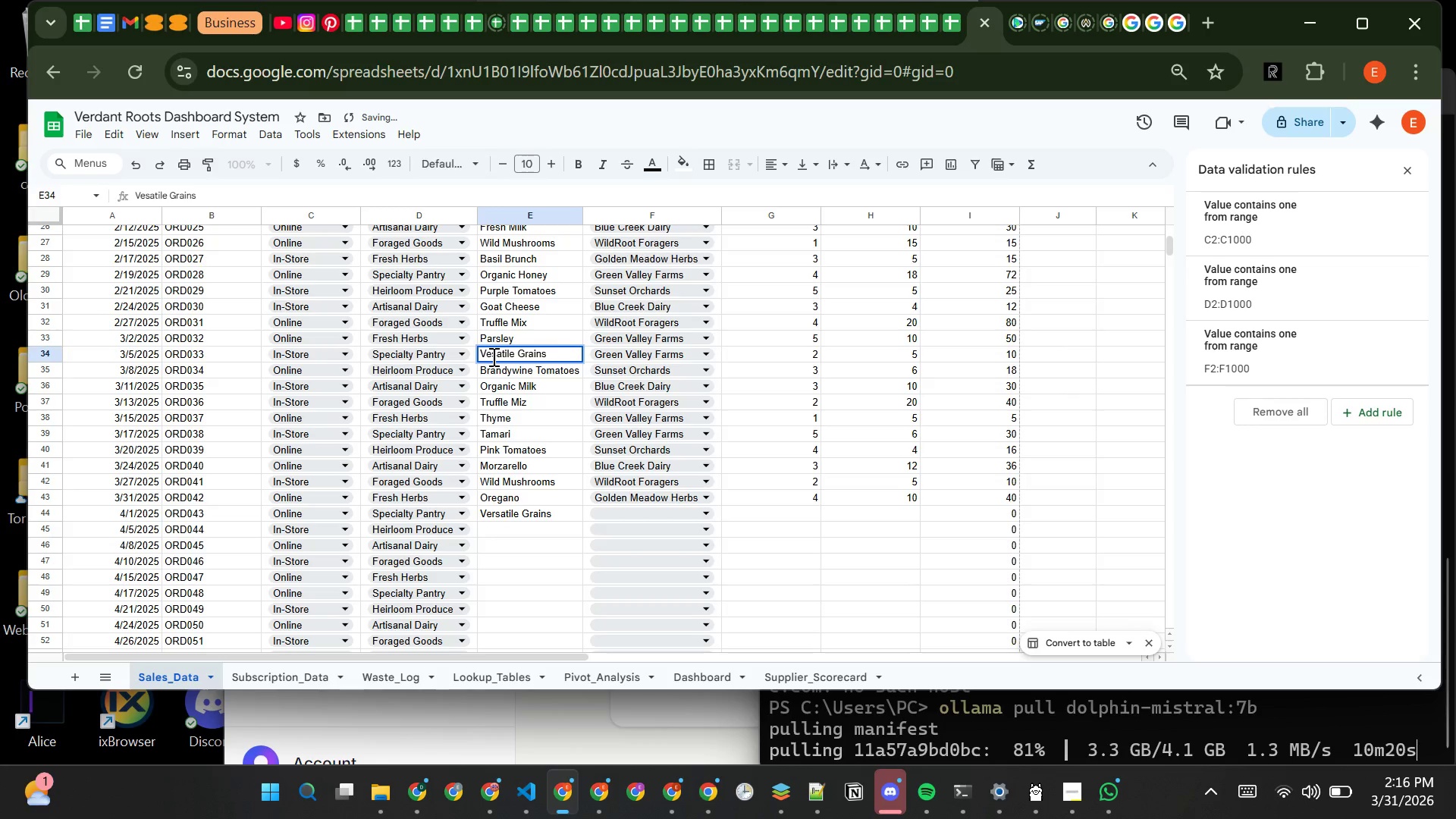 
left_click([492, 356])
 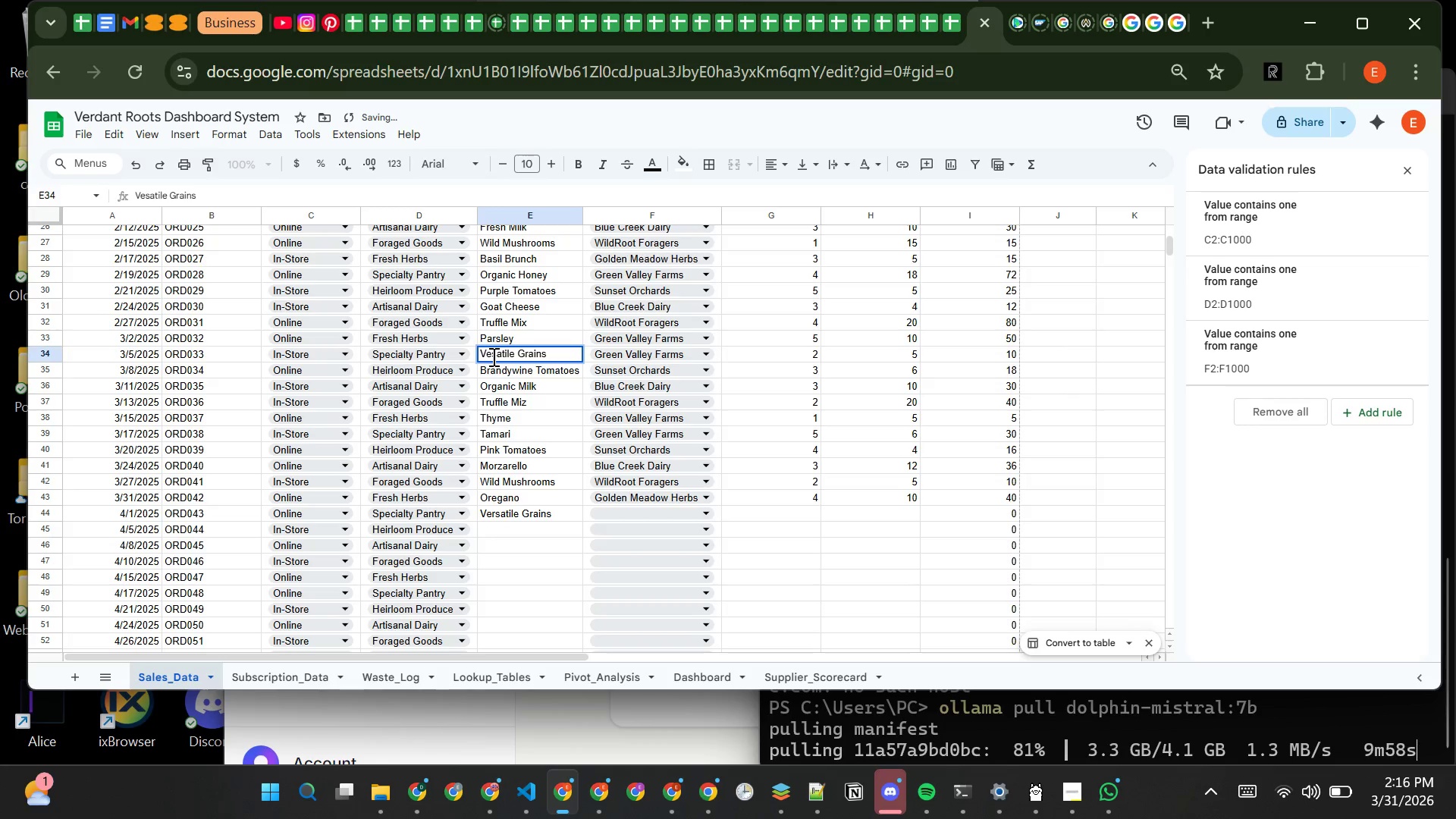 
key(R)
 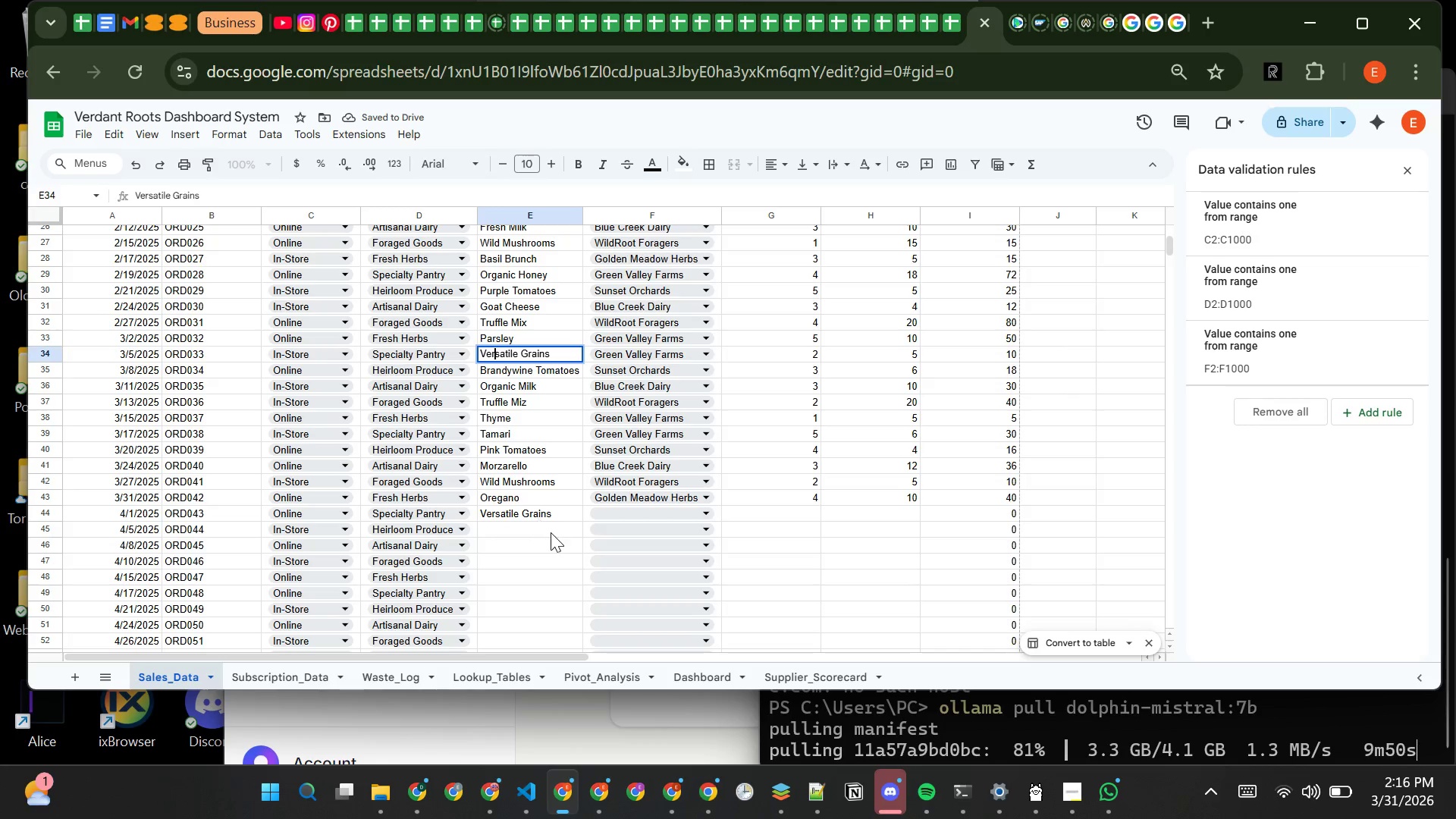 
left_click([551, 532])
 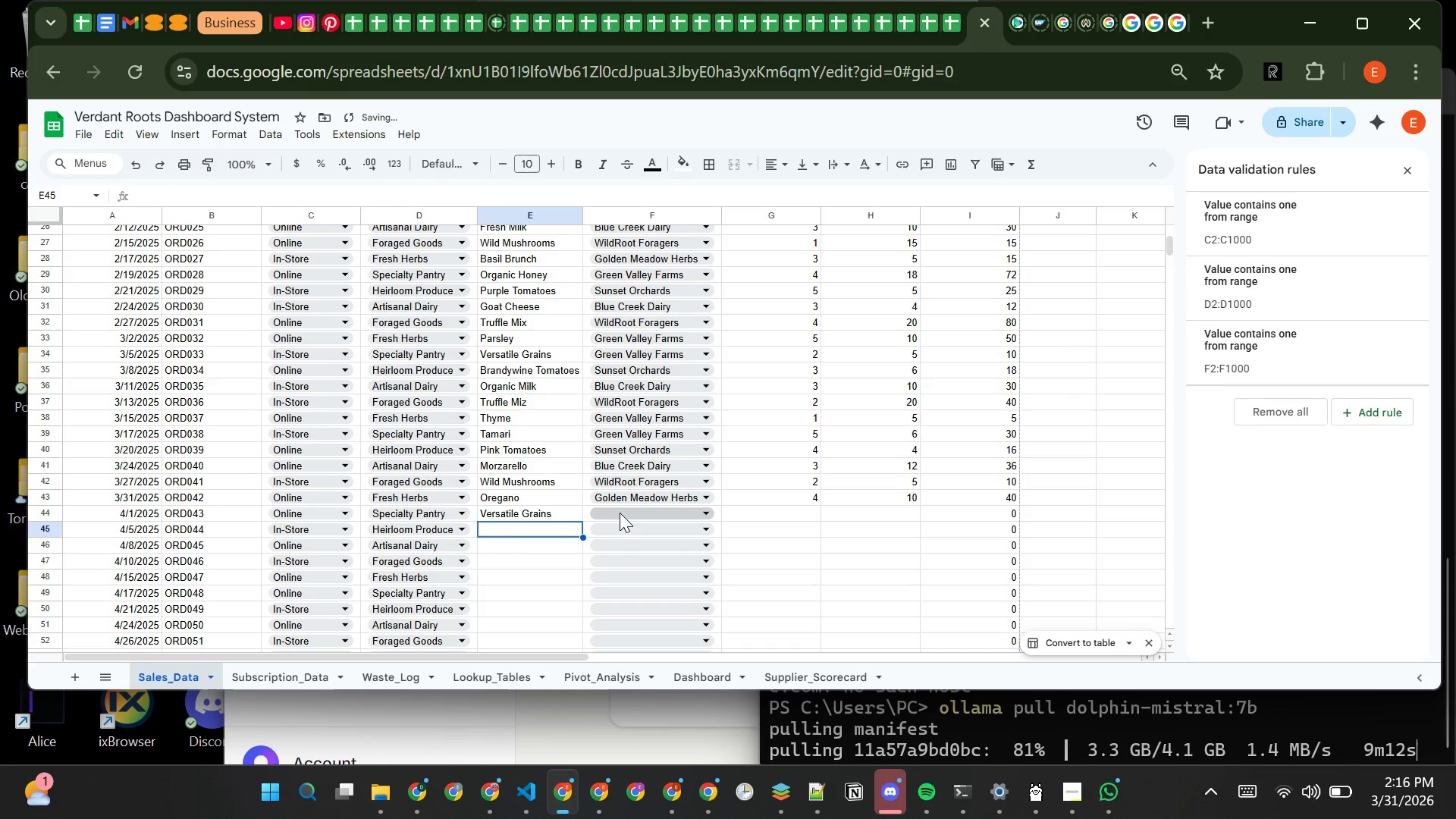 
left_click([620, 513])
 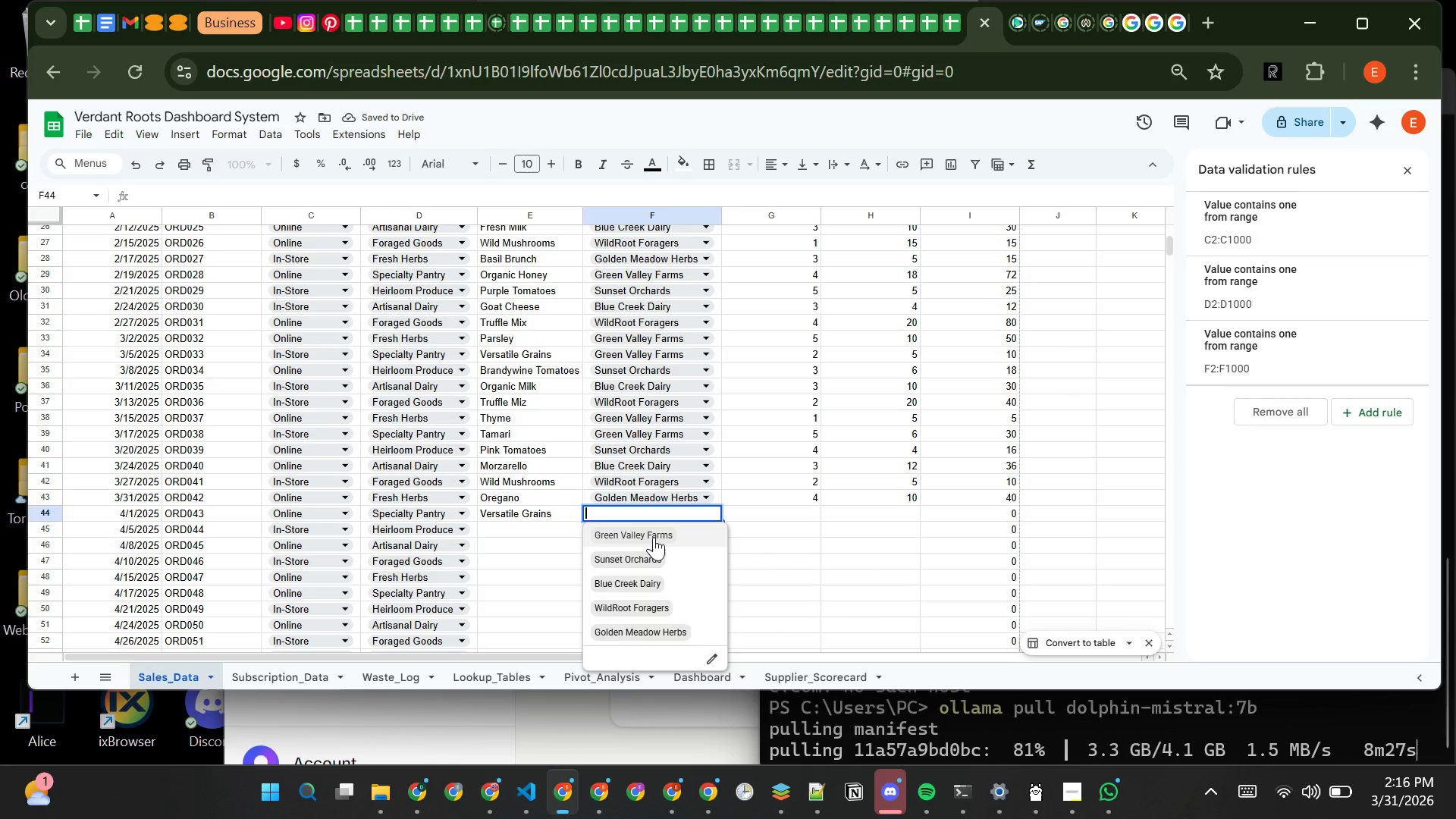 
left_click([654, 537])
 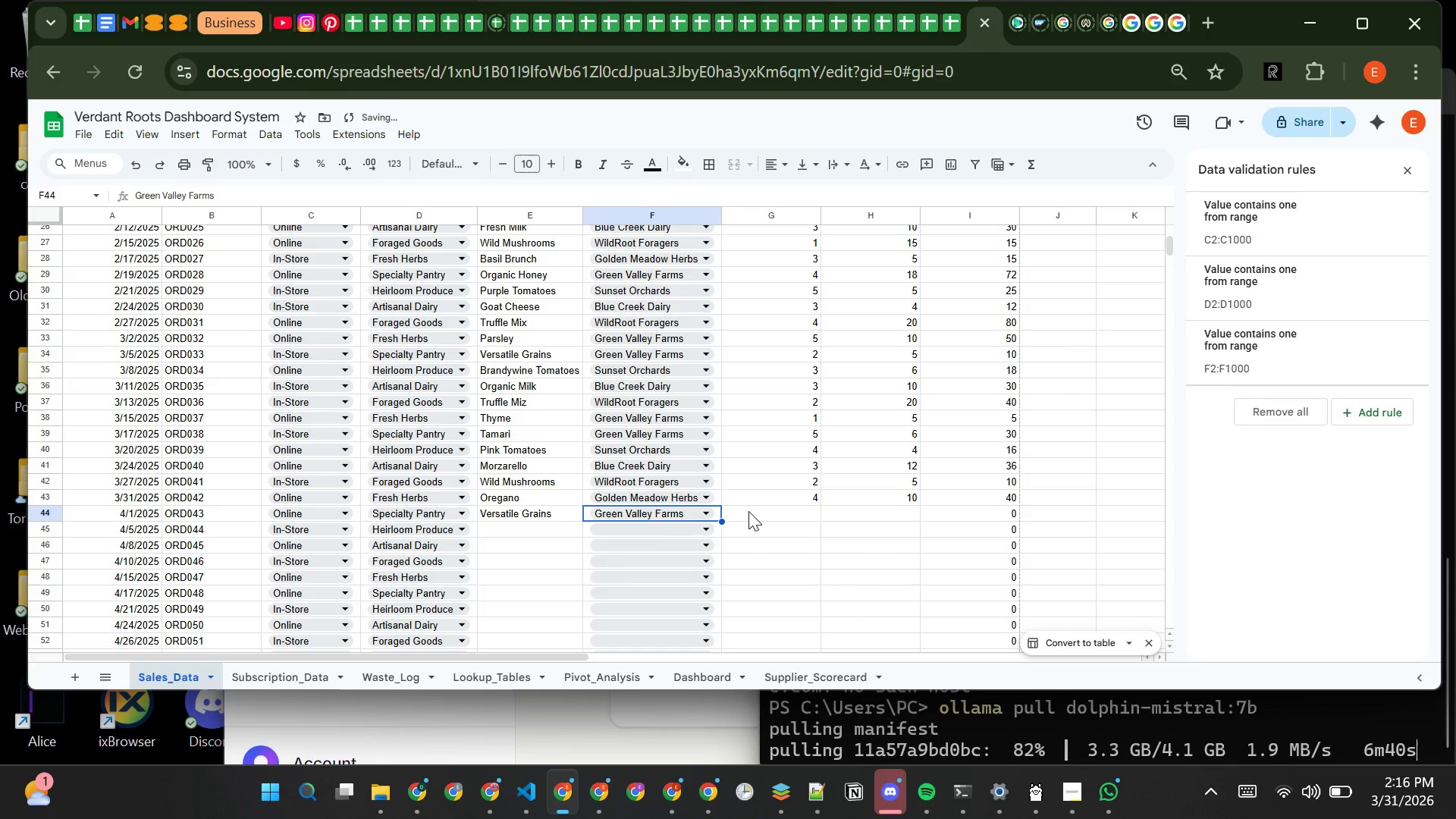 
left_click([752, 513])
 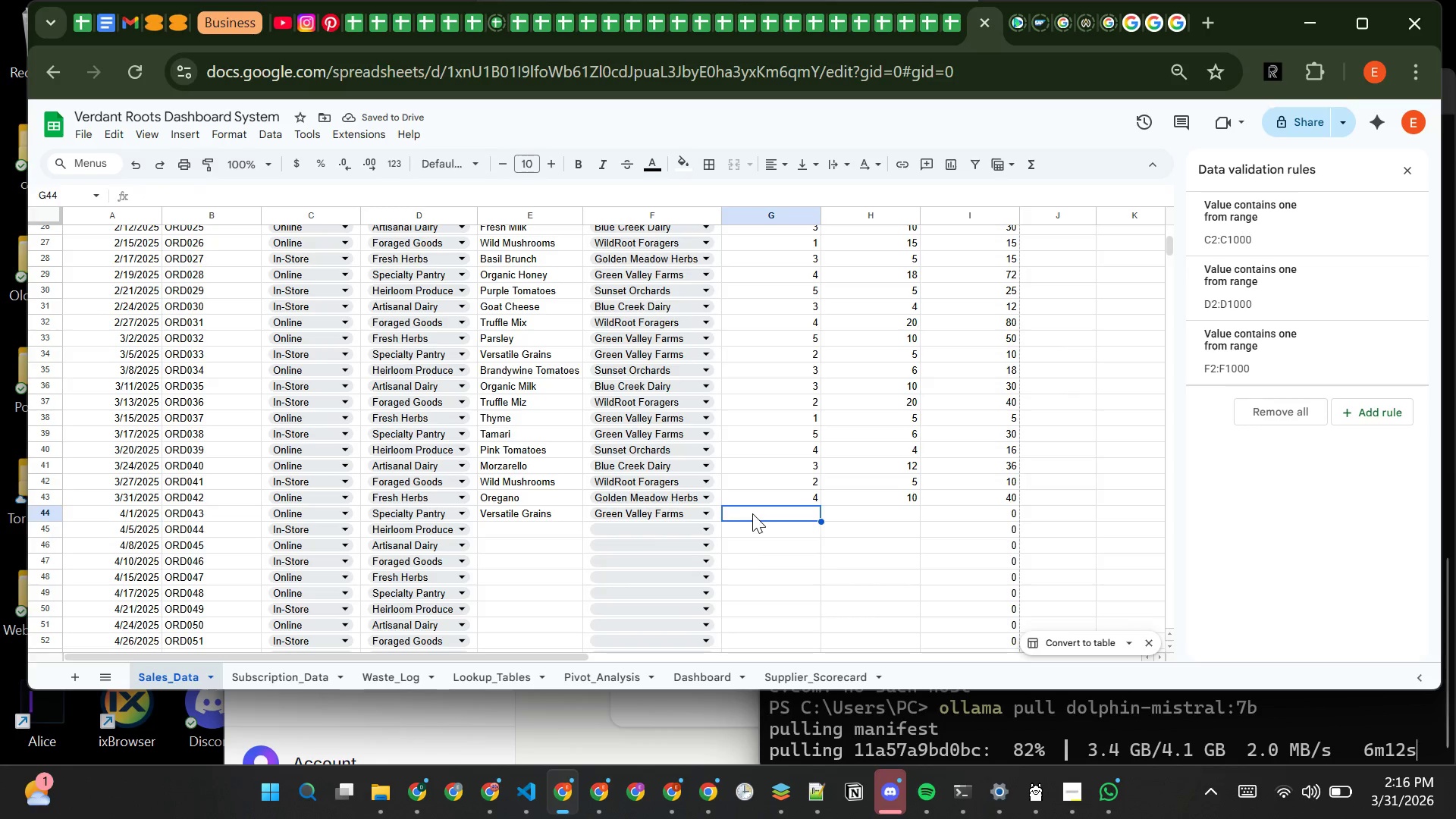 
key(3)
 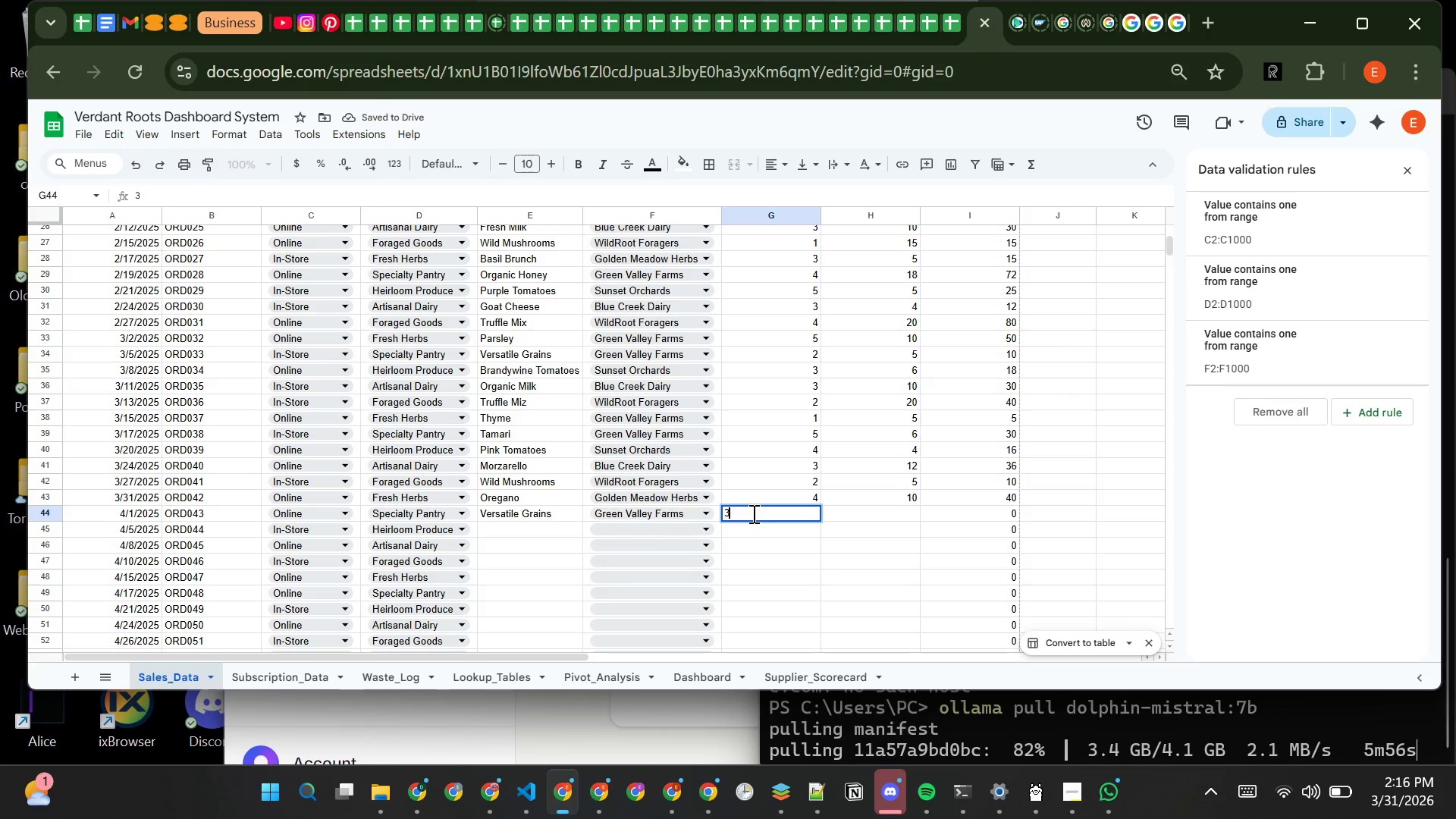 
key(Tab)
 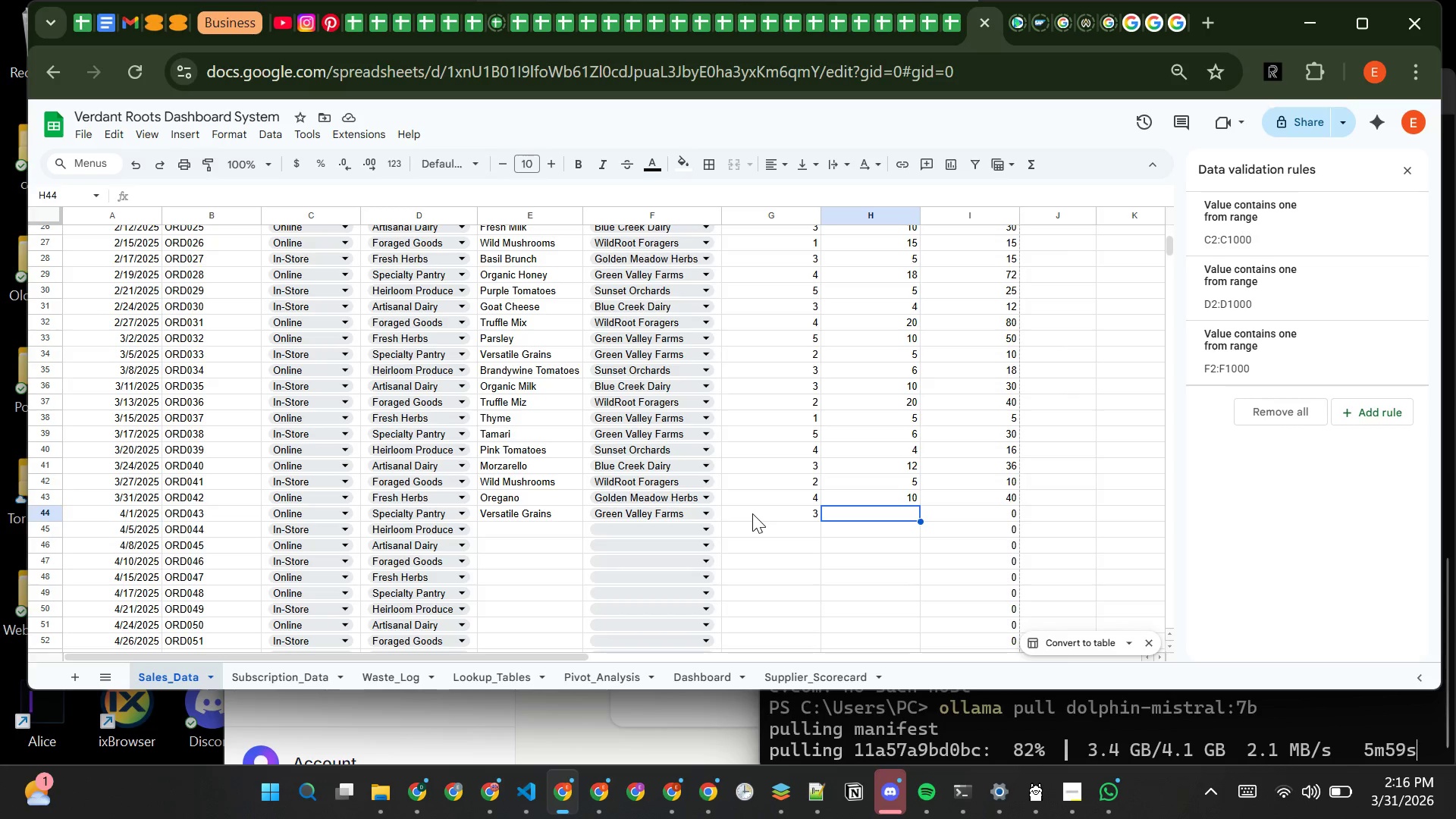 
wait(7.78)
 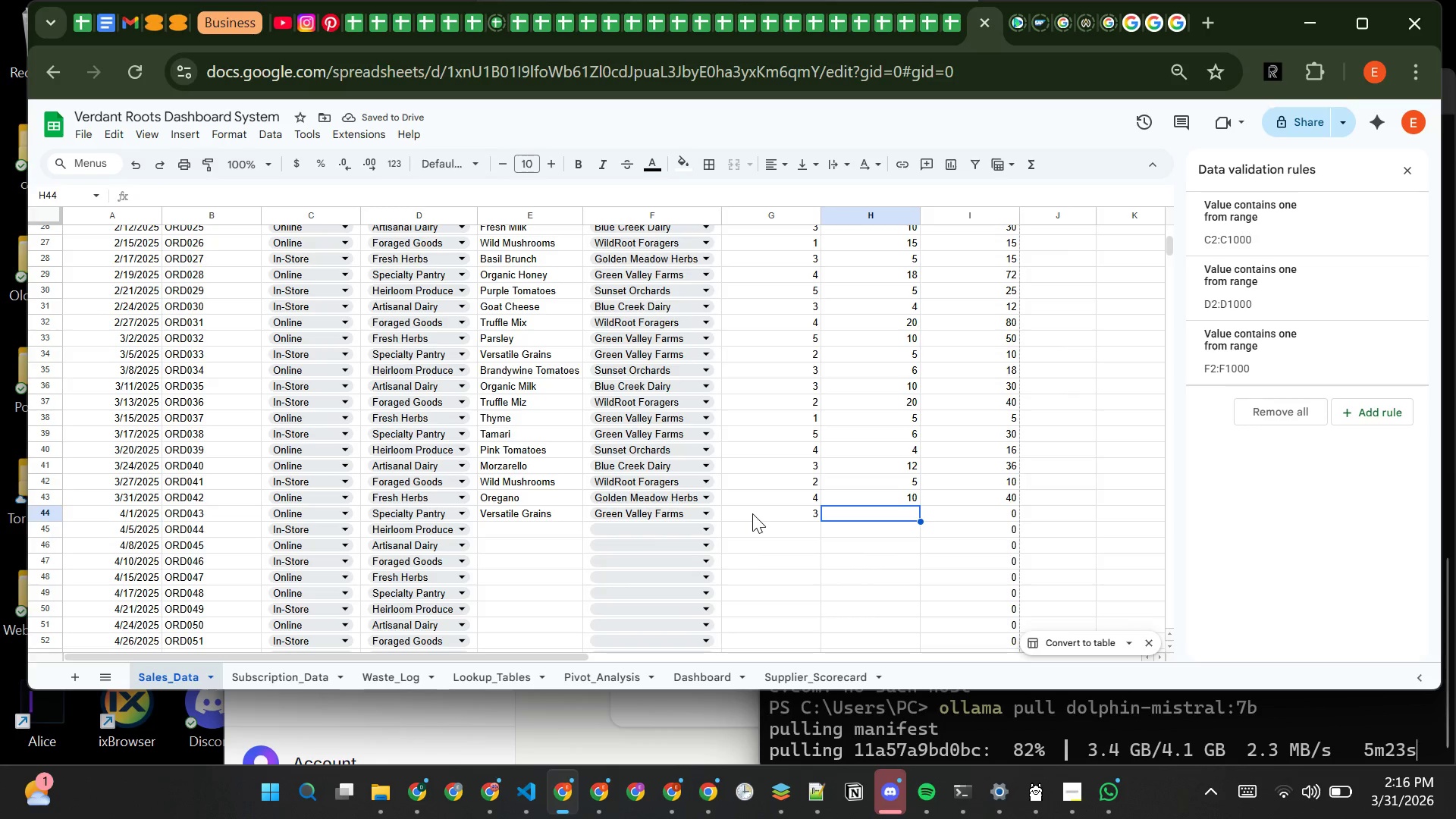 
key(4)
 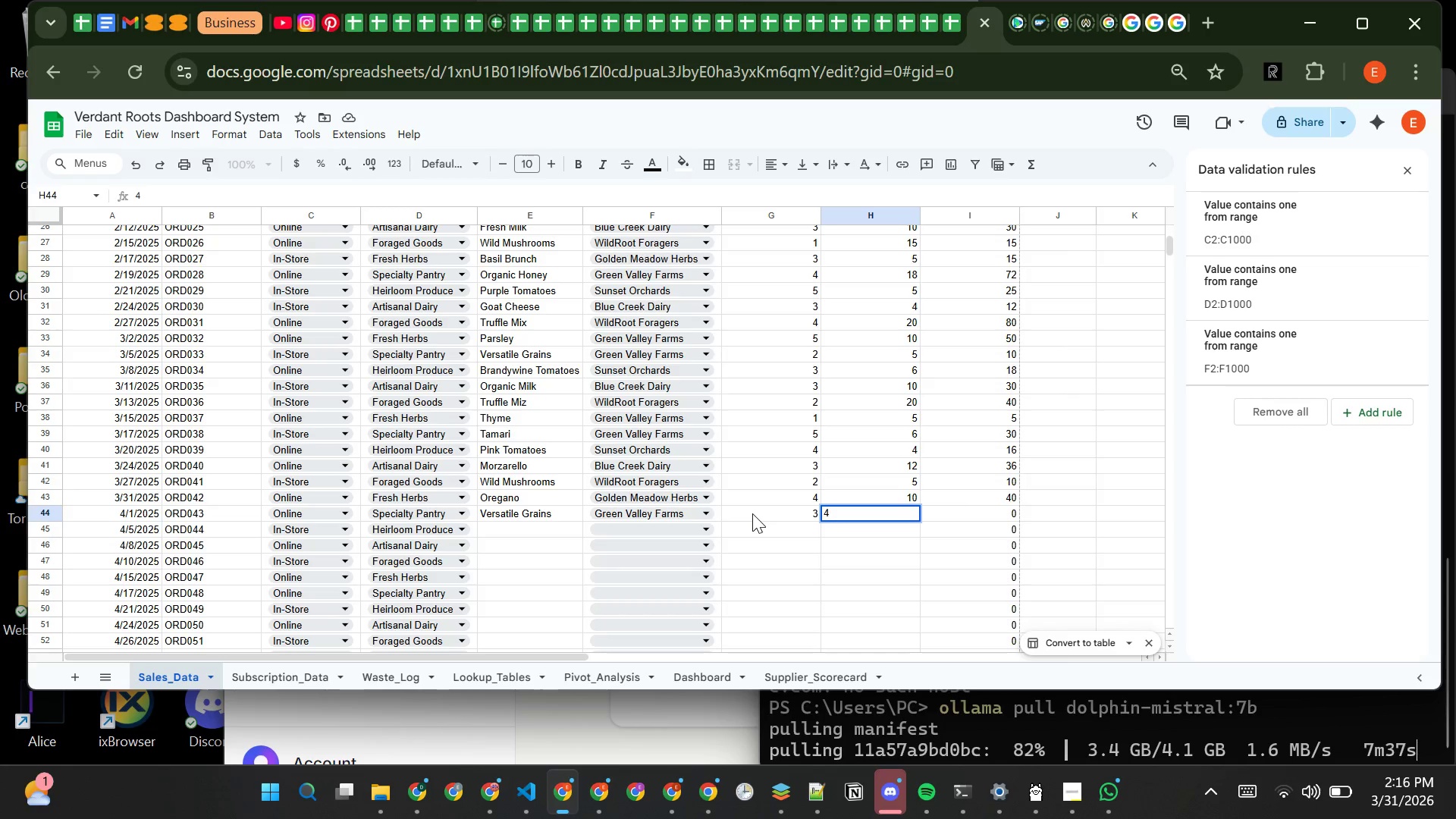 
key(Backquote)
 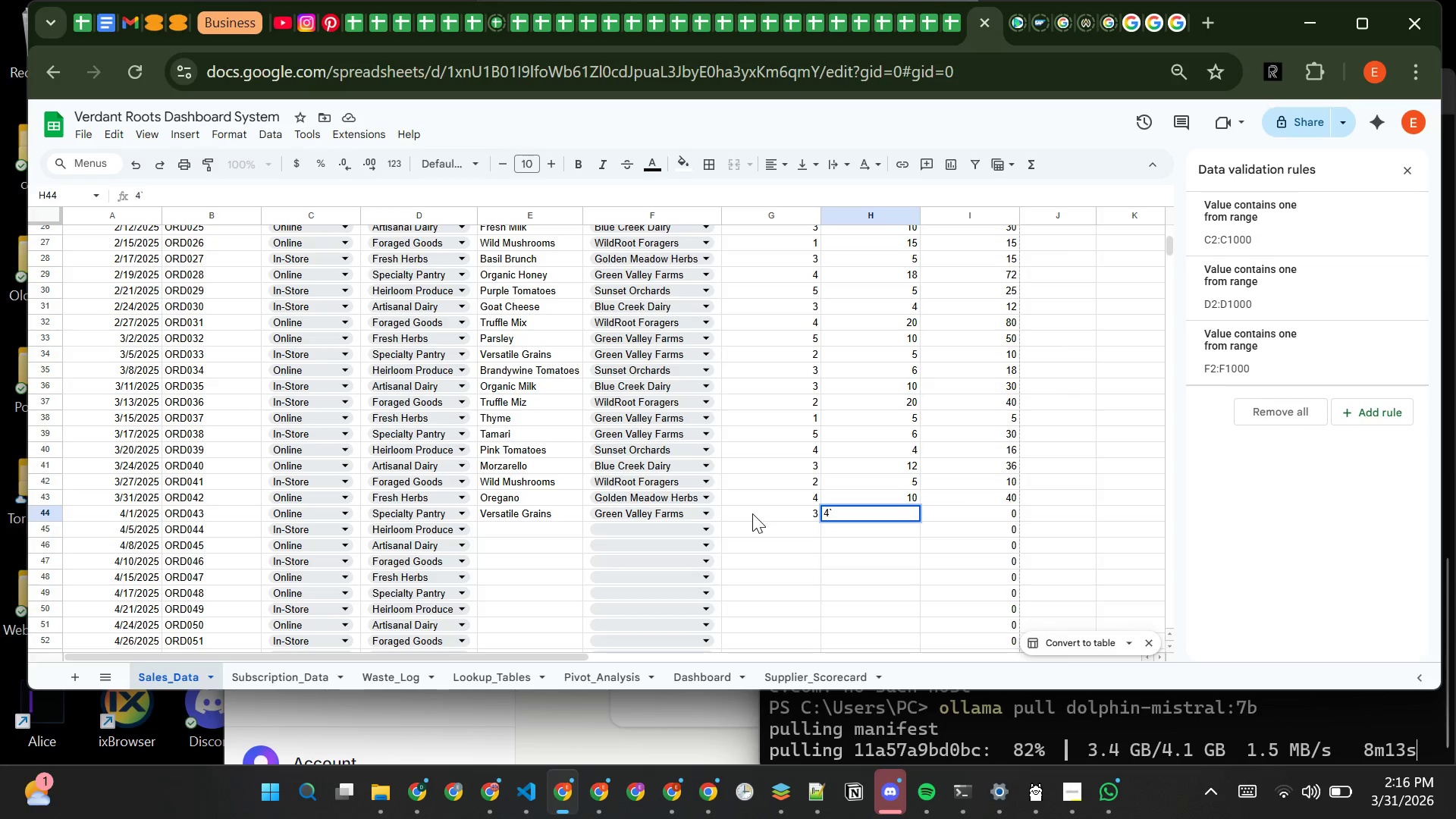 
key(Backspace)
 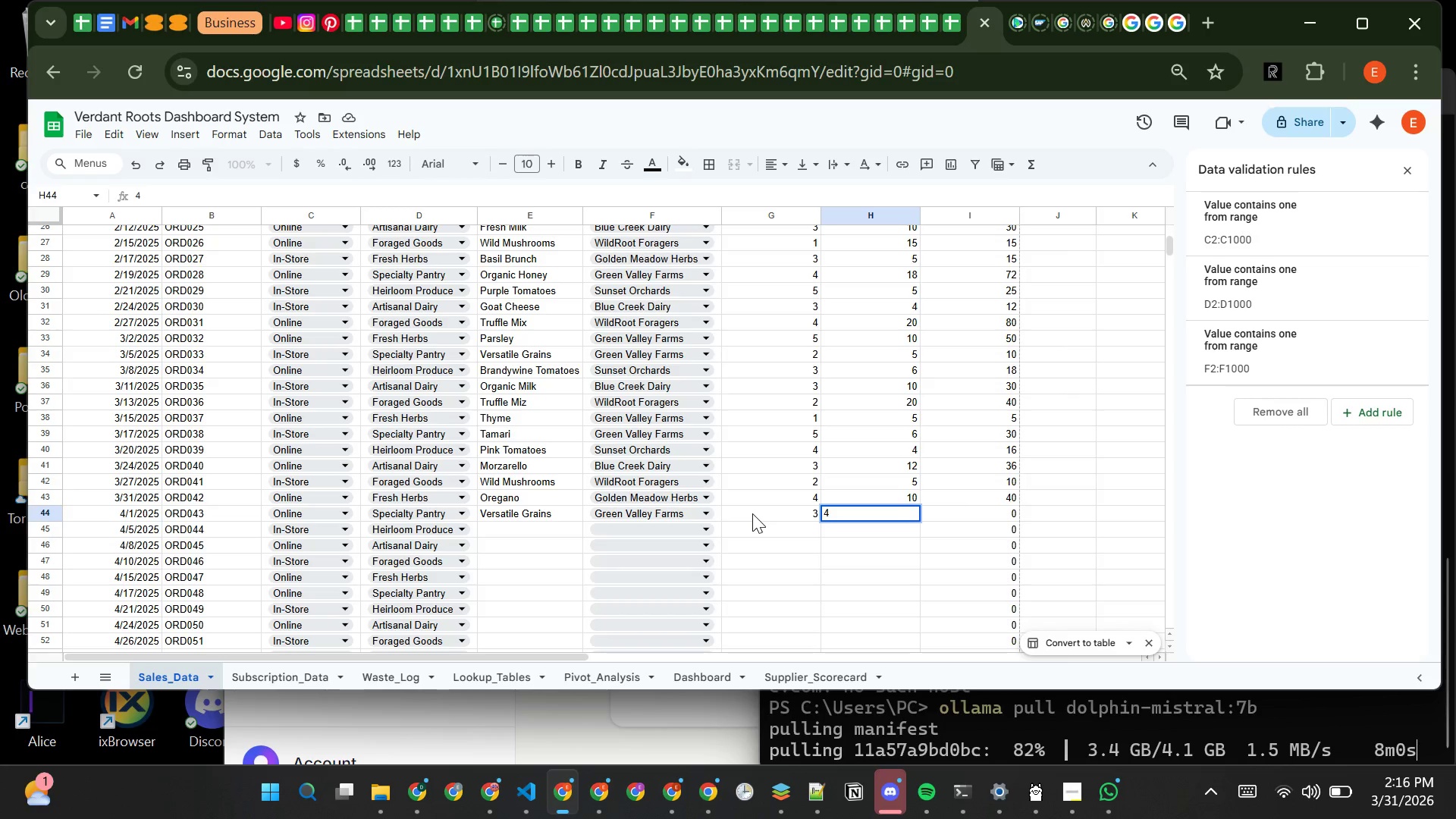 
key(Tab)
 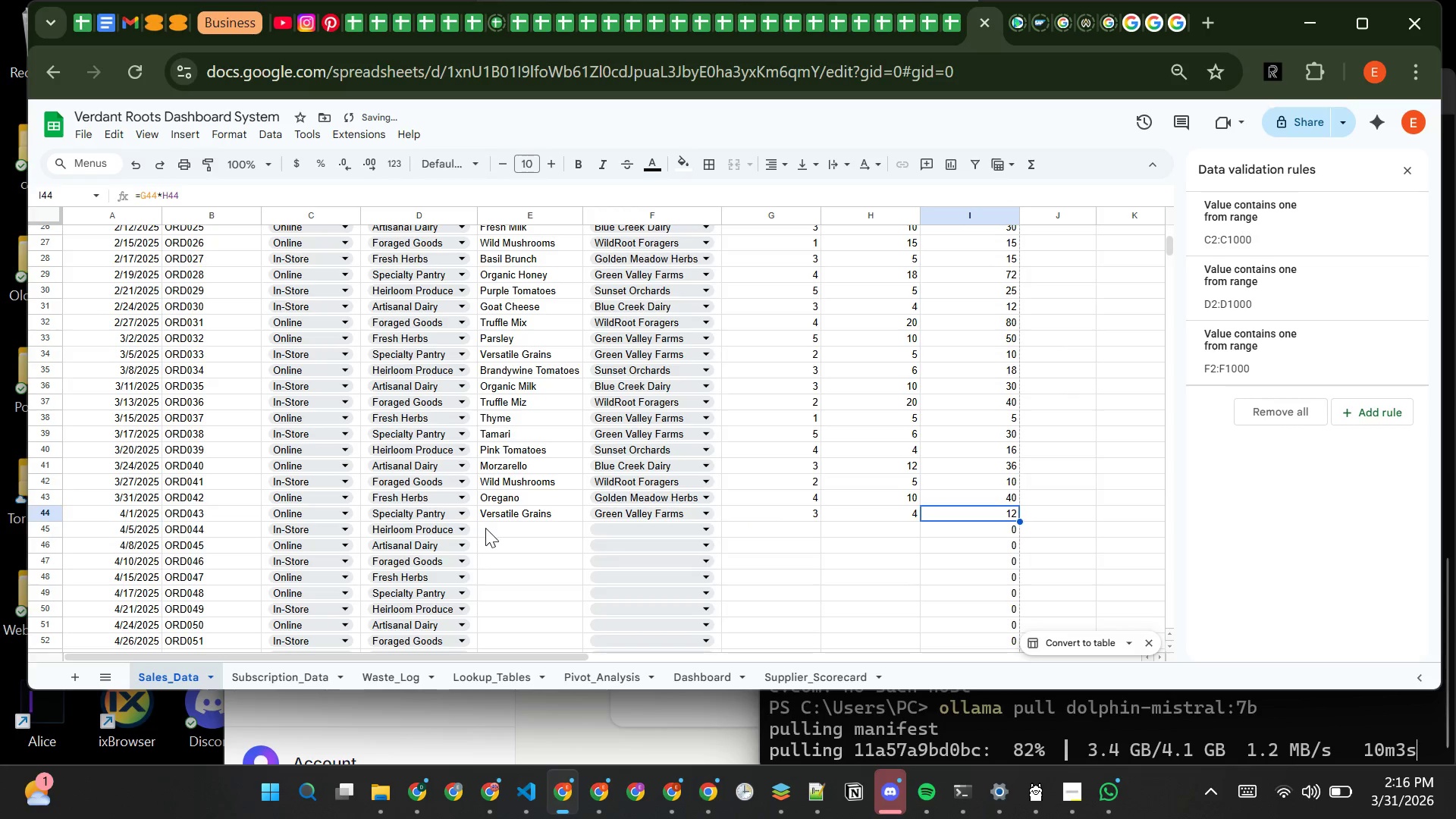 
left_click([490, 529])
 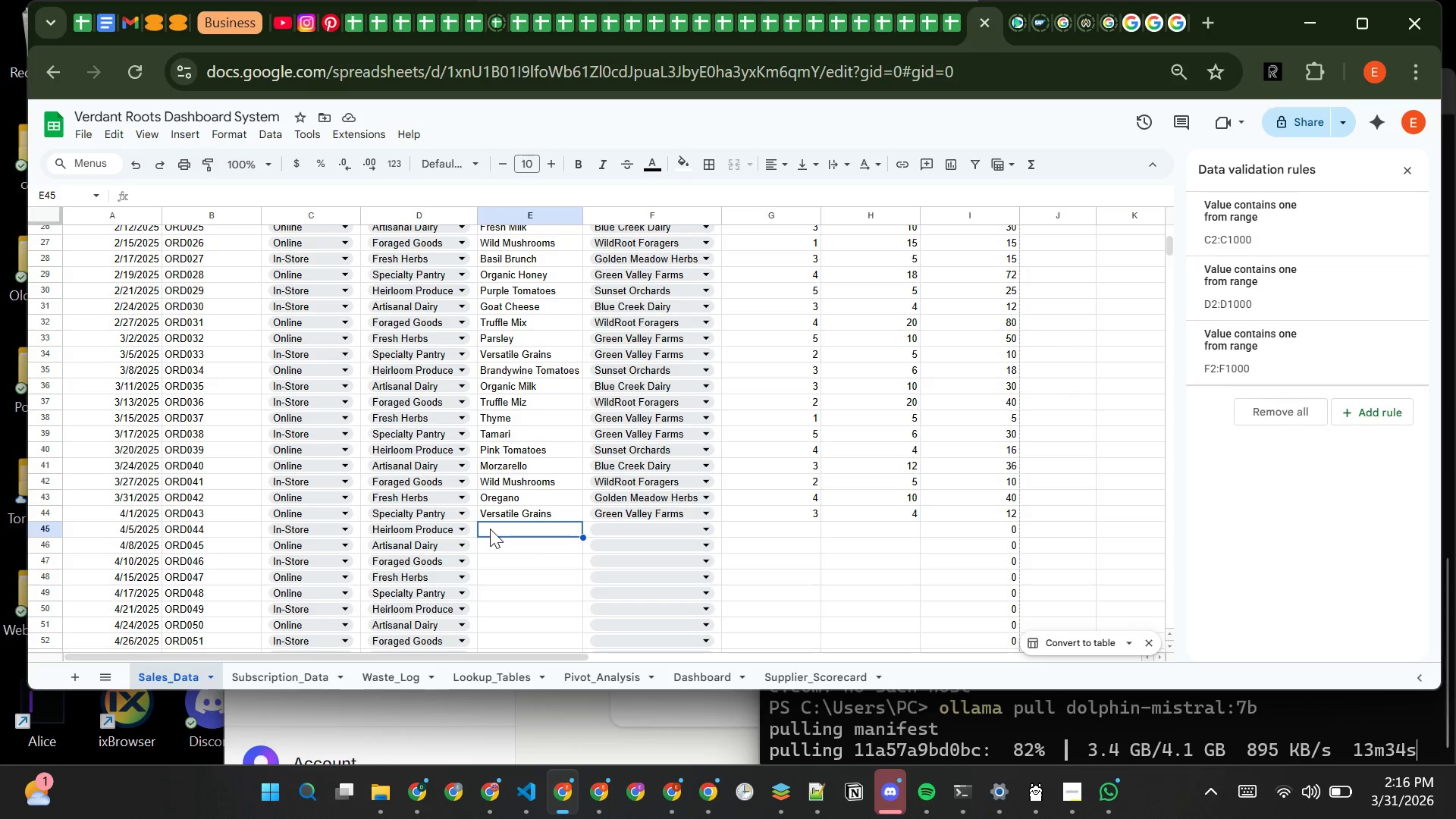 
wait(7.14)
 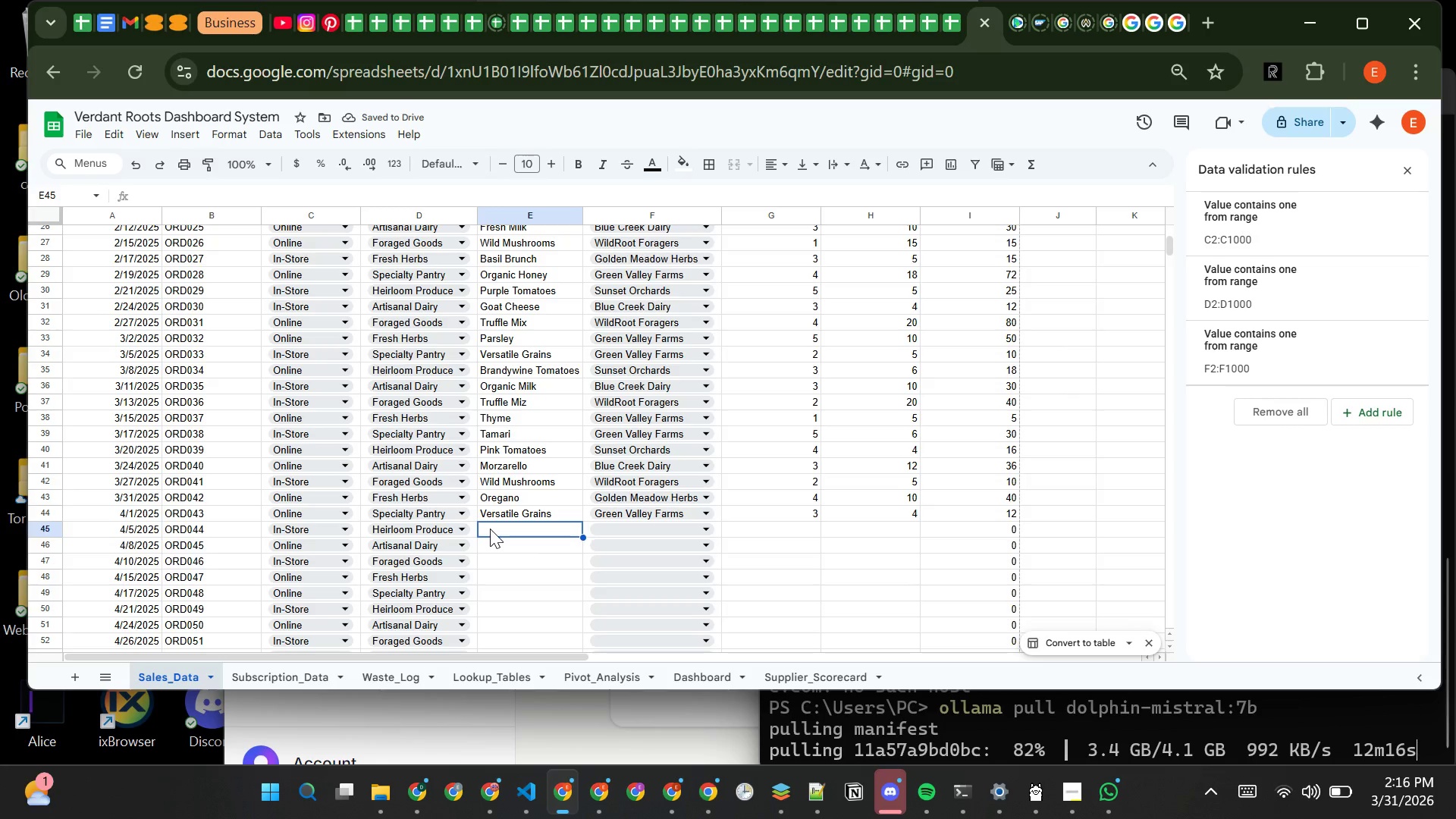 
key(Tab)
 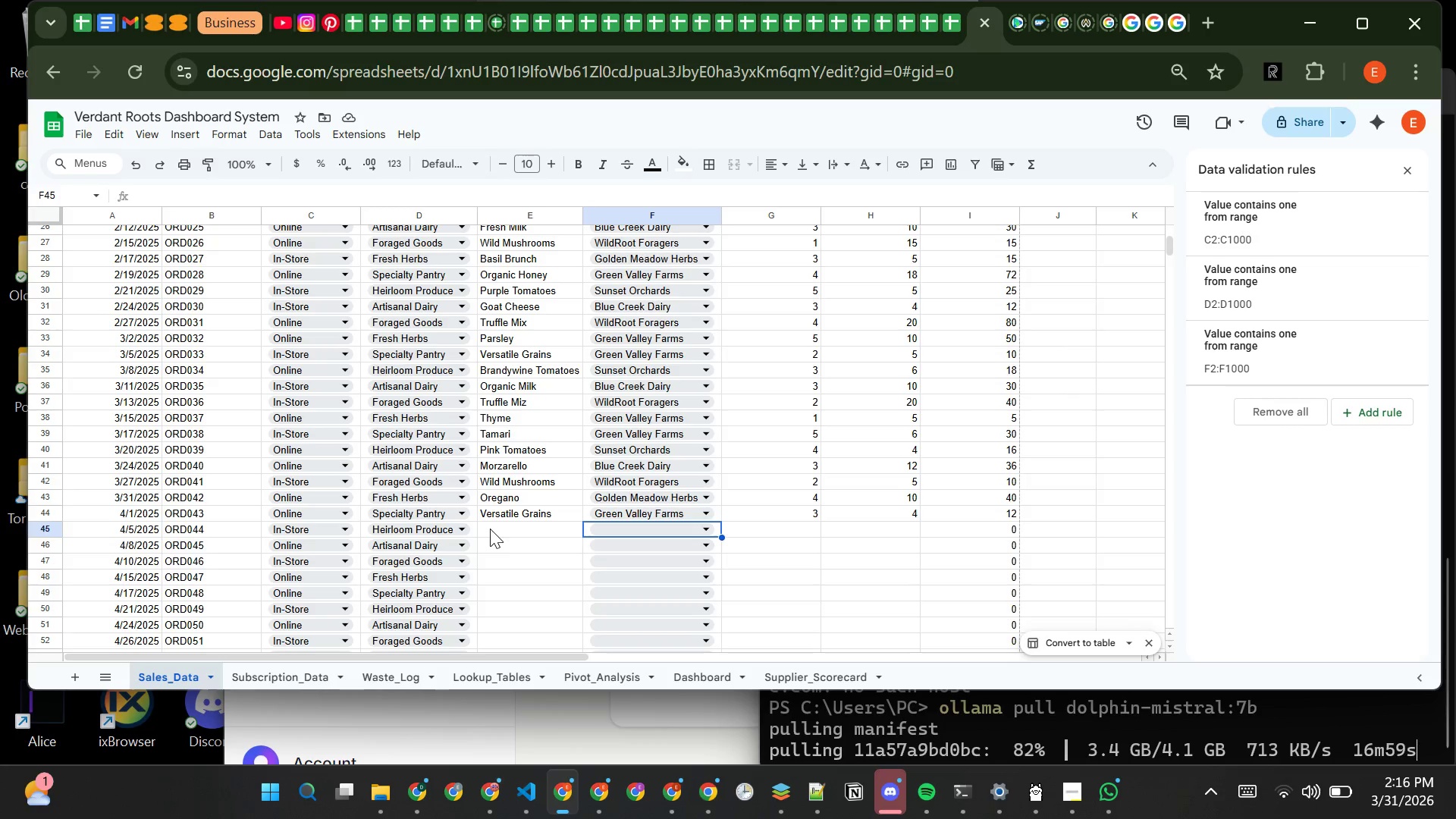 
key(P)
 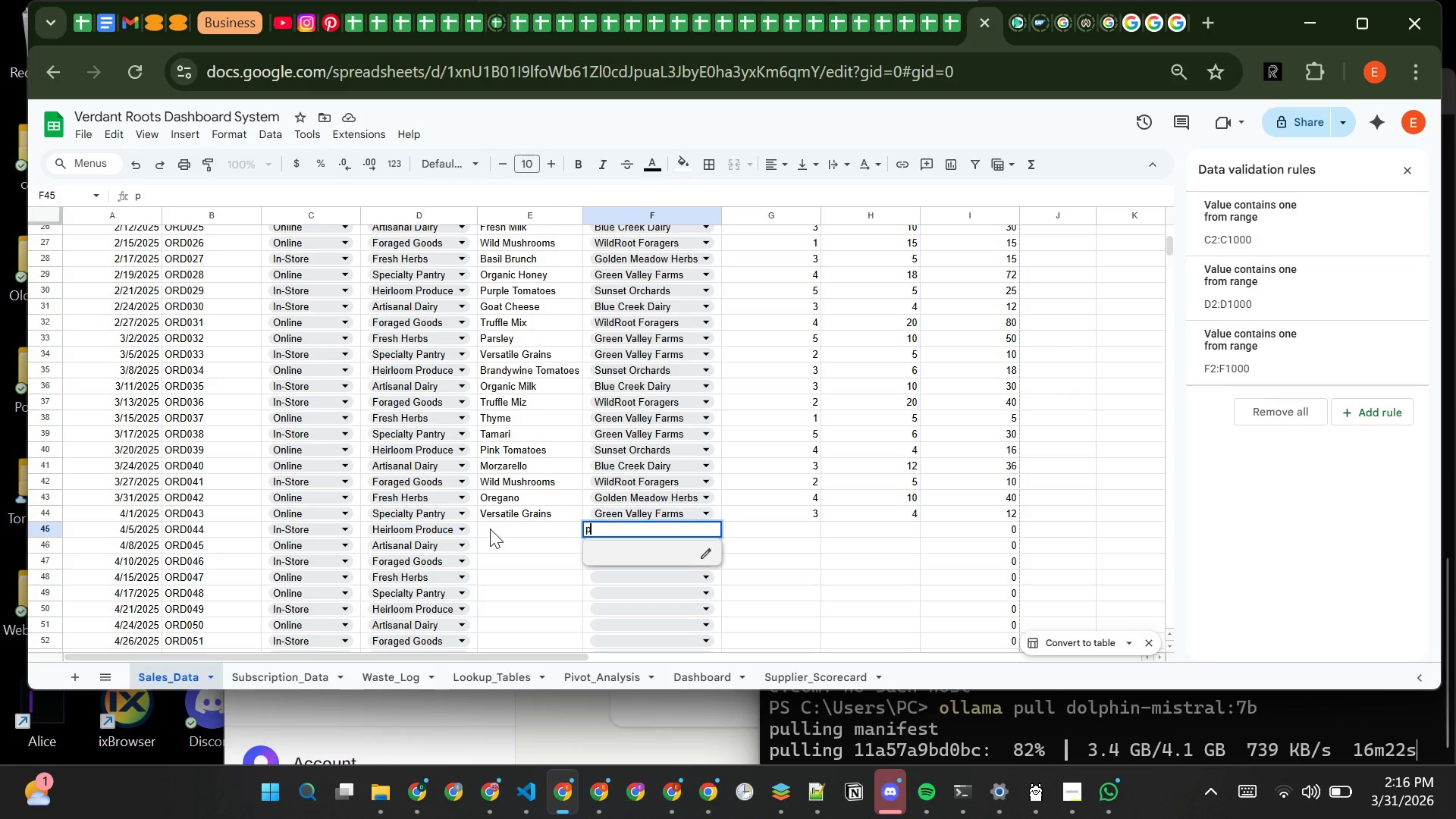 
key(Backspace)
 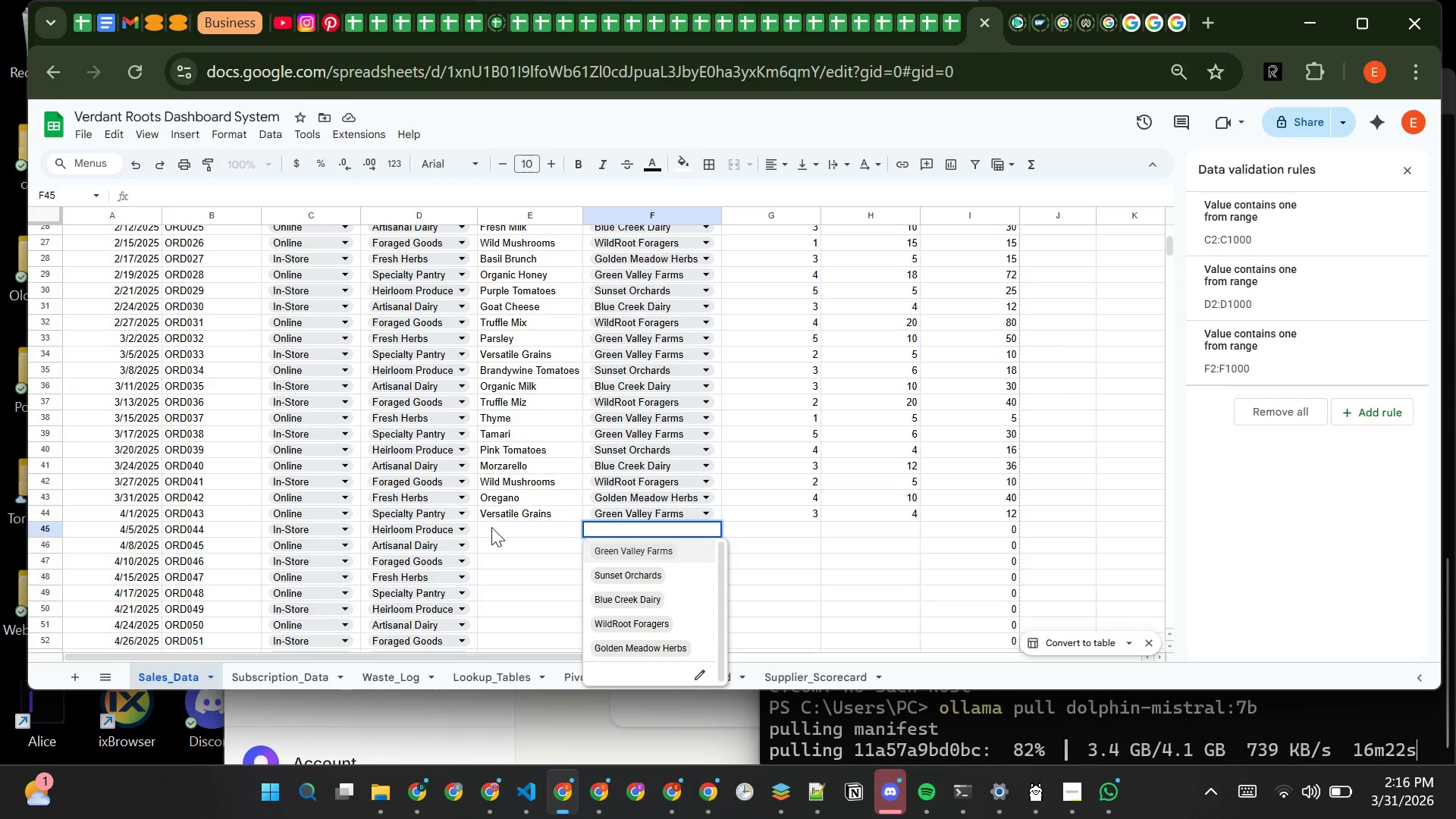 
left_click([491, 527])
 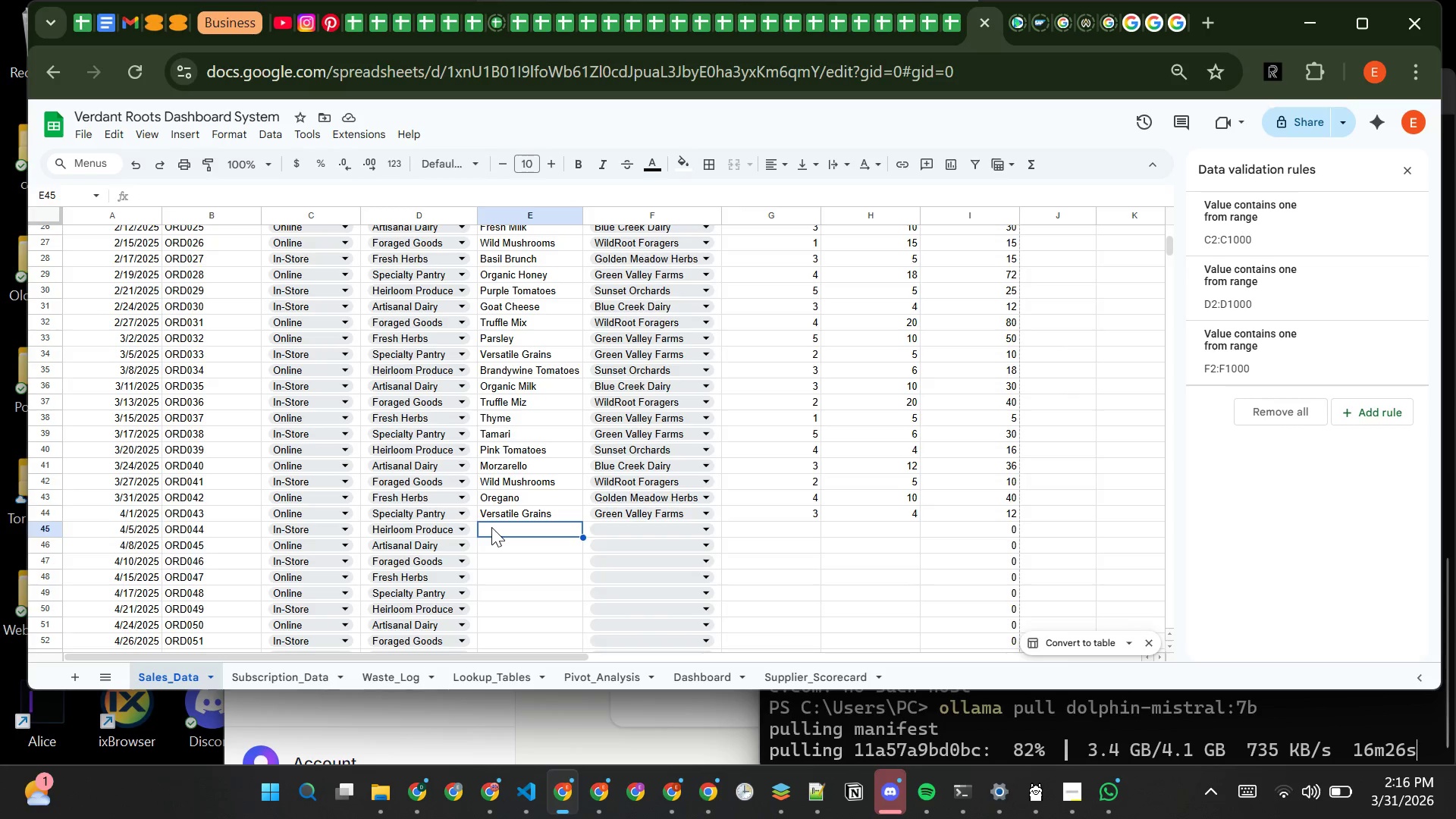 
type(p)
key(Backspace)
type(Purpl)
key(Tab)
 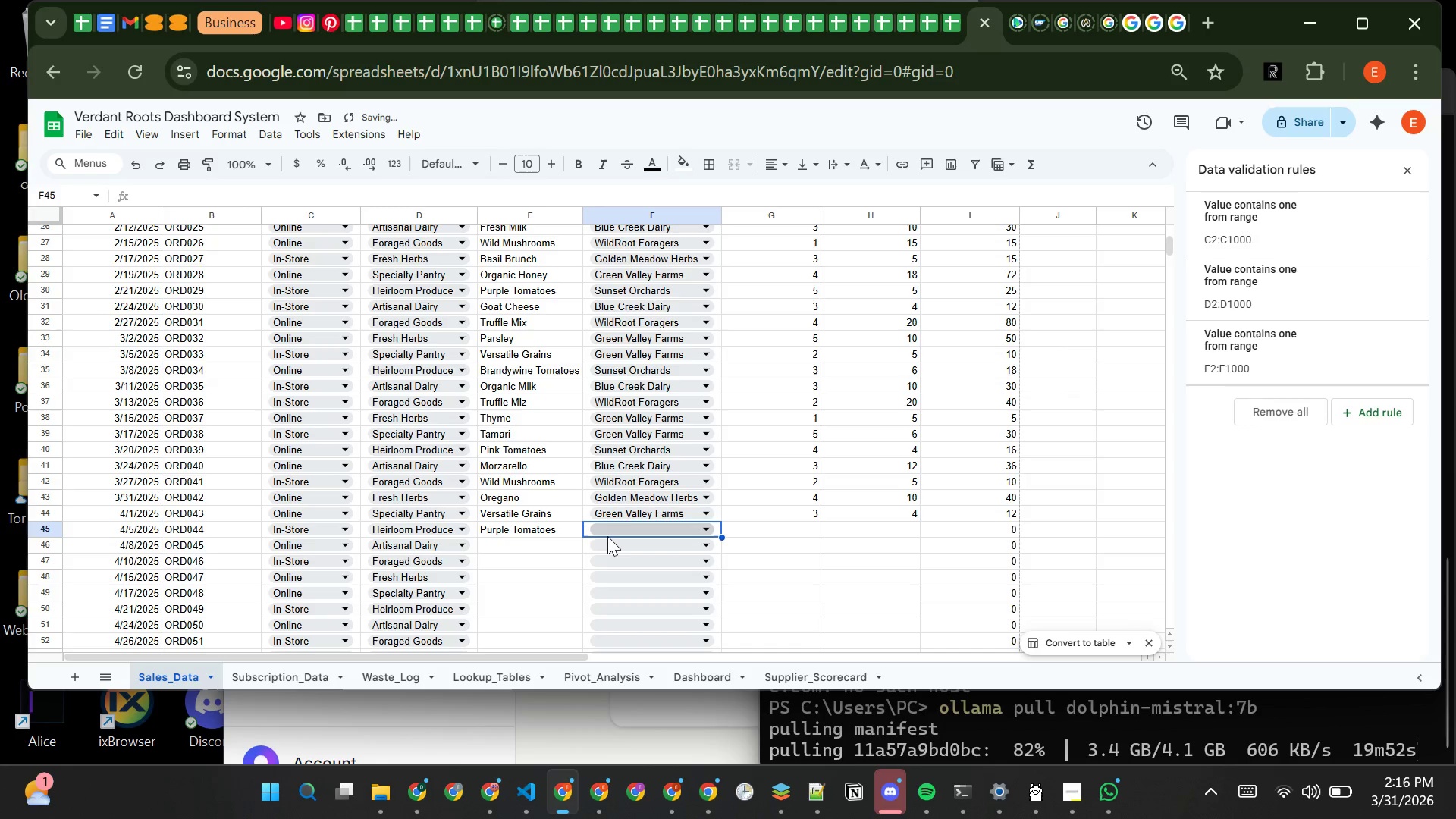 
left_click([609, 535])
 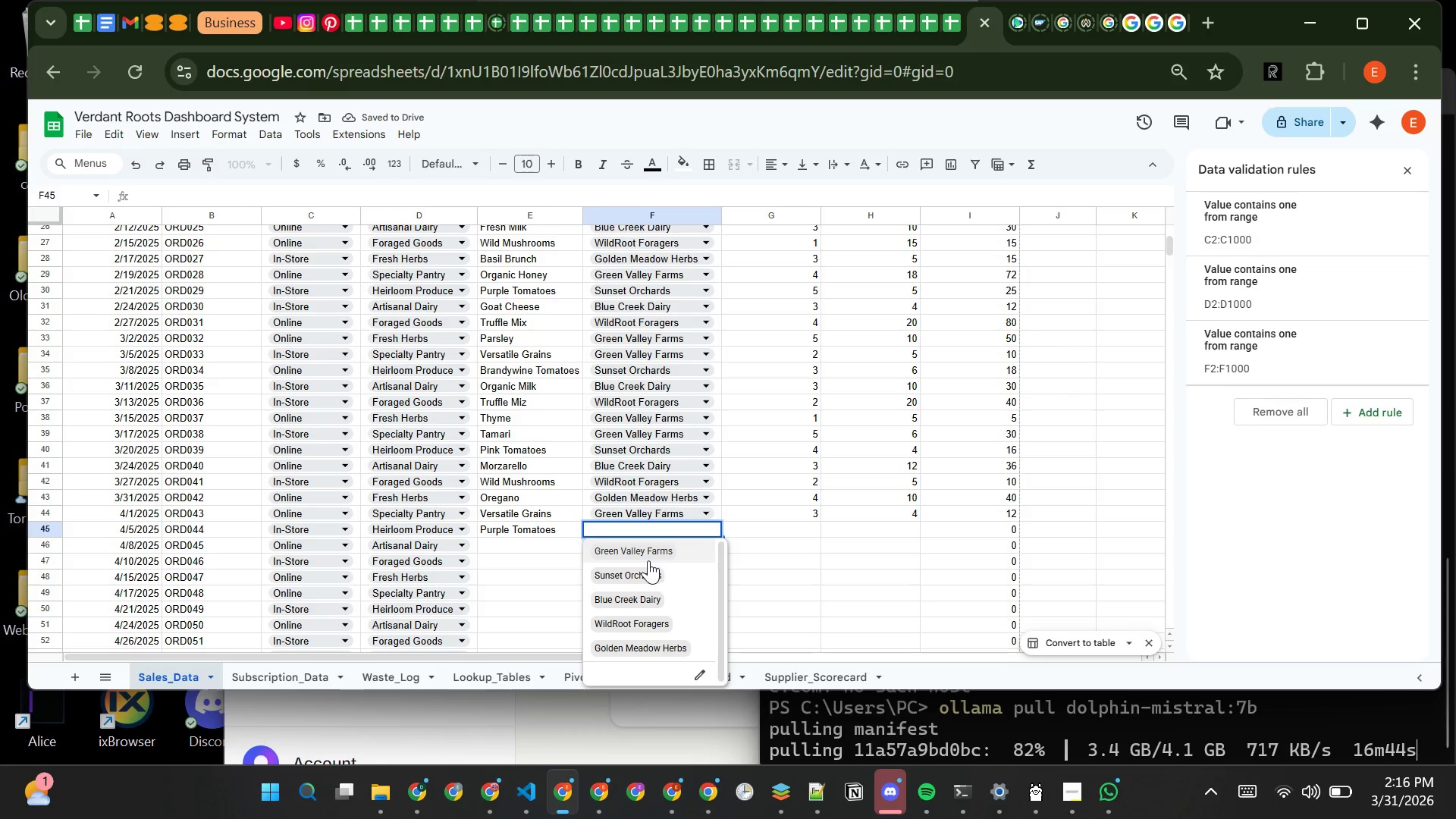 
left_click([651, 570])
 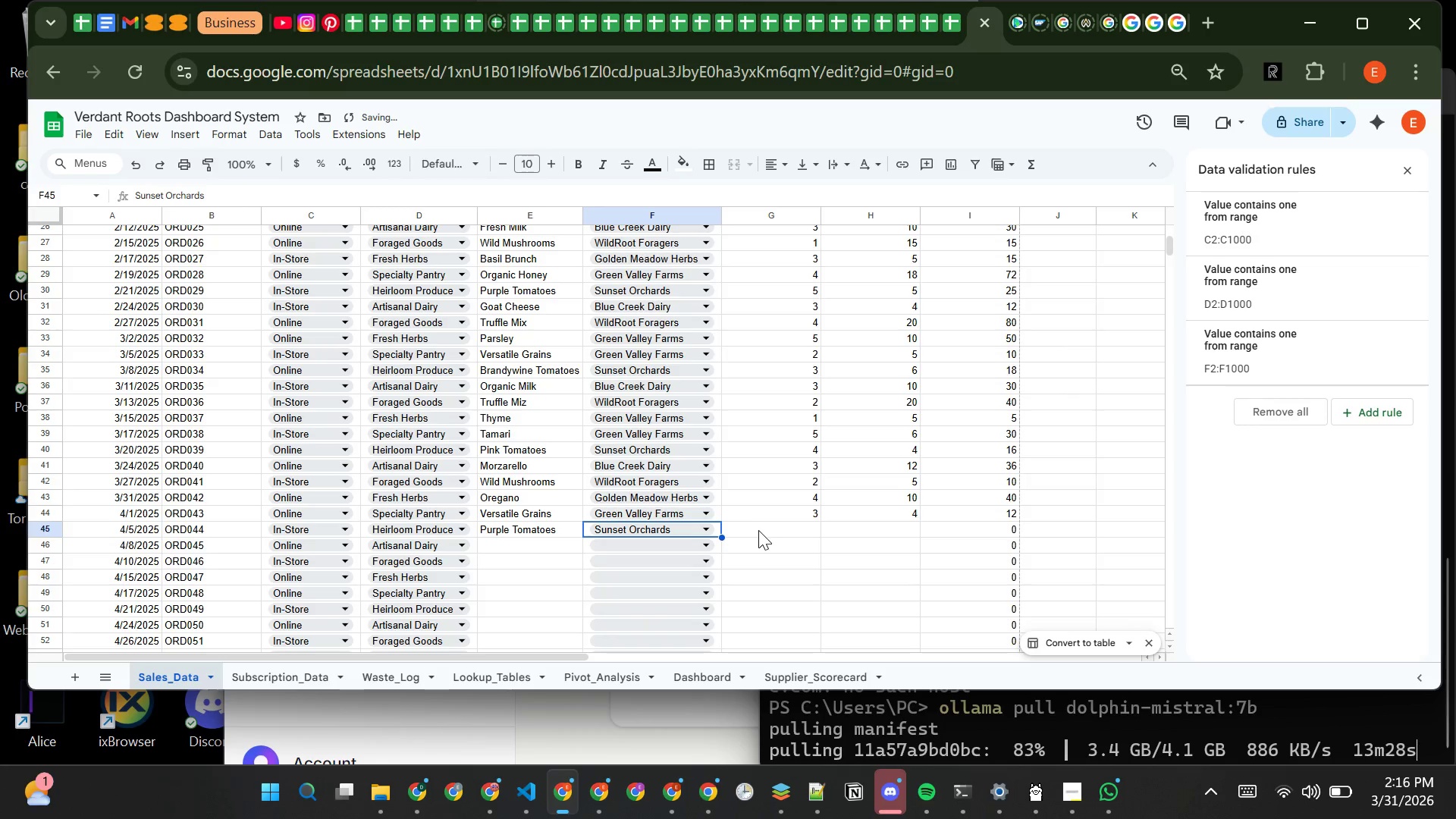 
left_click([758, 531])
 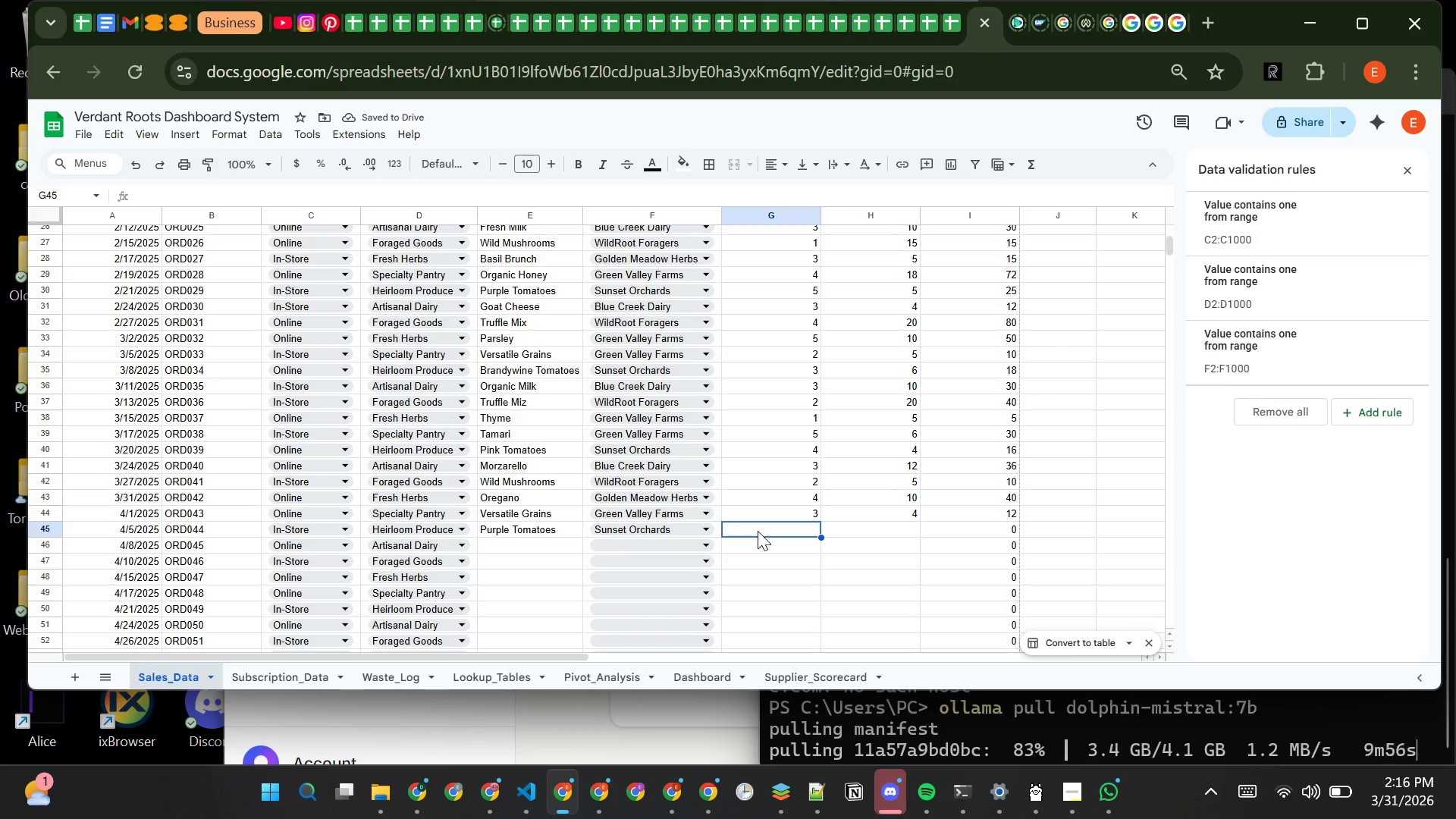 
key(2)
 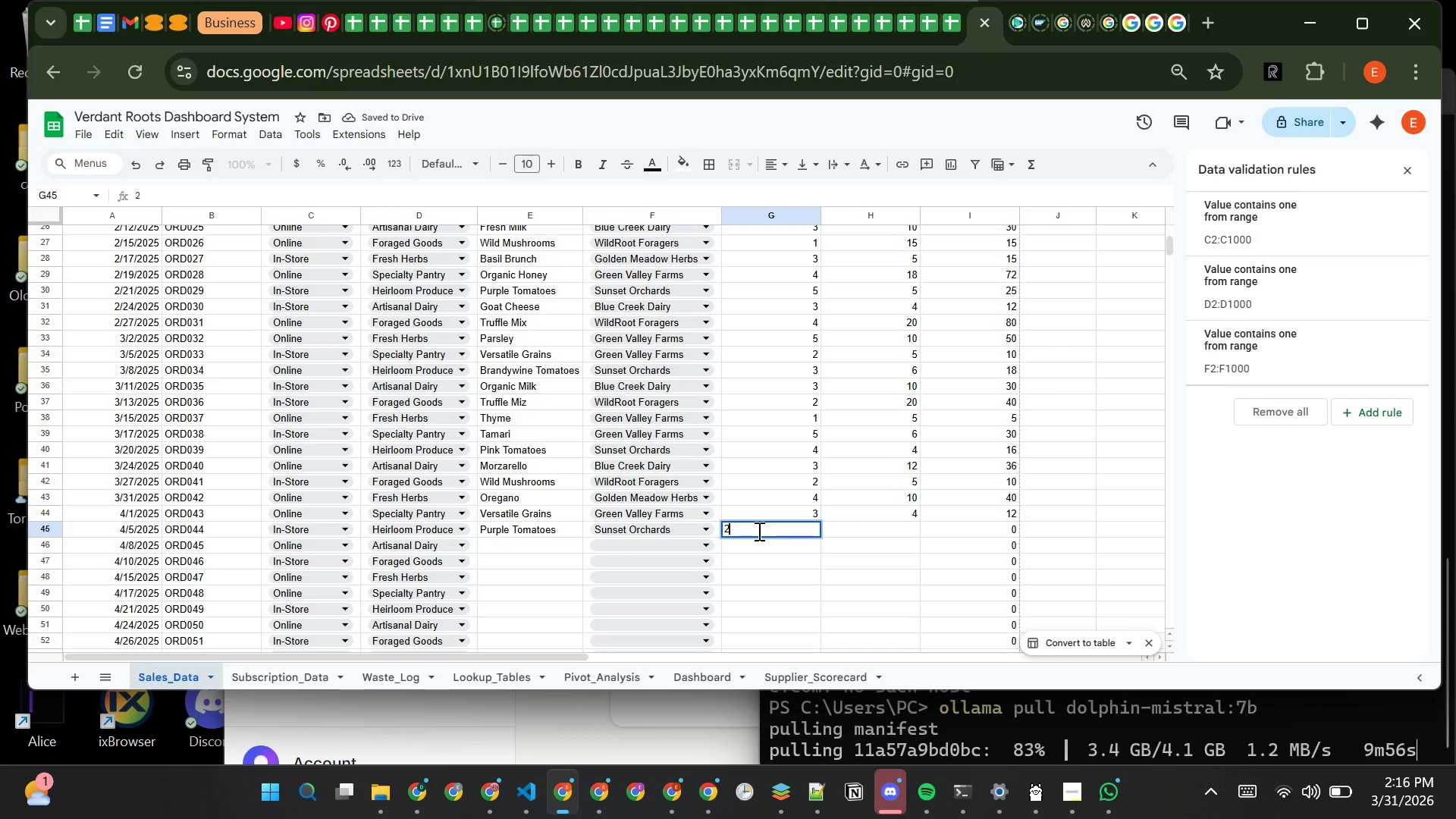 
key(Tab)
 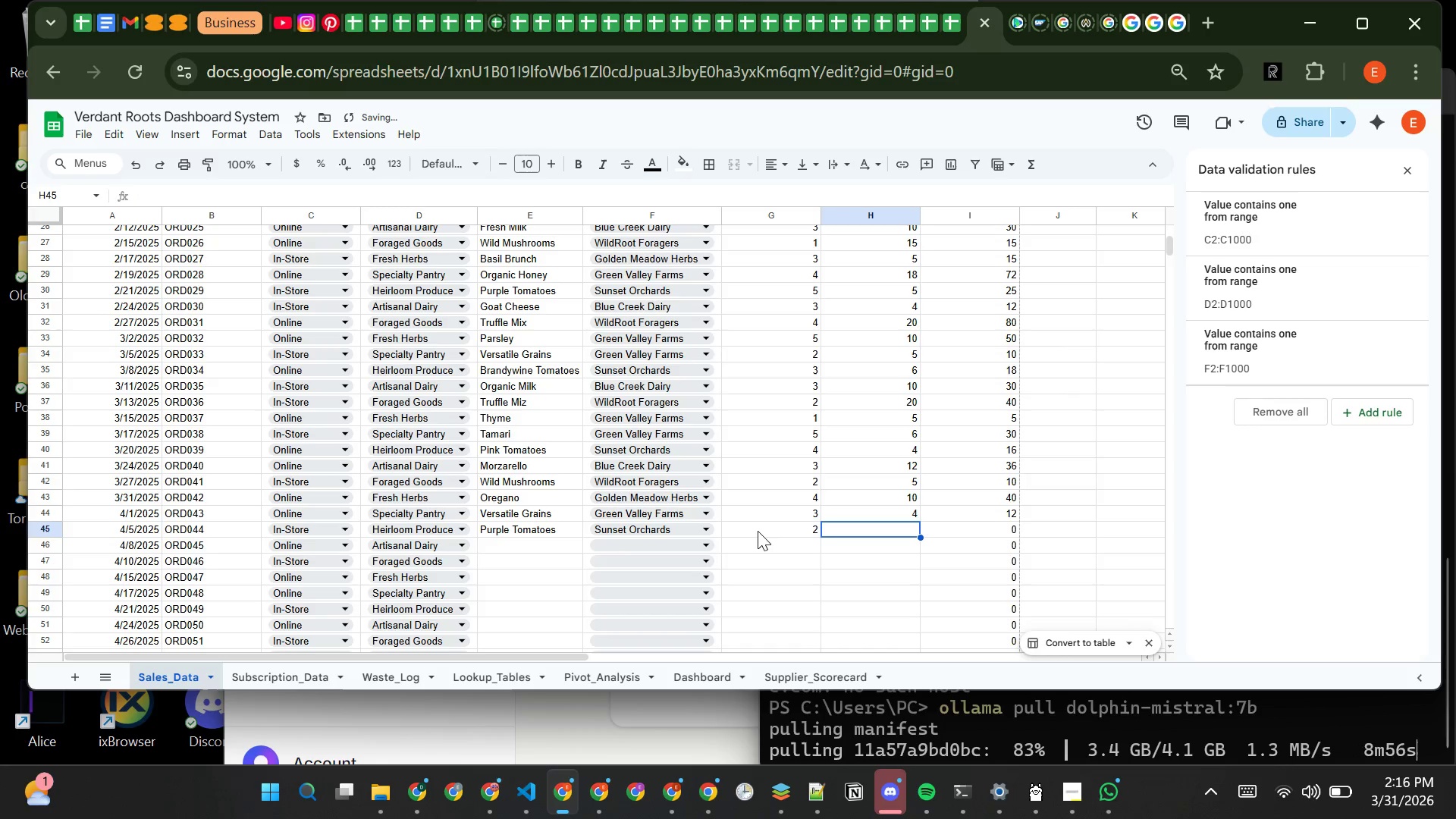 
key(5)
 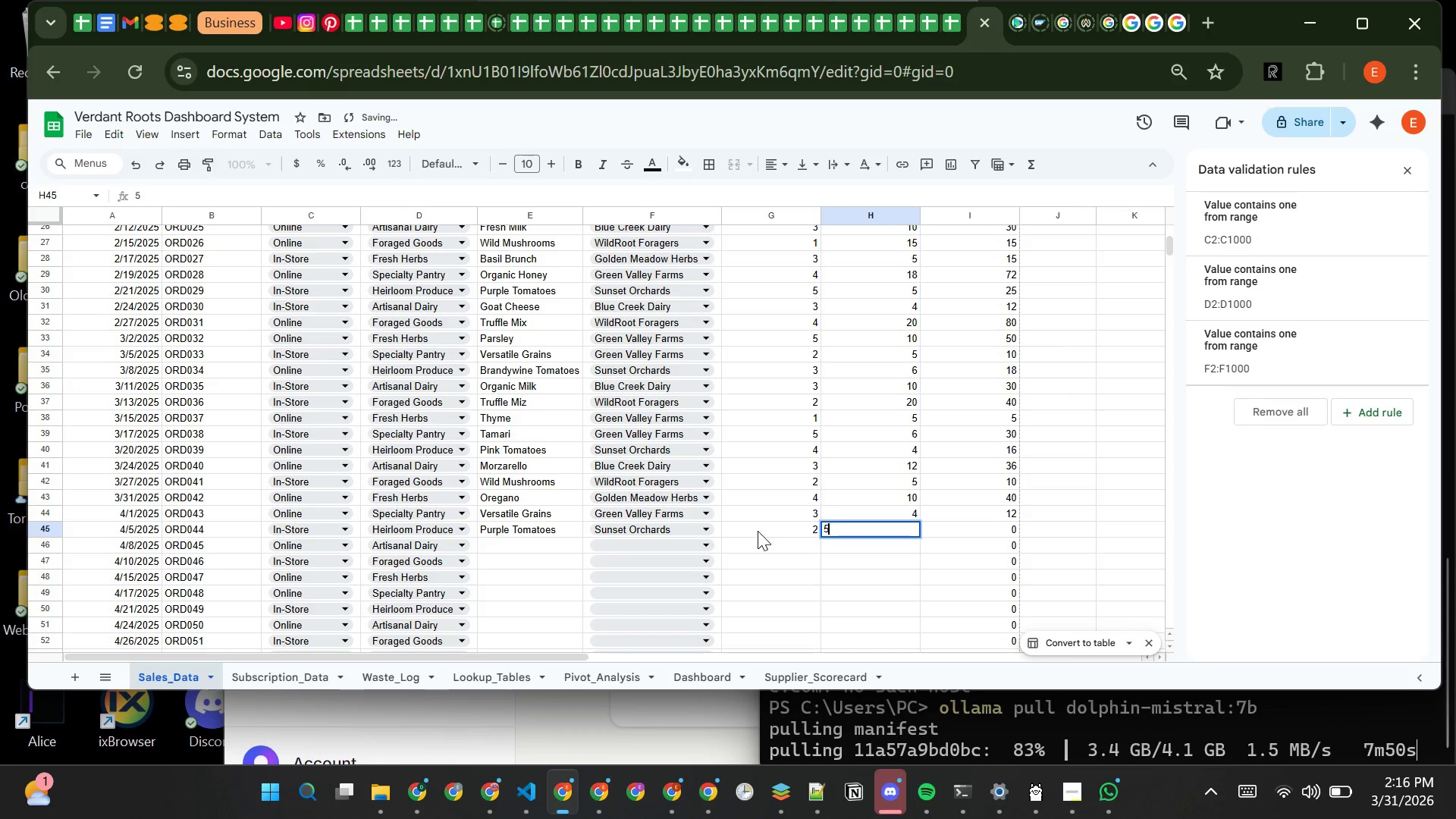 
key(Tab)
 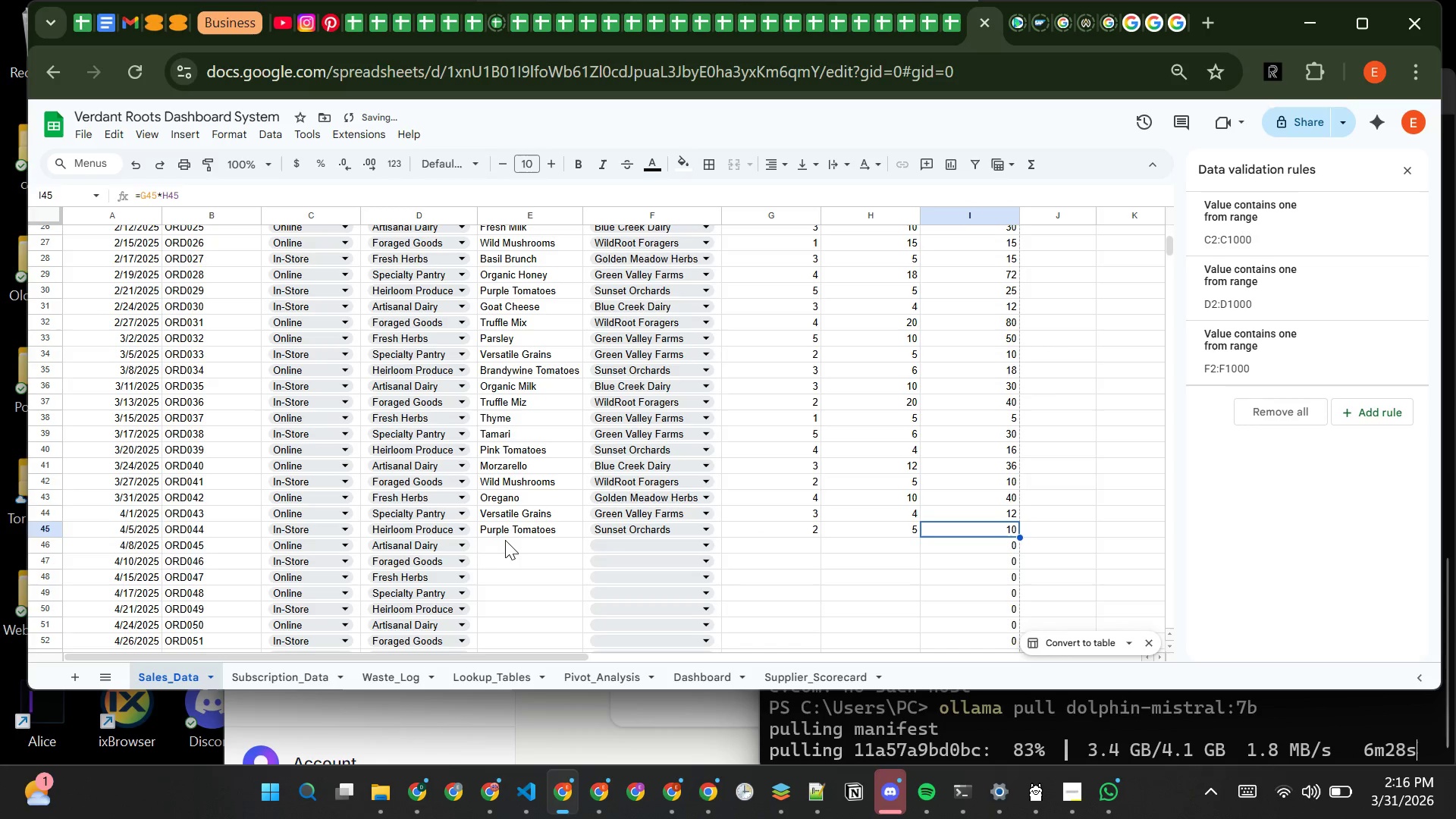 
left_click([507, 542])
 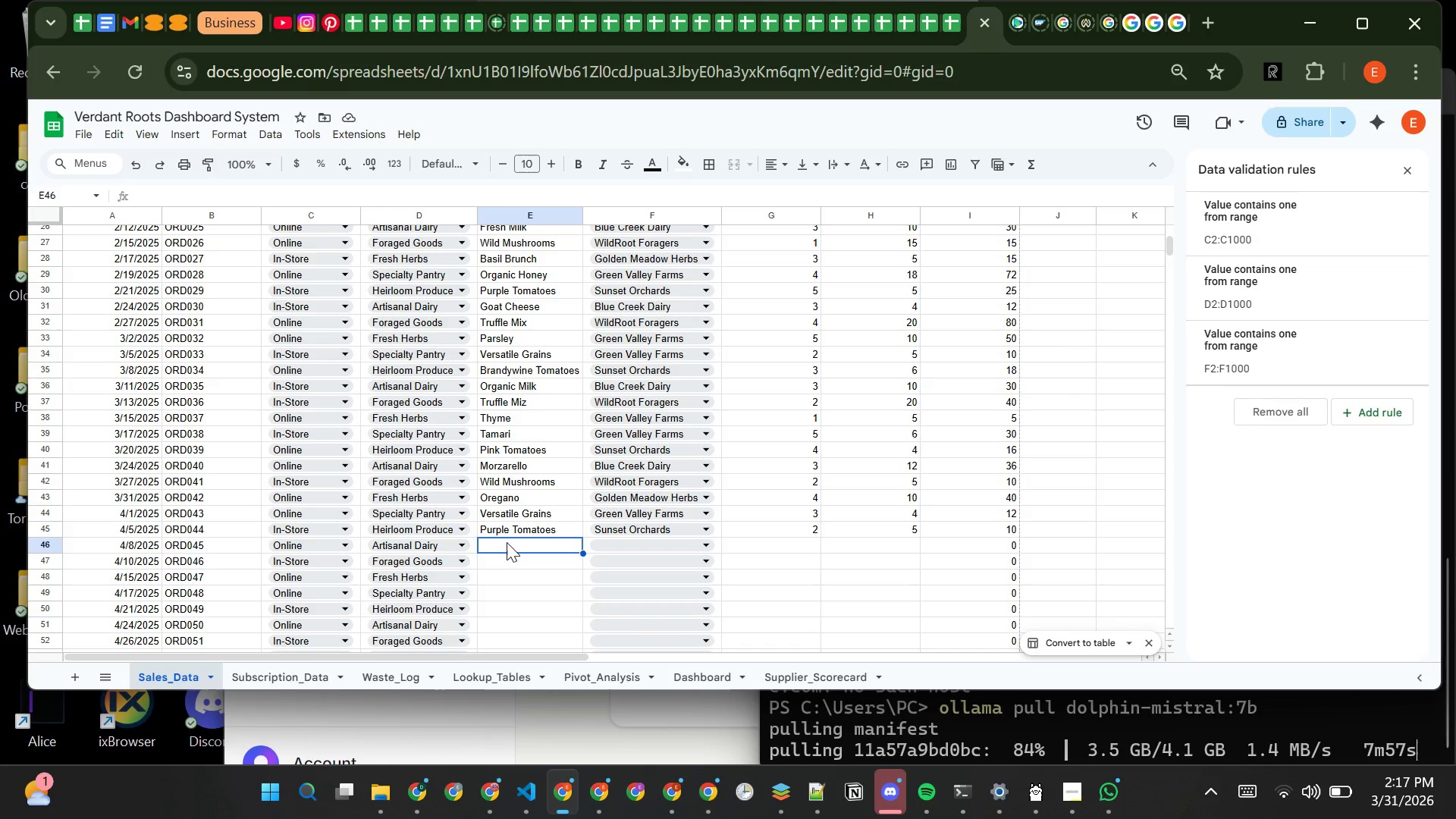 
wait(52.16)
 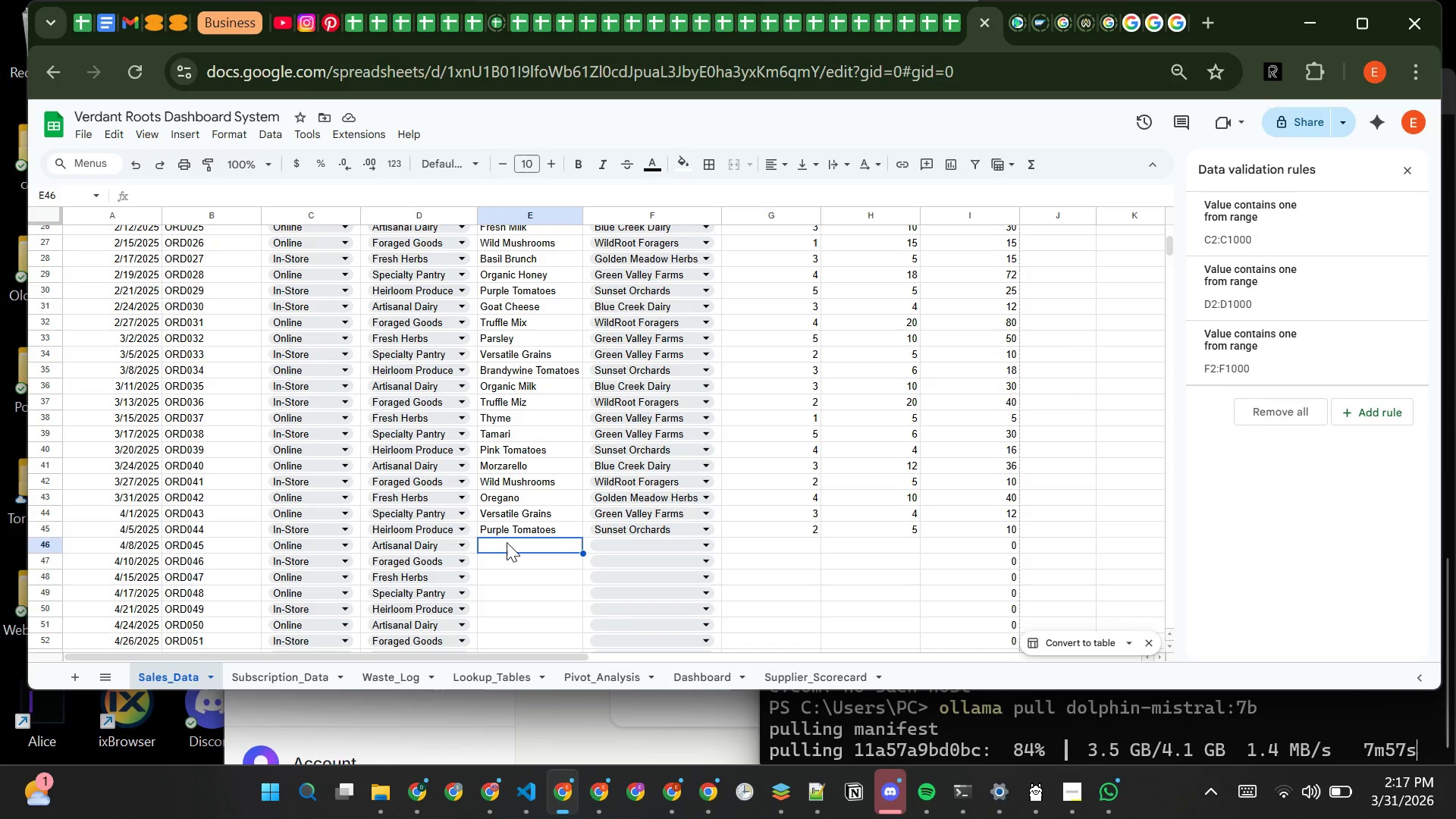 
type(Mor)
key(Tab)
 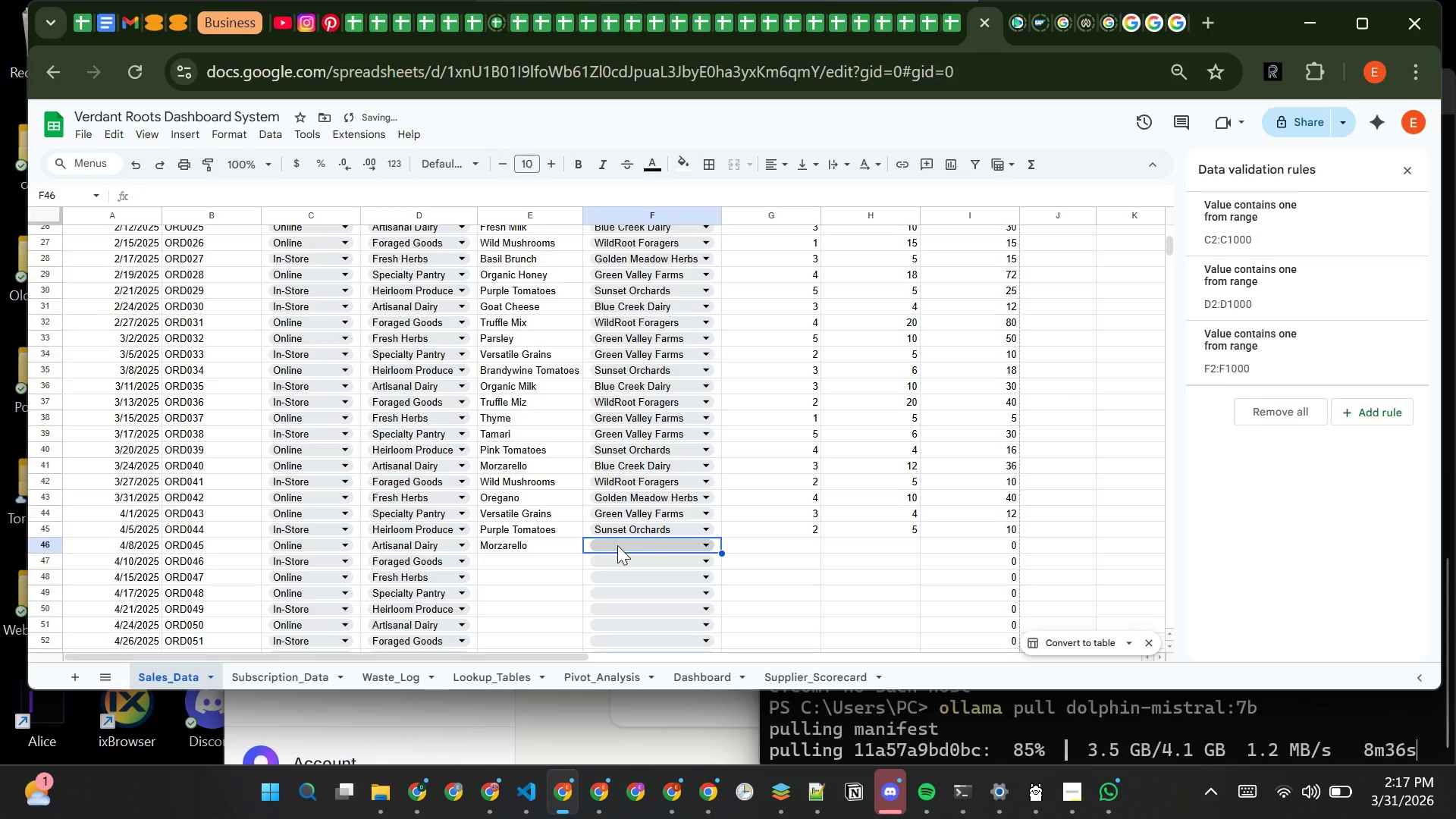 
left_click([617, 545])
 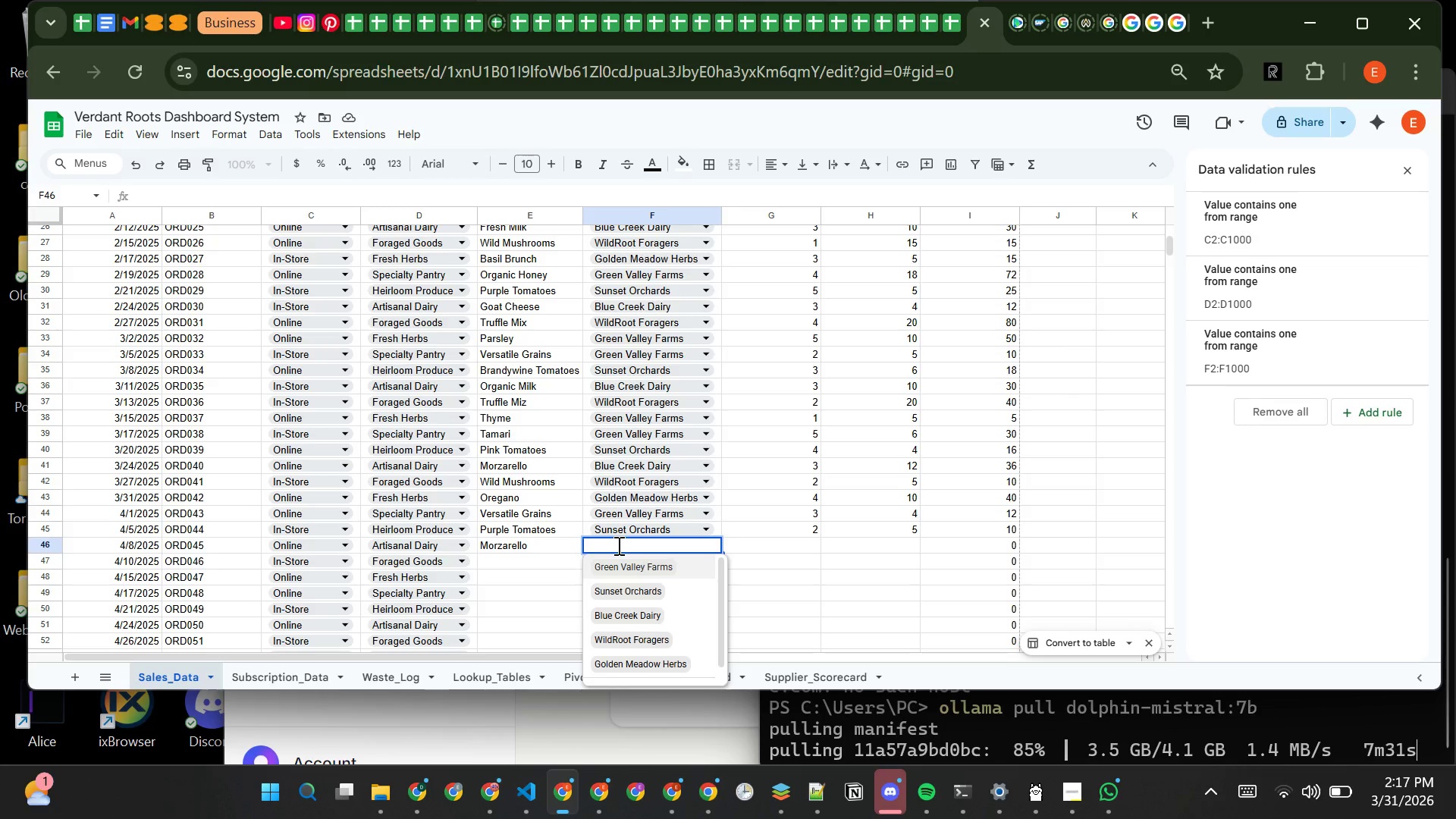 
wait(8.84)
 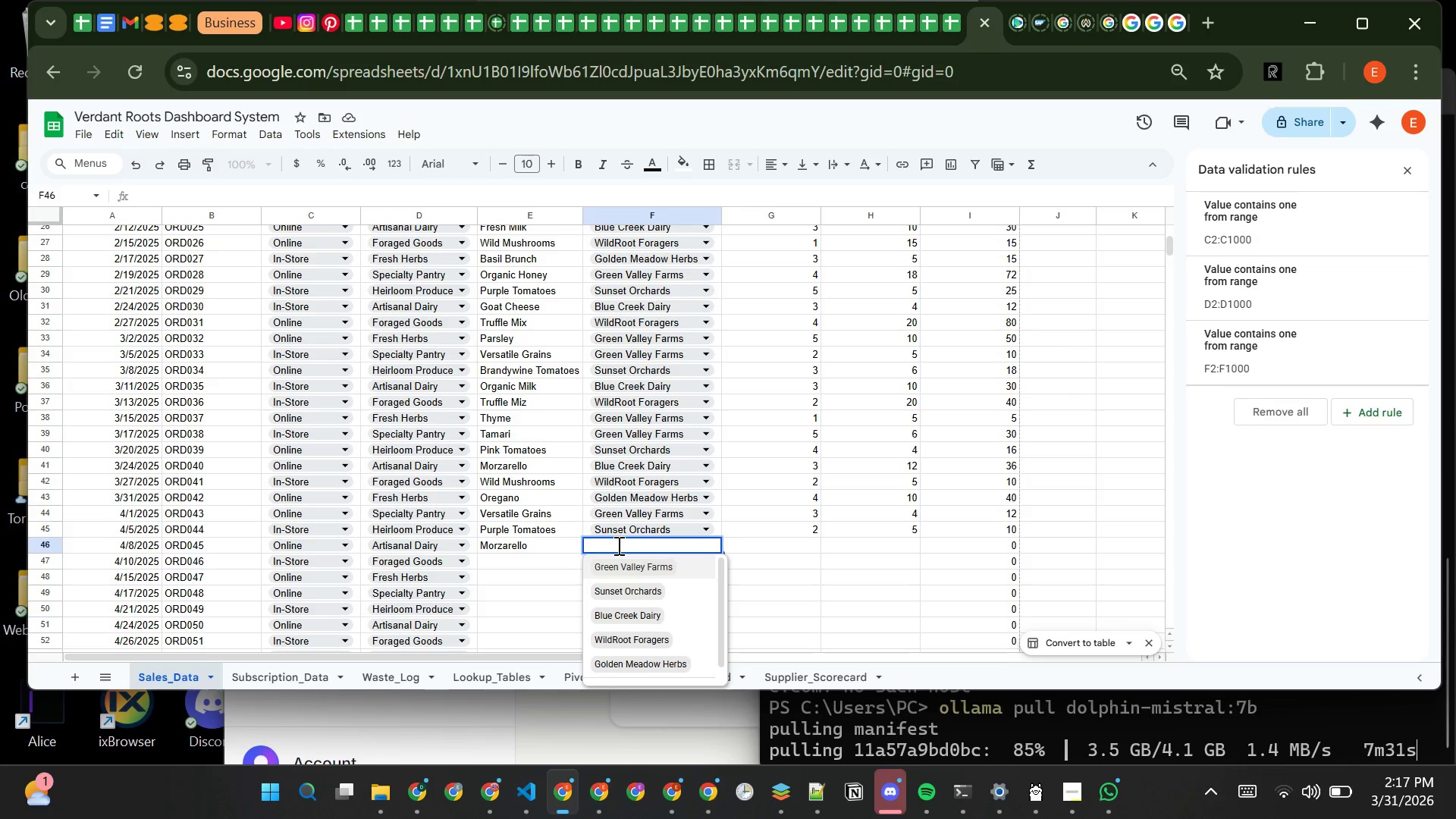 
left_click([668, 611])
 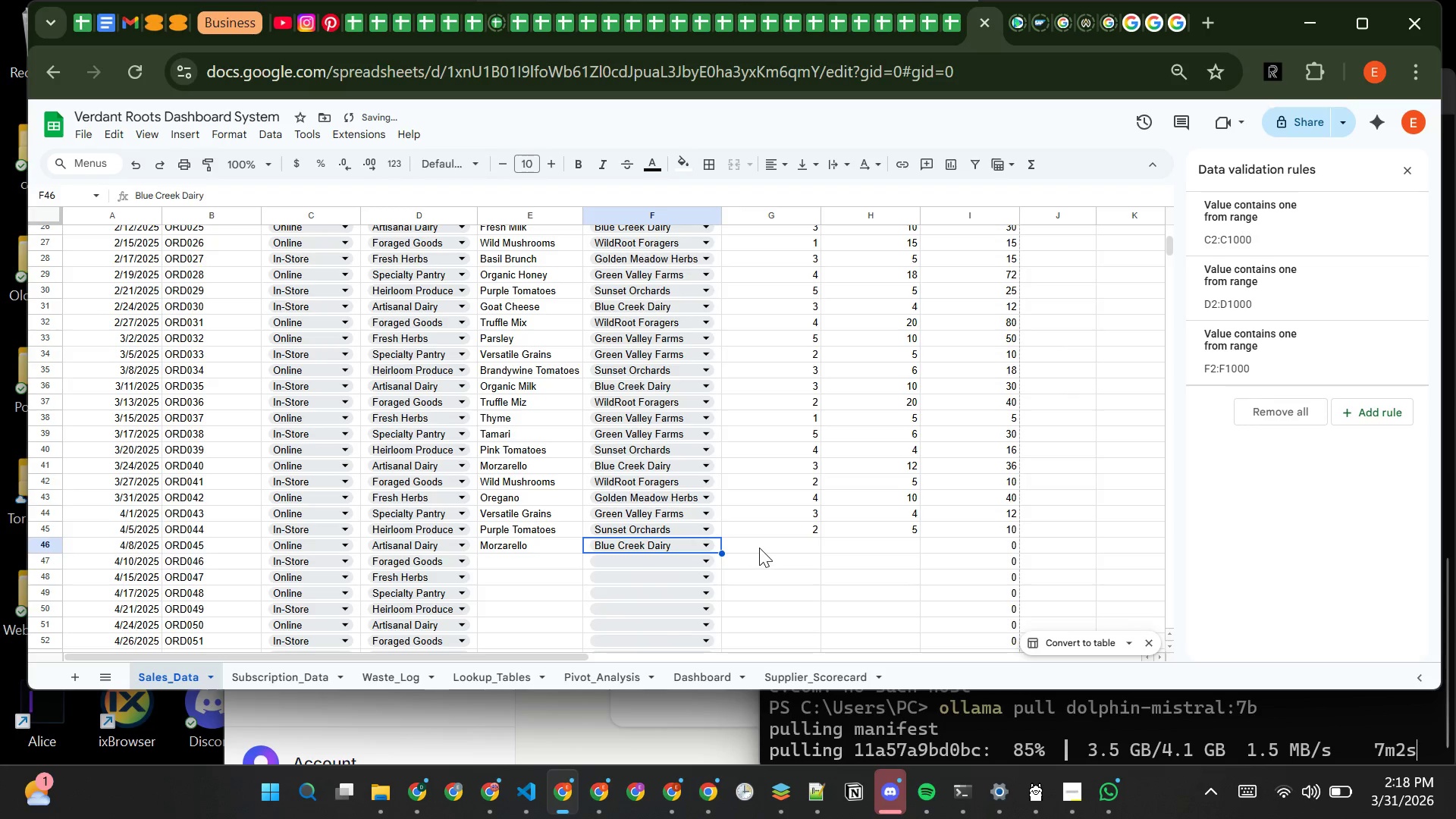 
left_click([759, 548])
 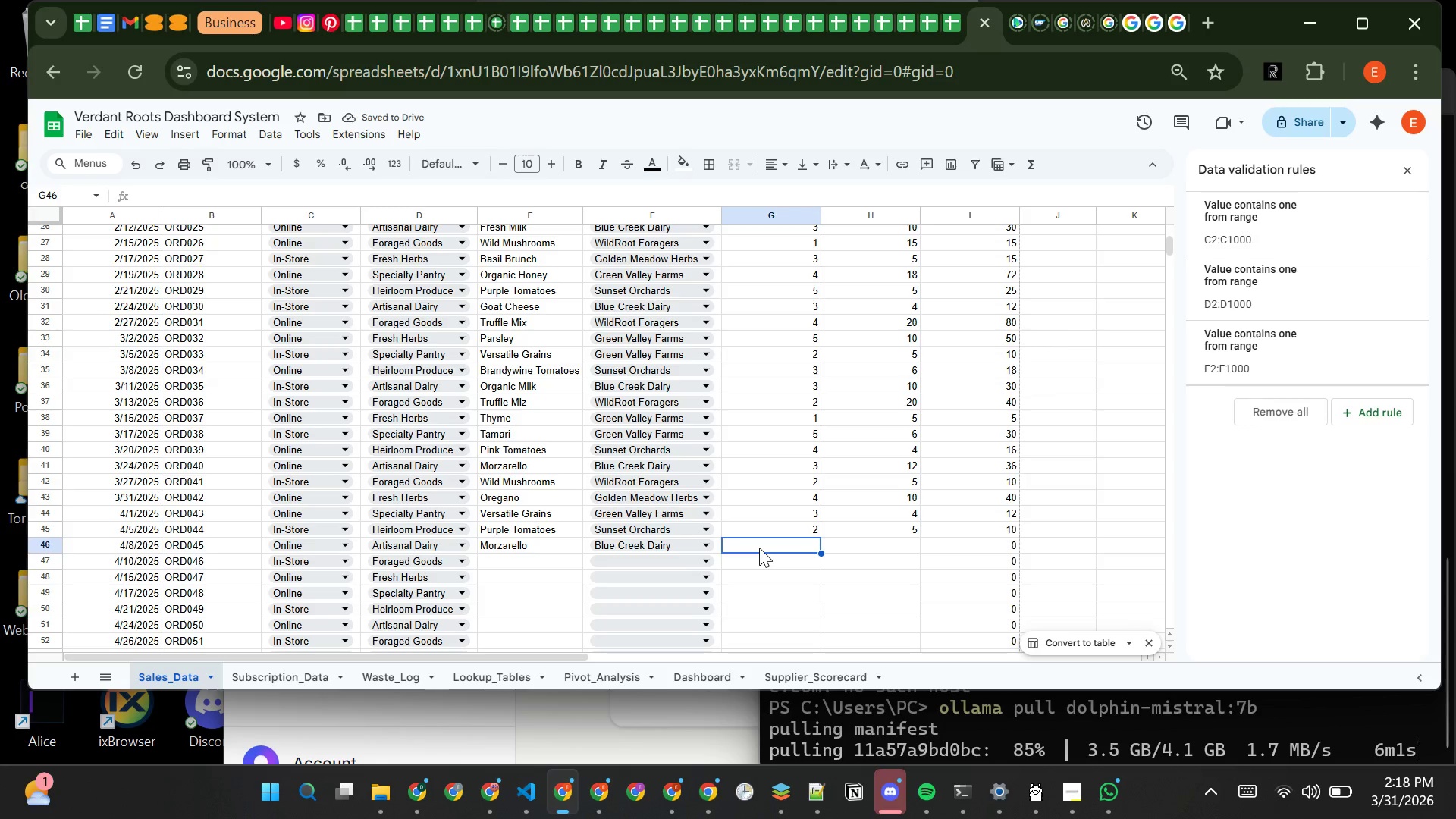 
type(2)
key(Tab)
type(13)
key(Backspace)
type(2)
 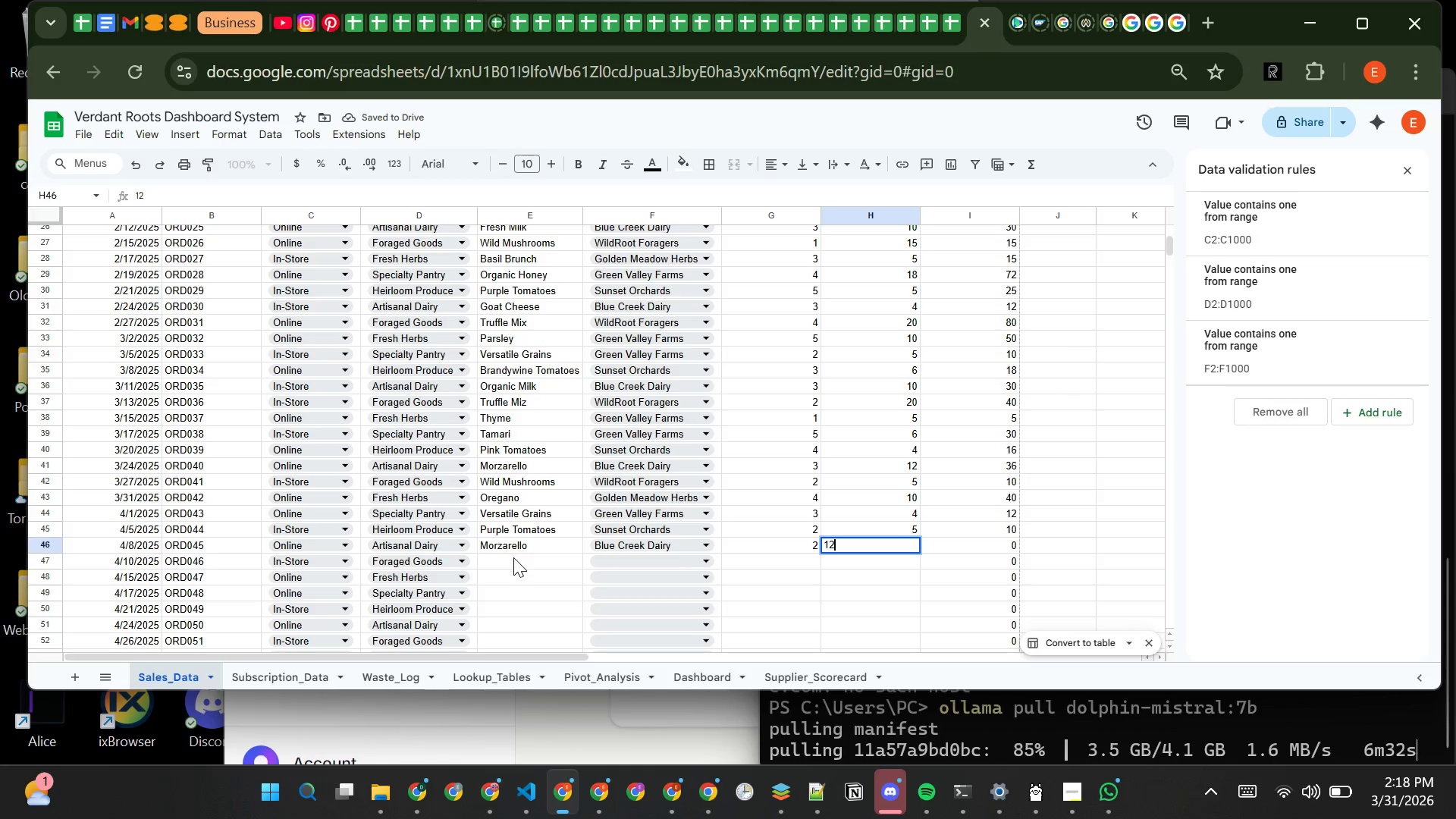 
left_click([514, 563])
 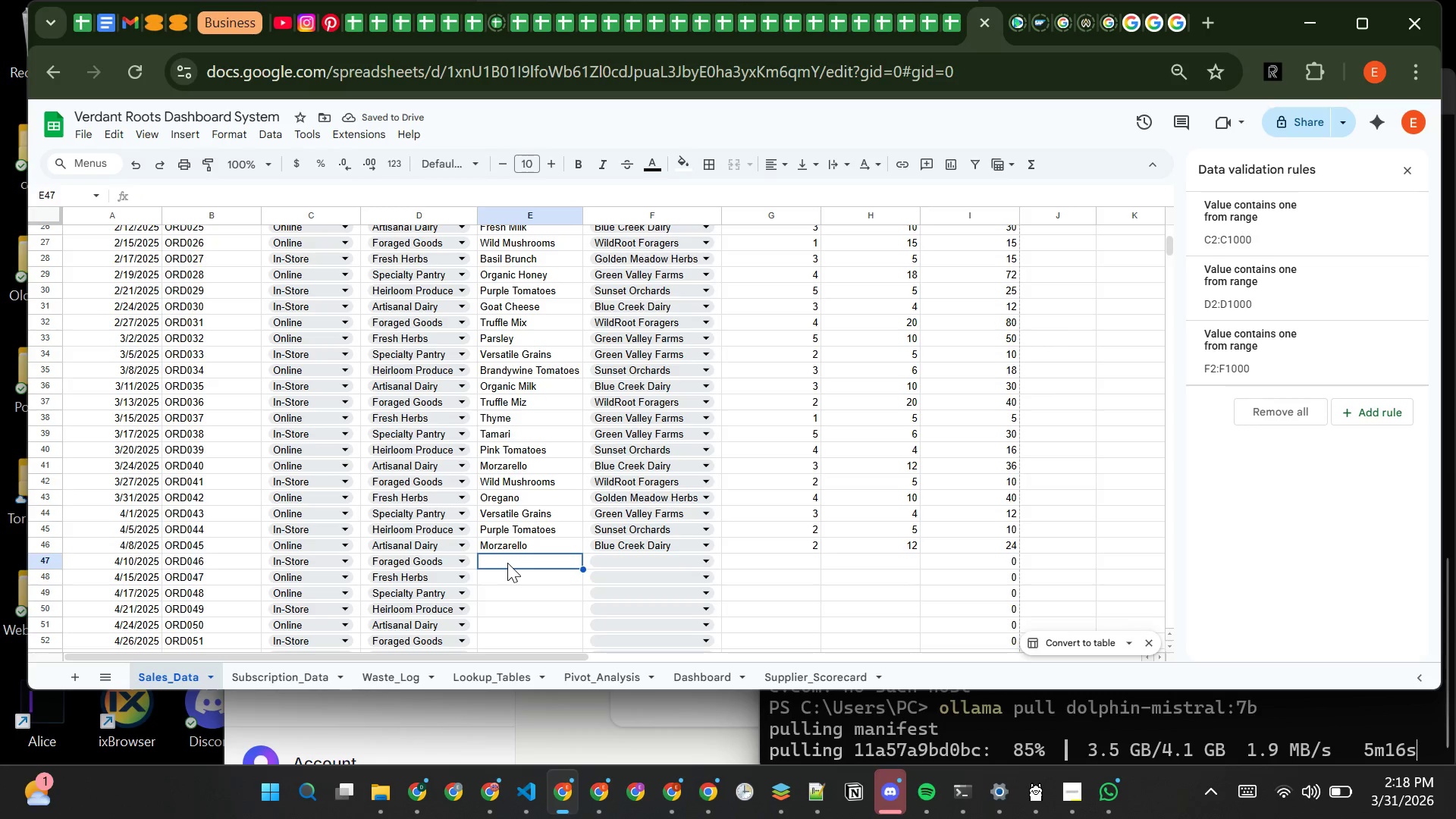 
wait(5.94)
 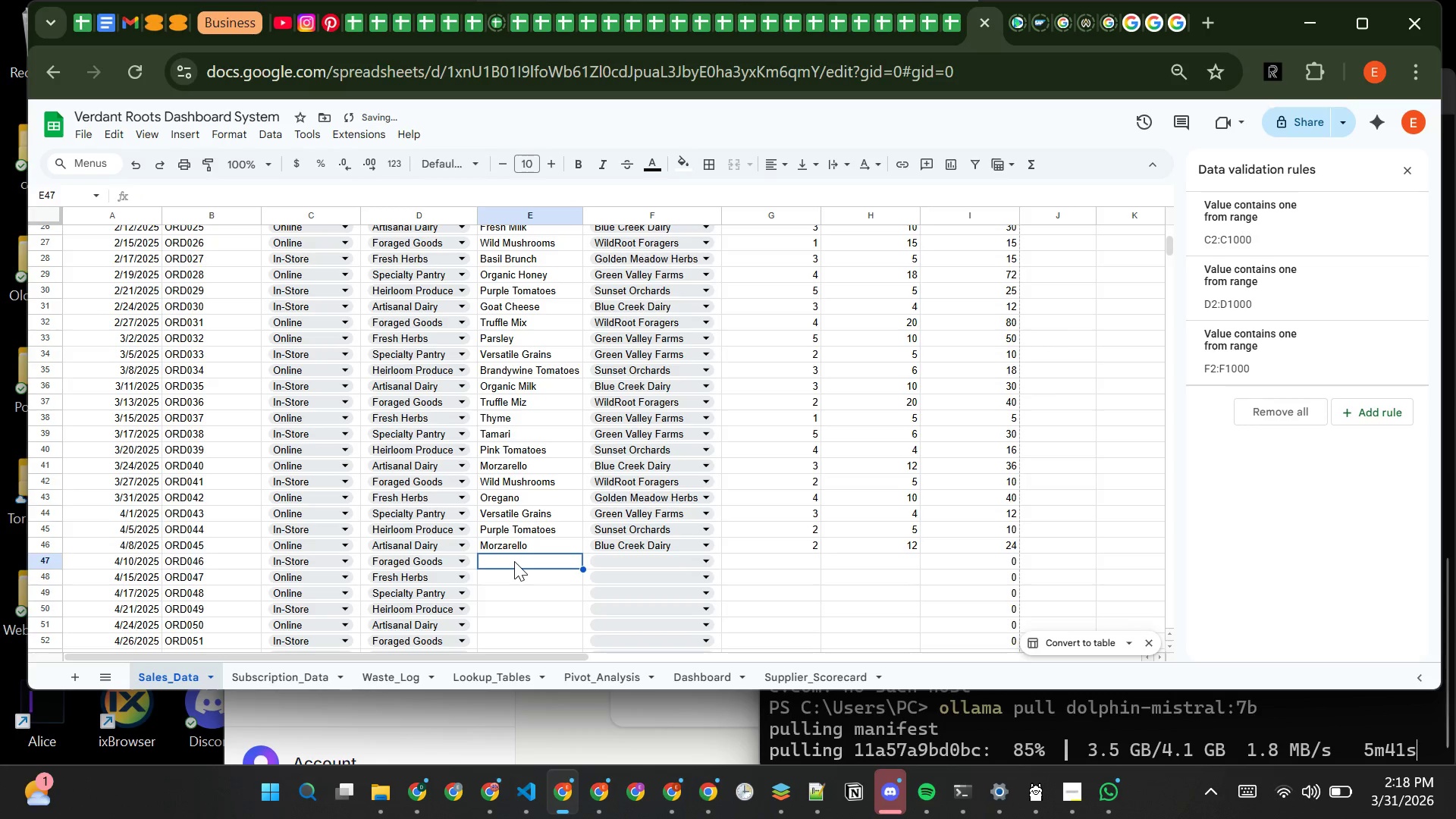 
double_click([530, 399])
 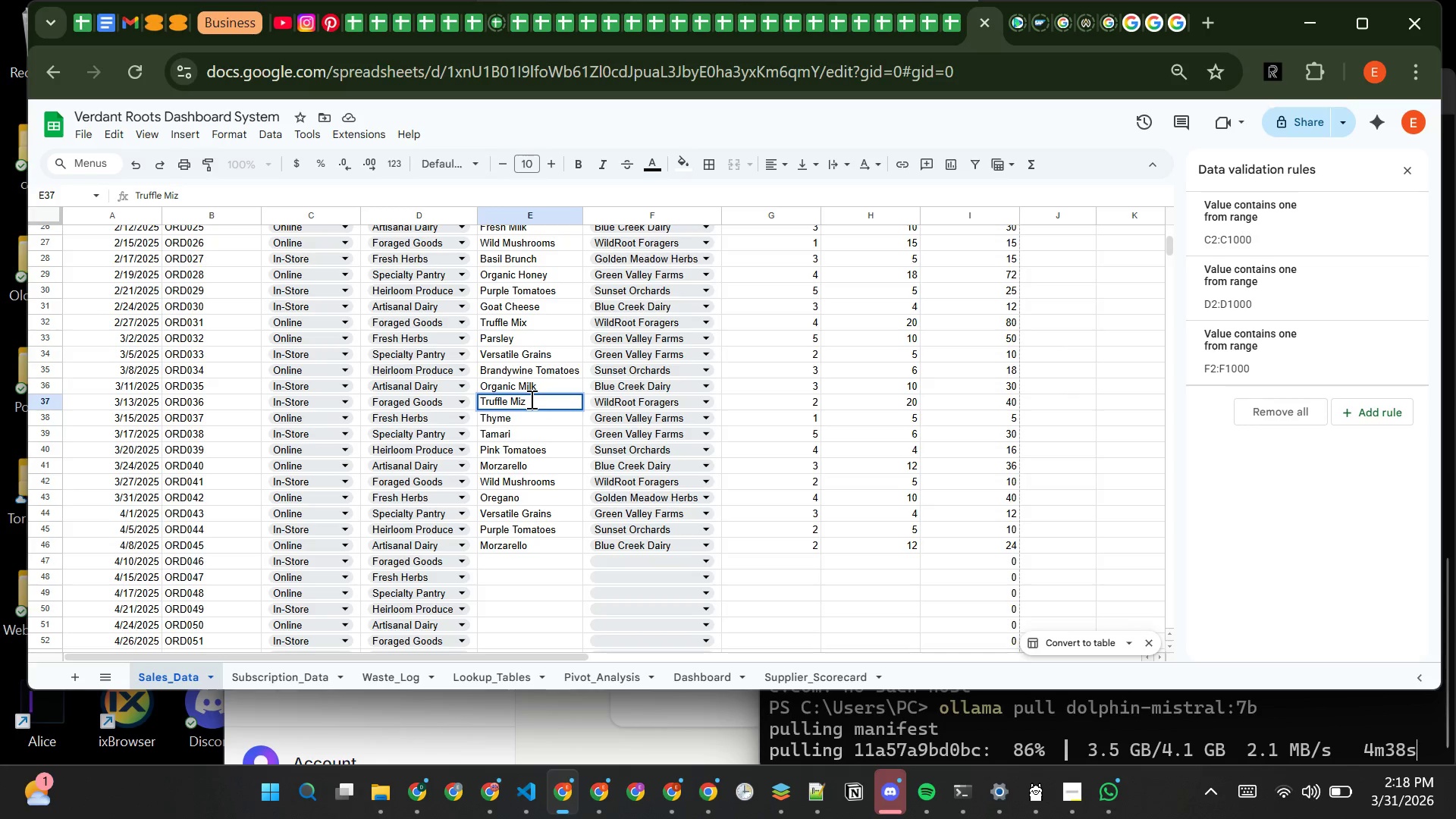 
key(Backspace)
 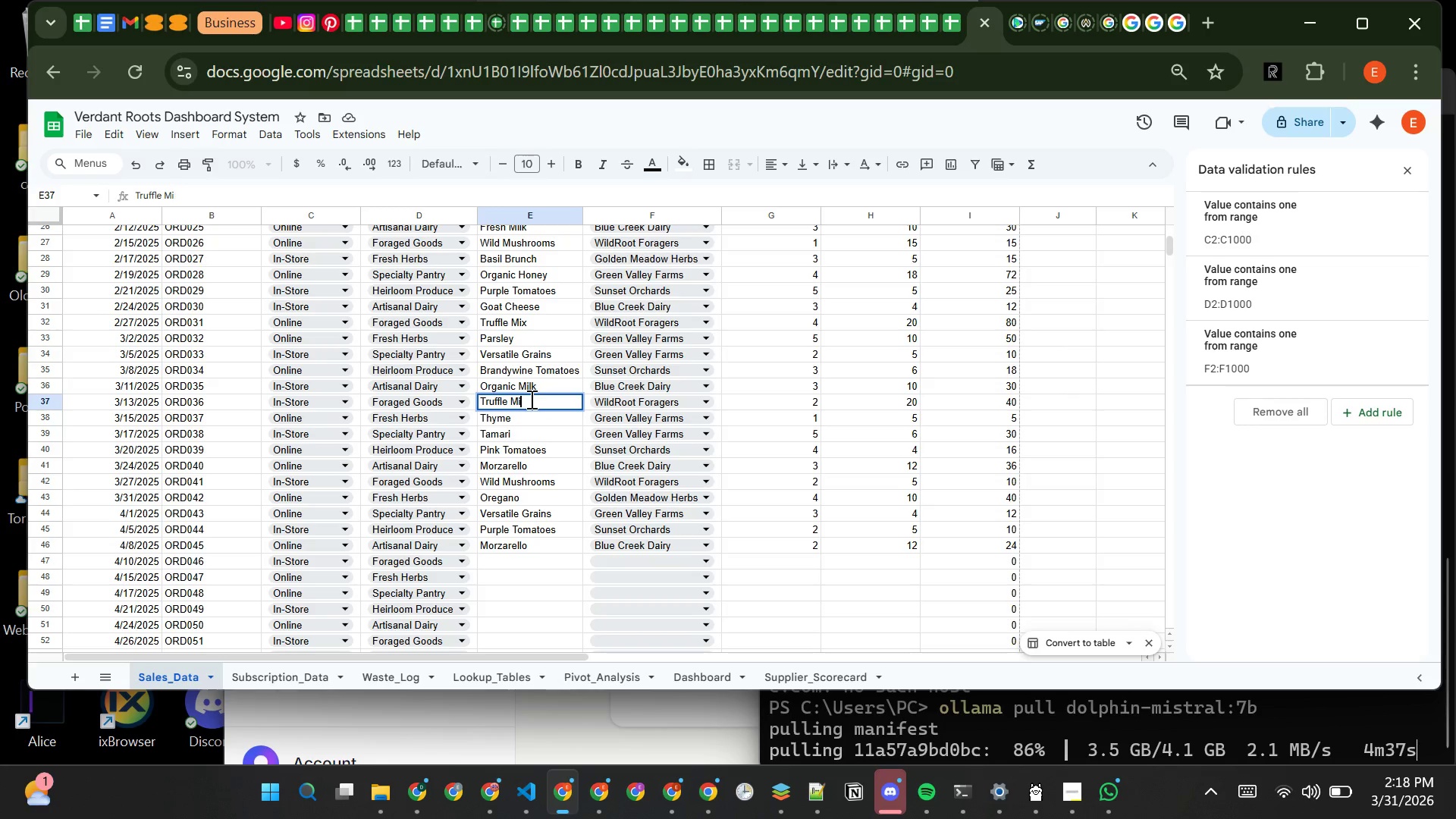 
key(X)
 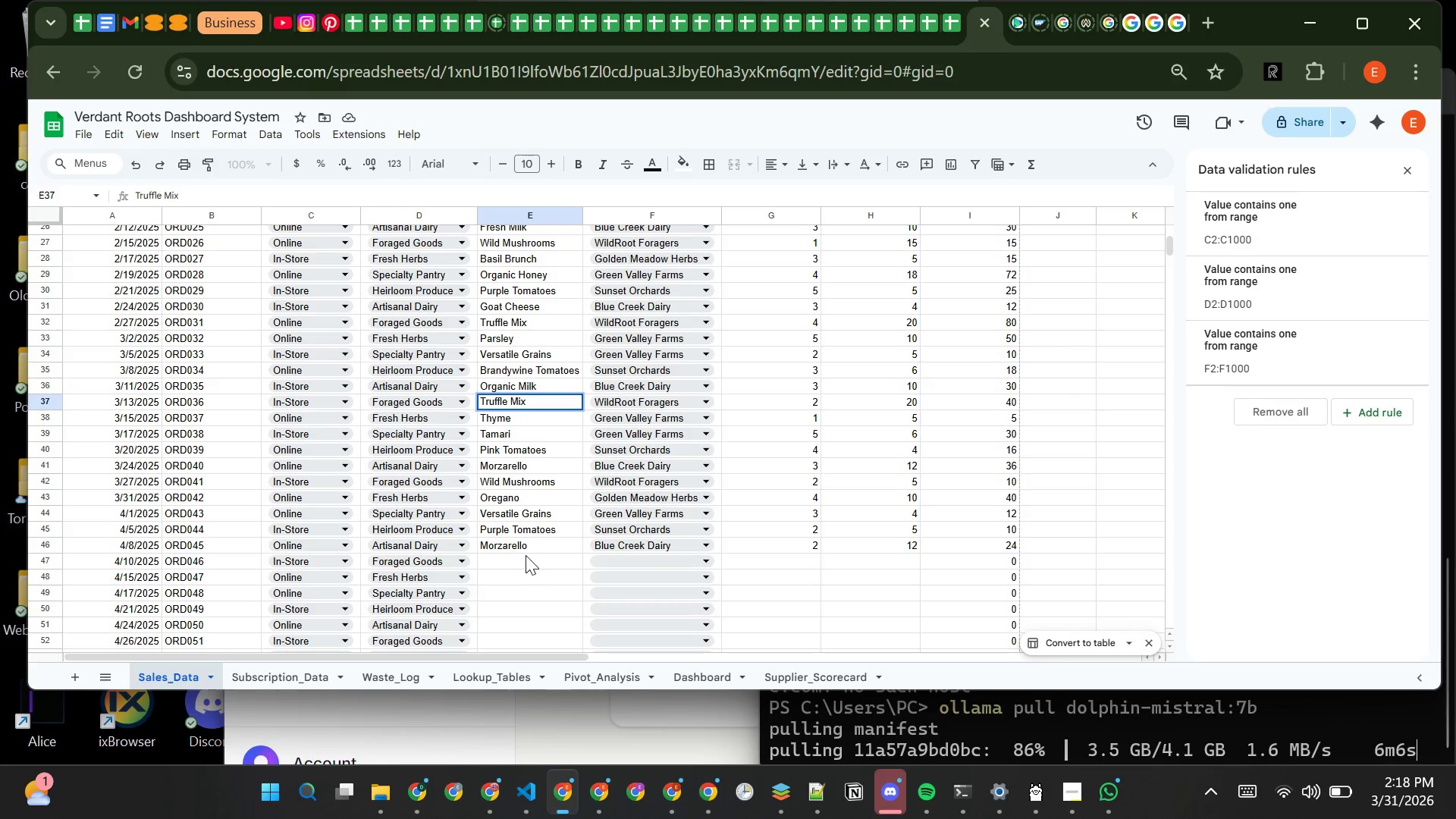 
wait(11.3)
 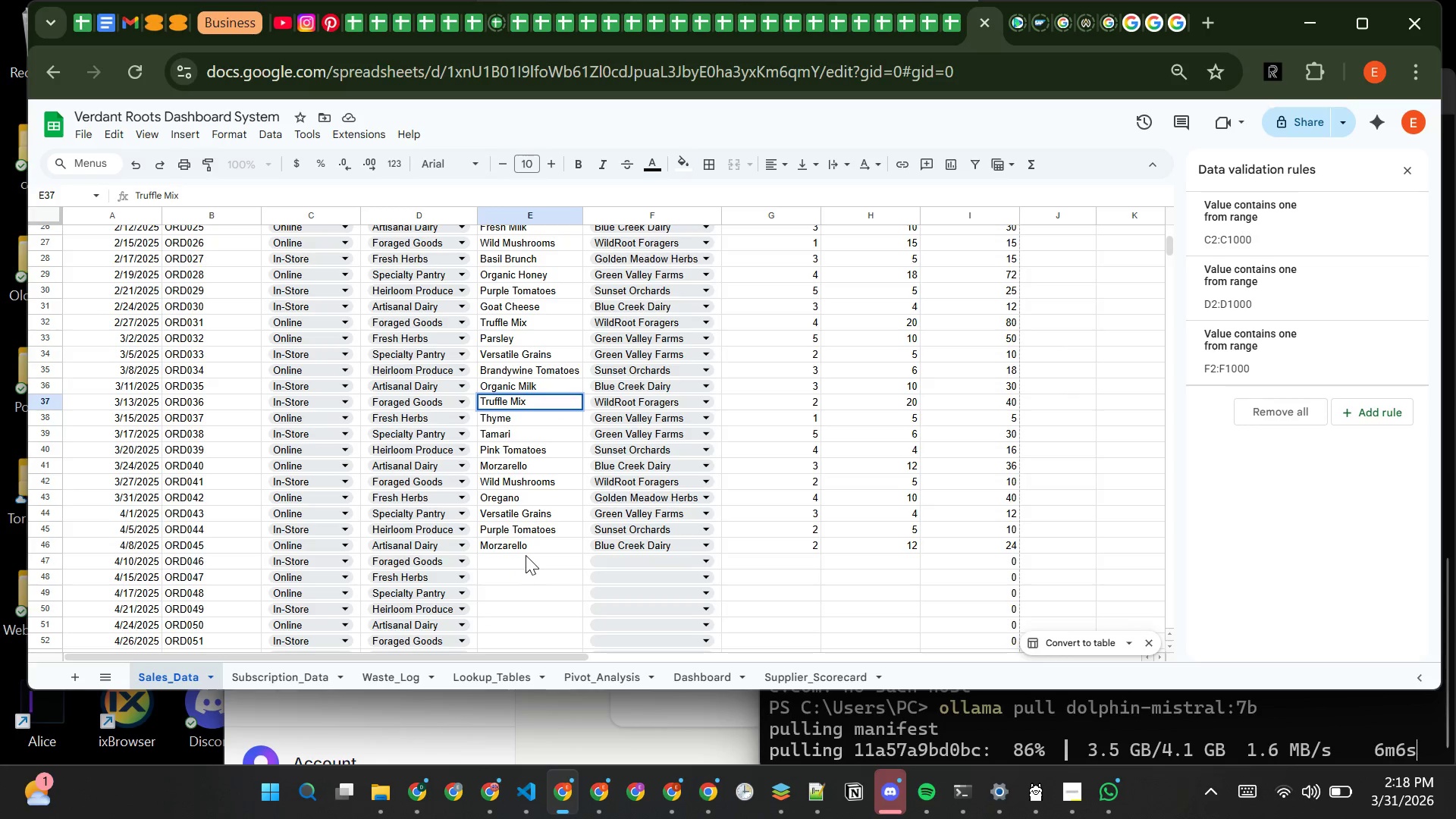 
left_click([516, 558])
 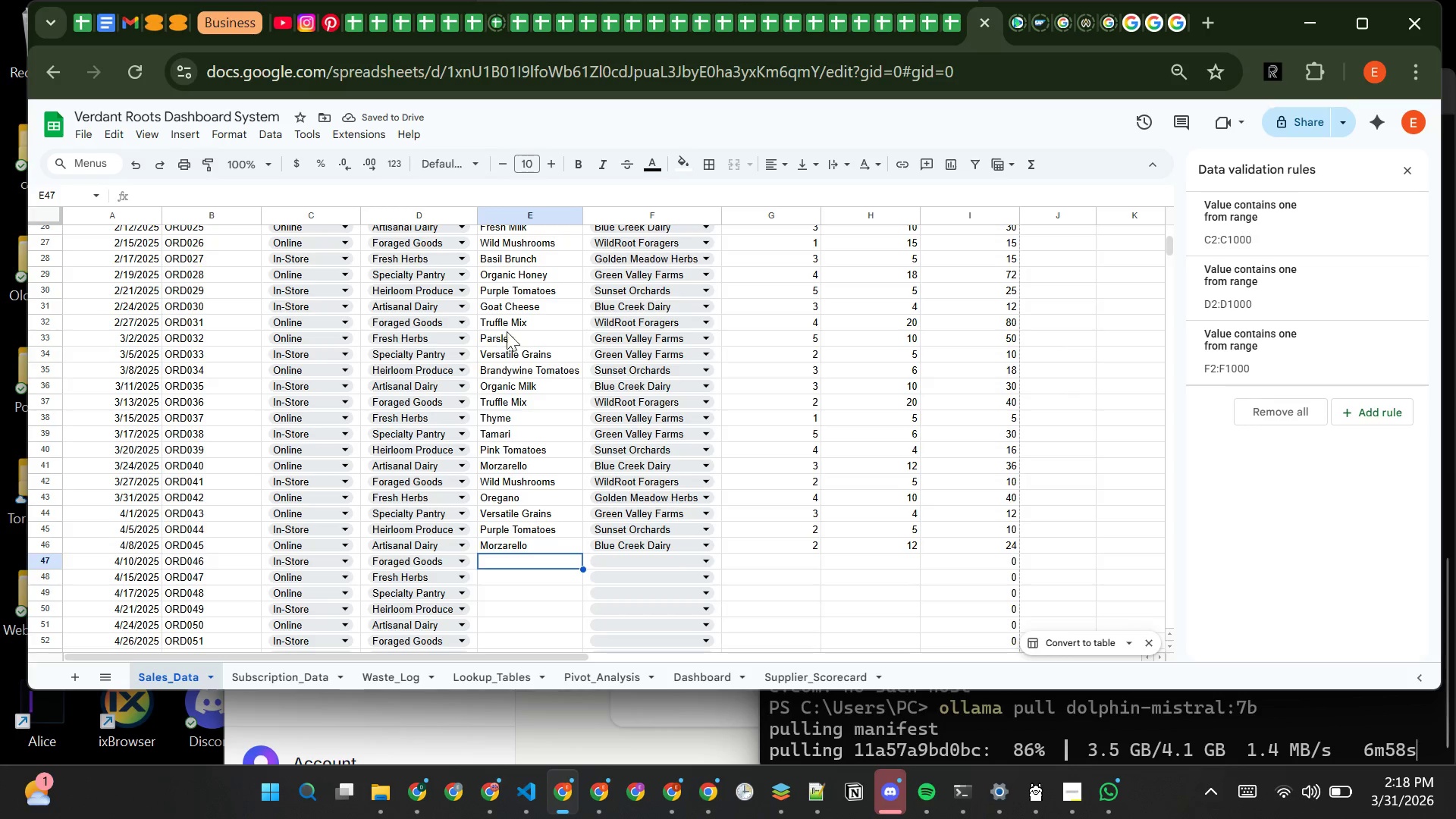 
wait(6.47)
 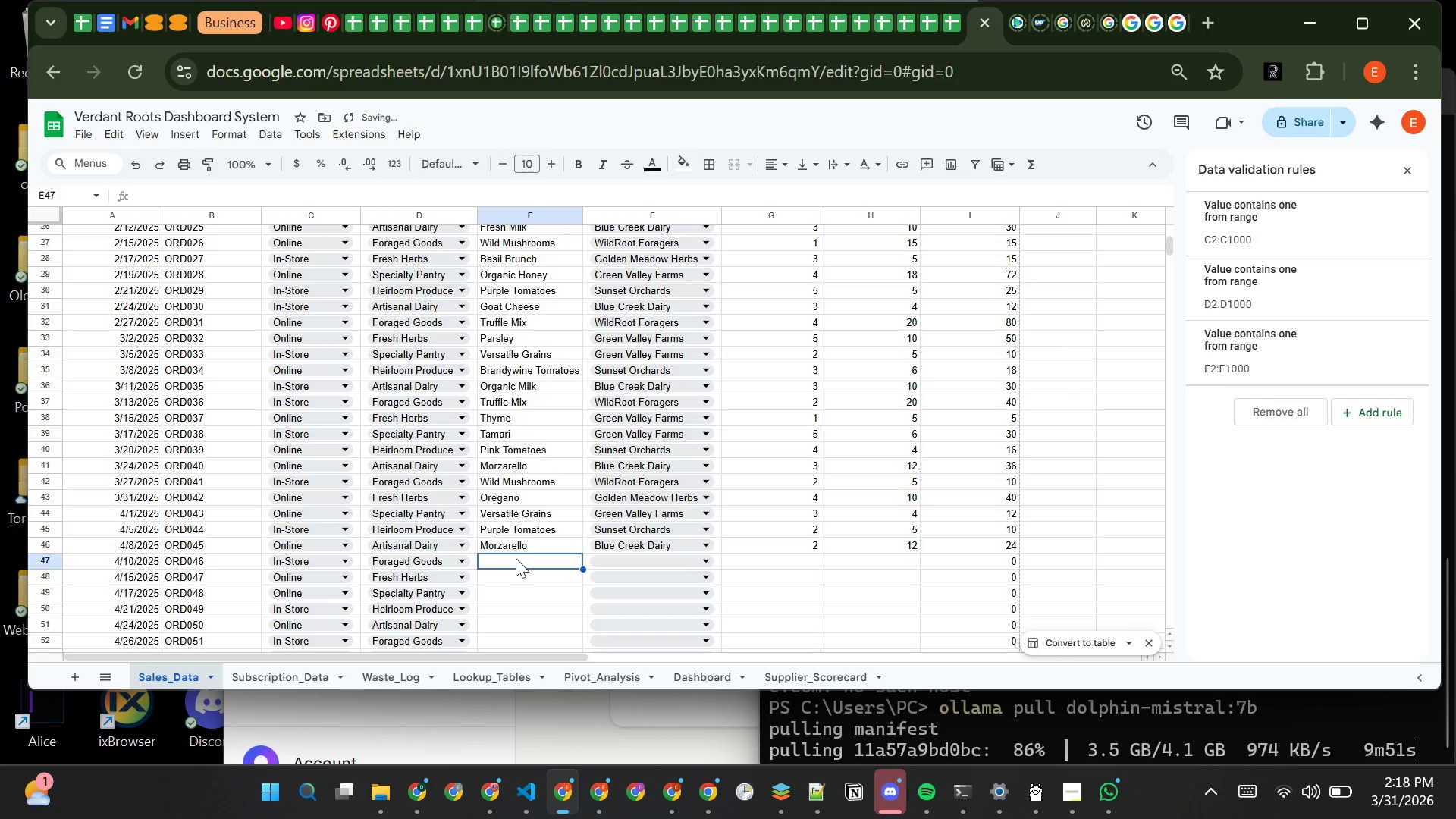 
type(TT)
key(Backspace)
type(ru)
key(Tab)
 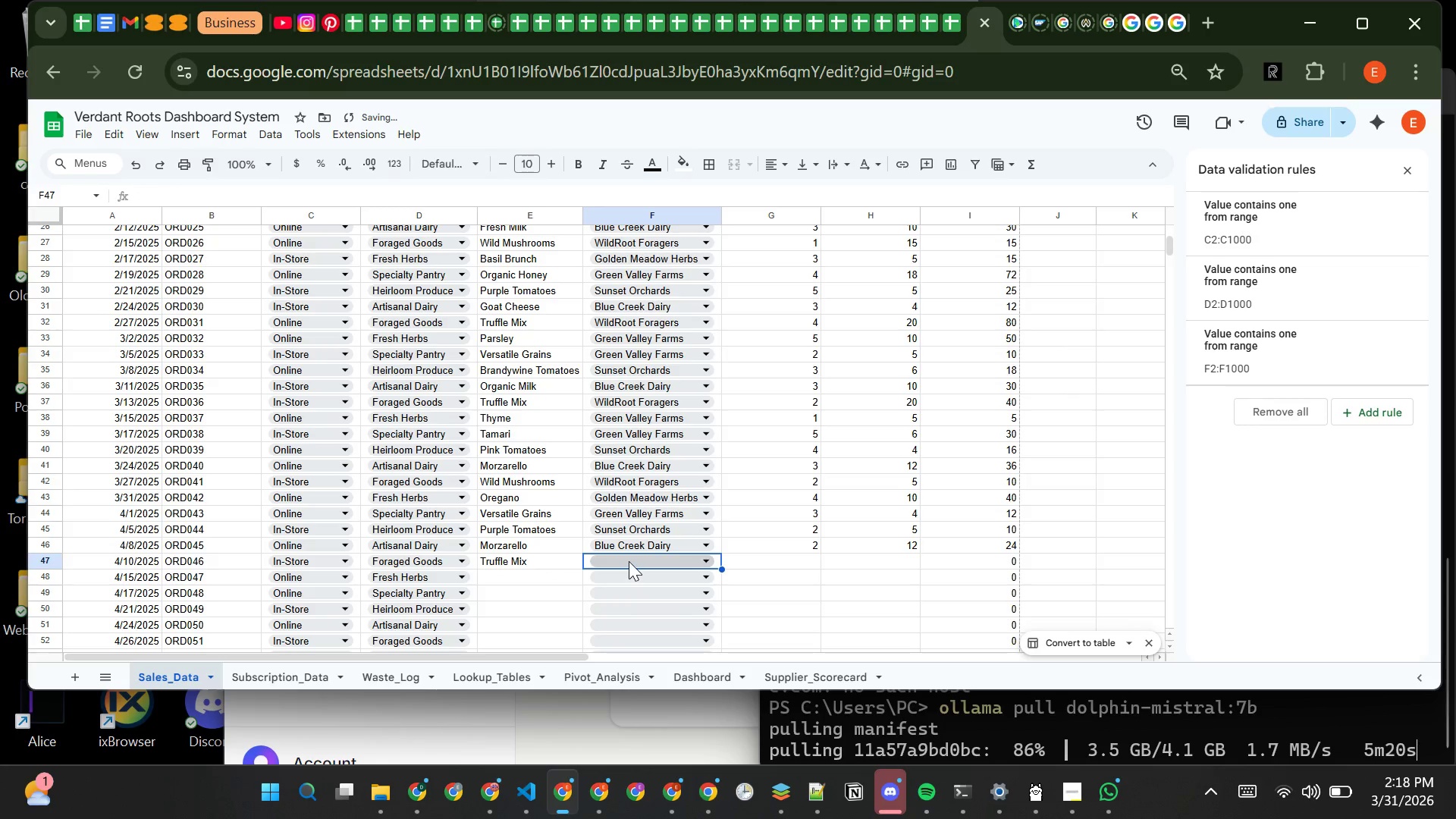 
left_click([629, 560])
 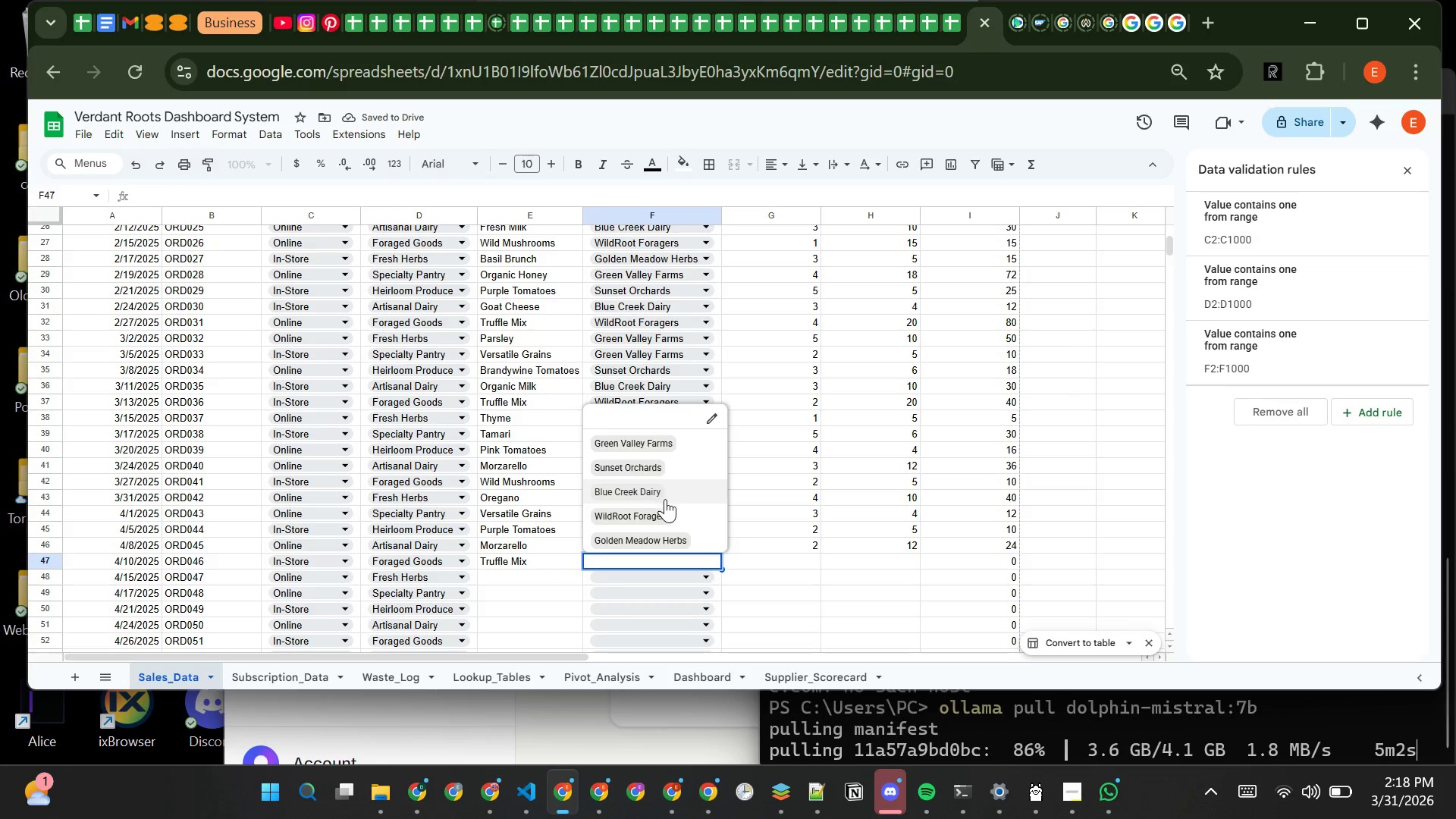 
left_click([677, 511])
 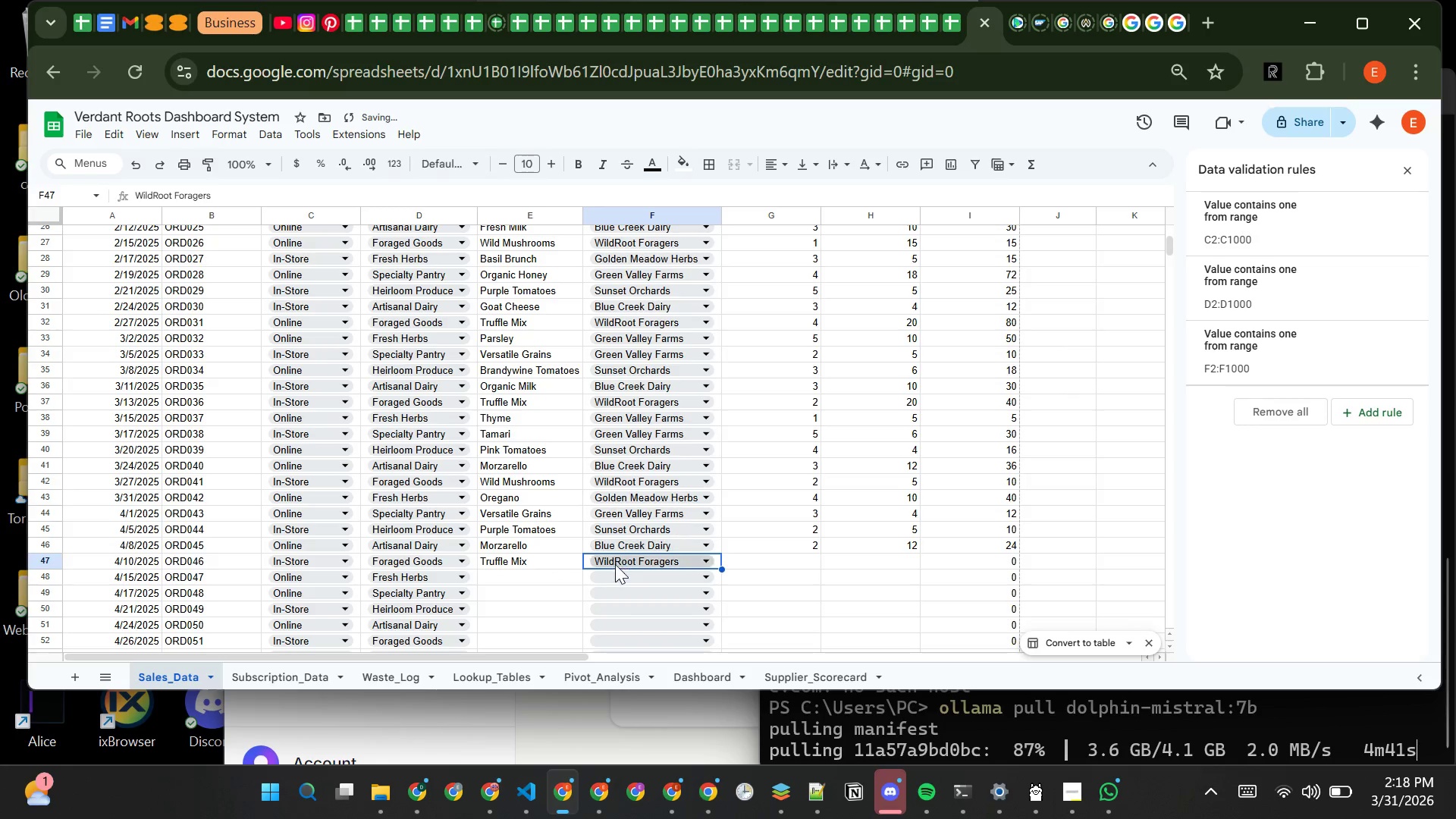 
left_click([615, 565])
 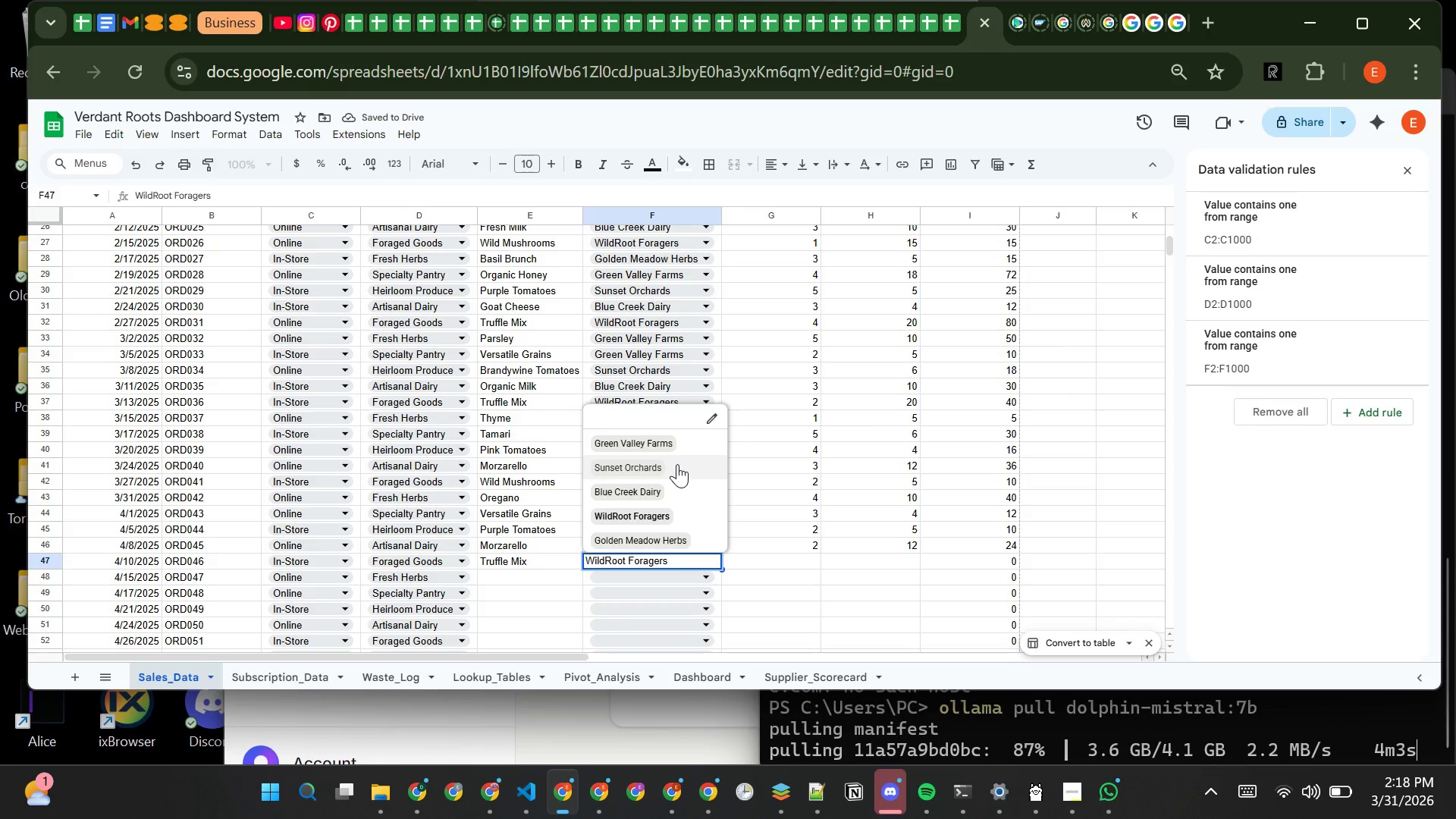 
left_click([676, 429])
 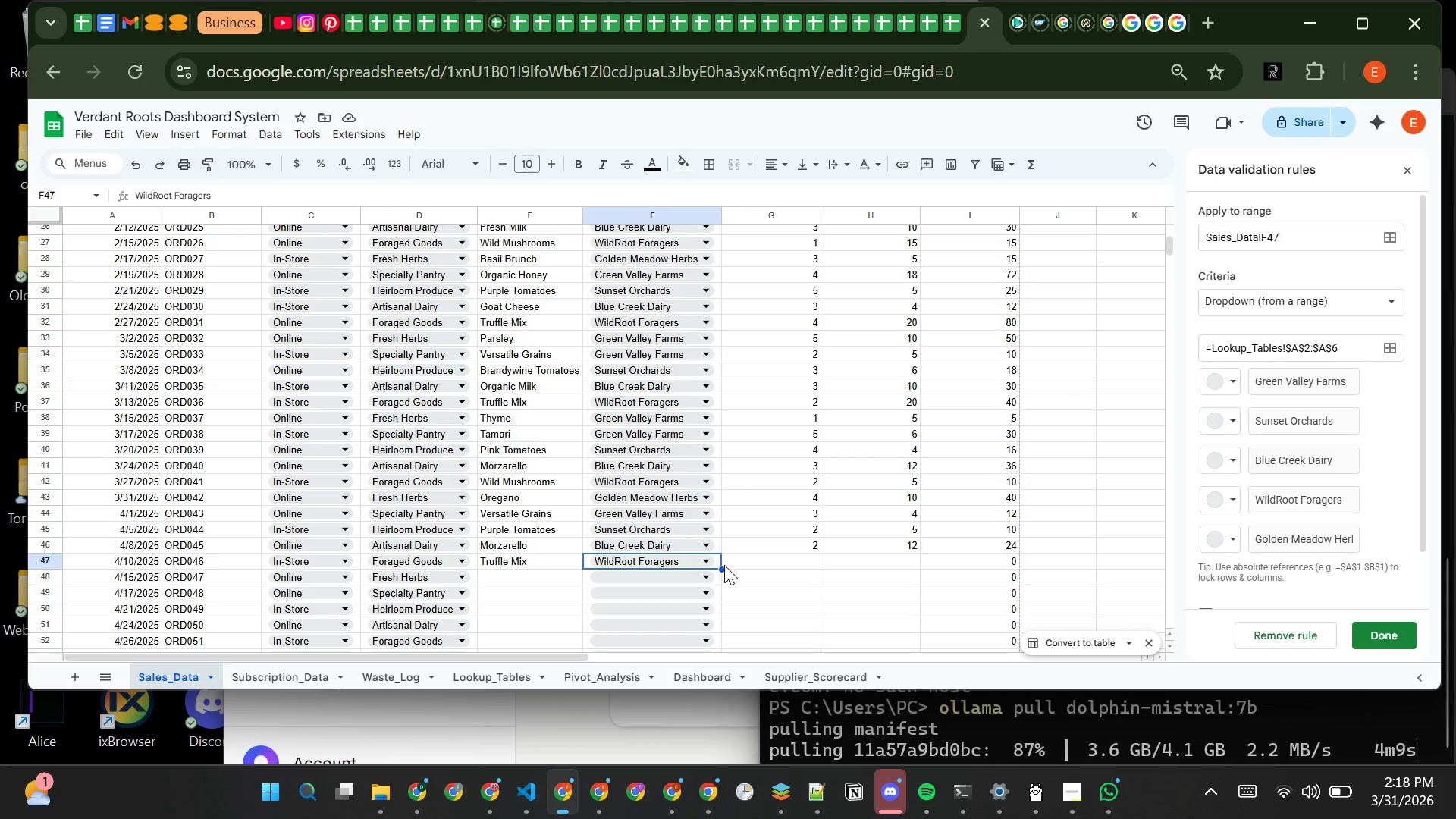 
left_click([708, 566])
 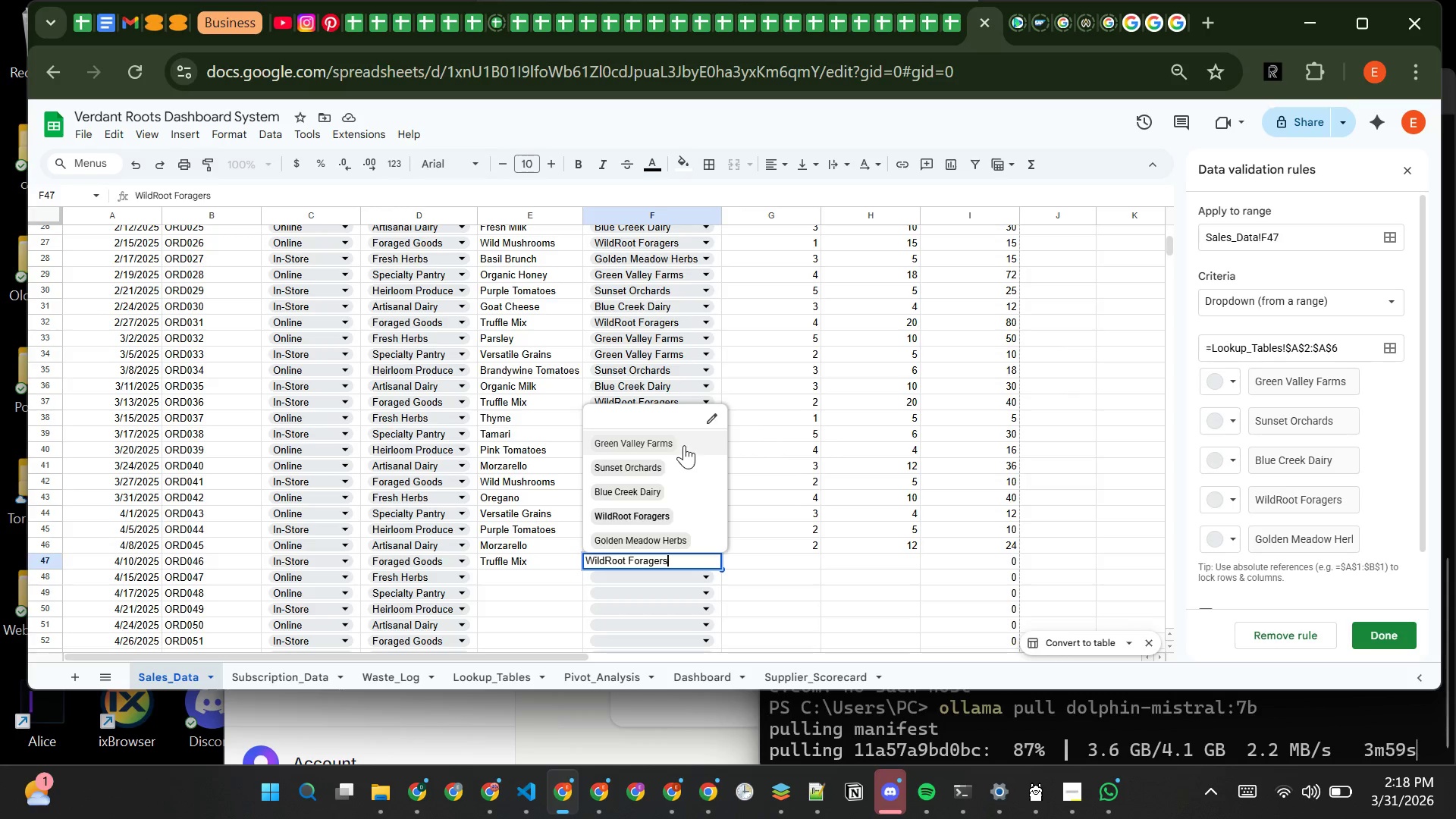 
left_click([682, 444])
 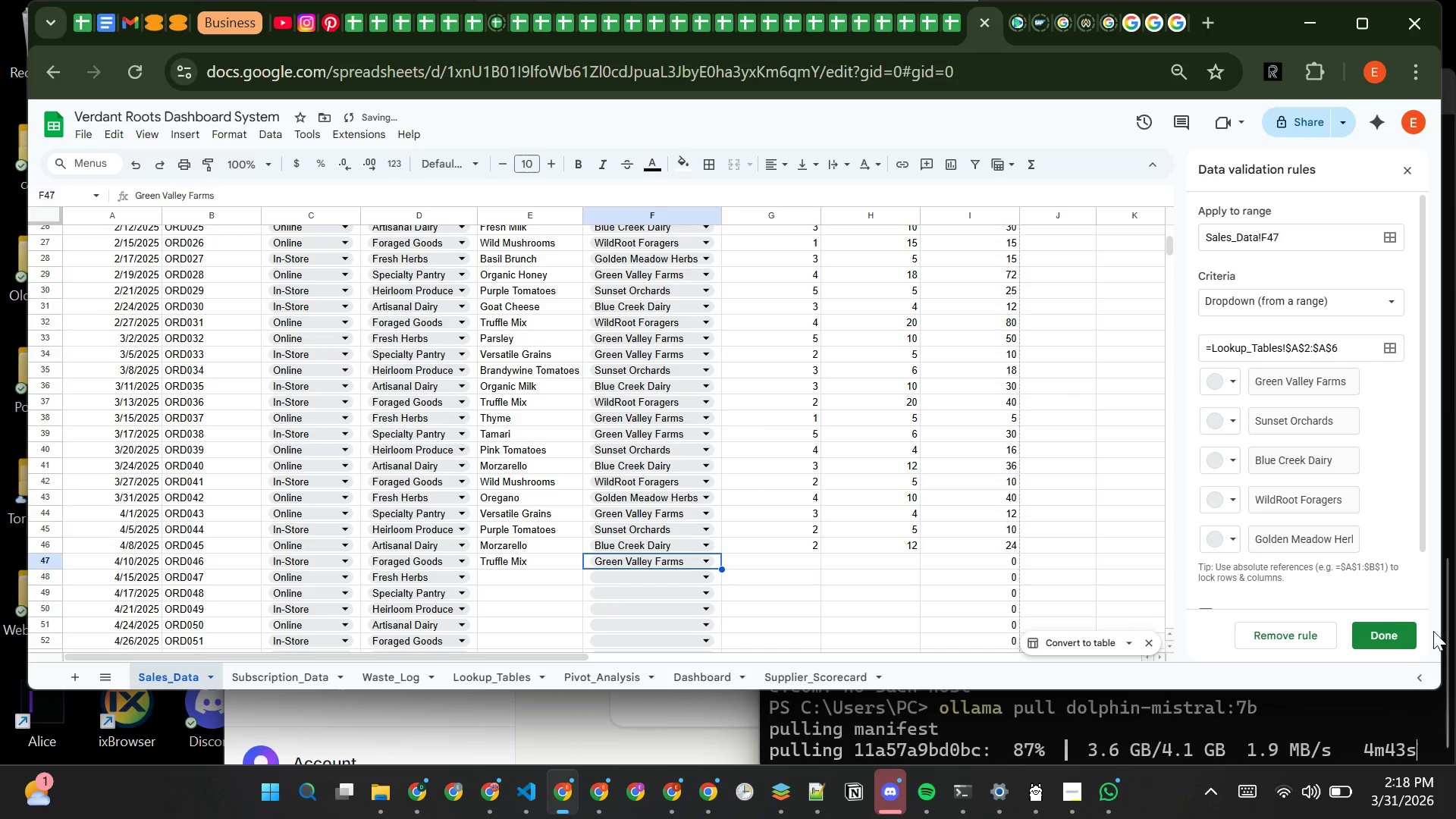 
left_click([1398, 632])
 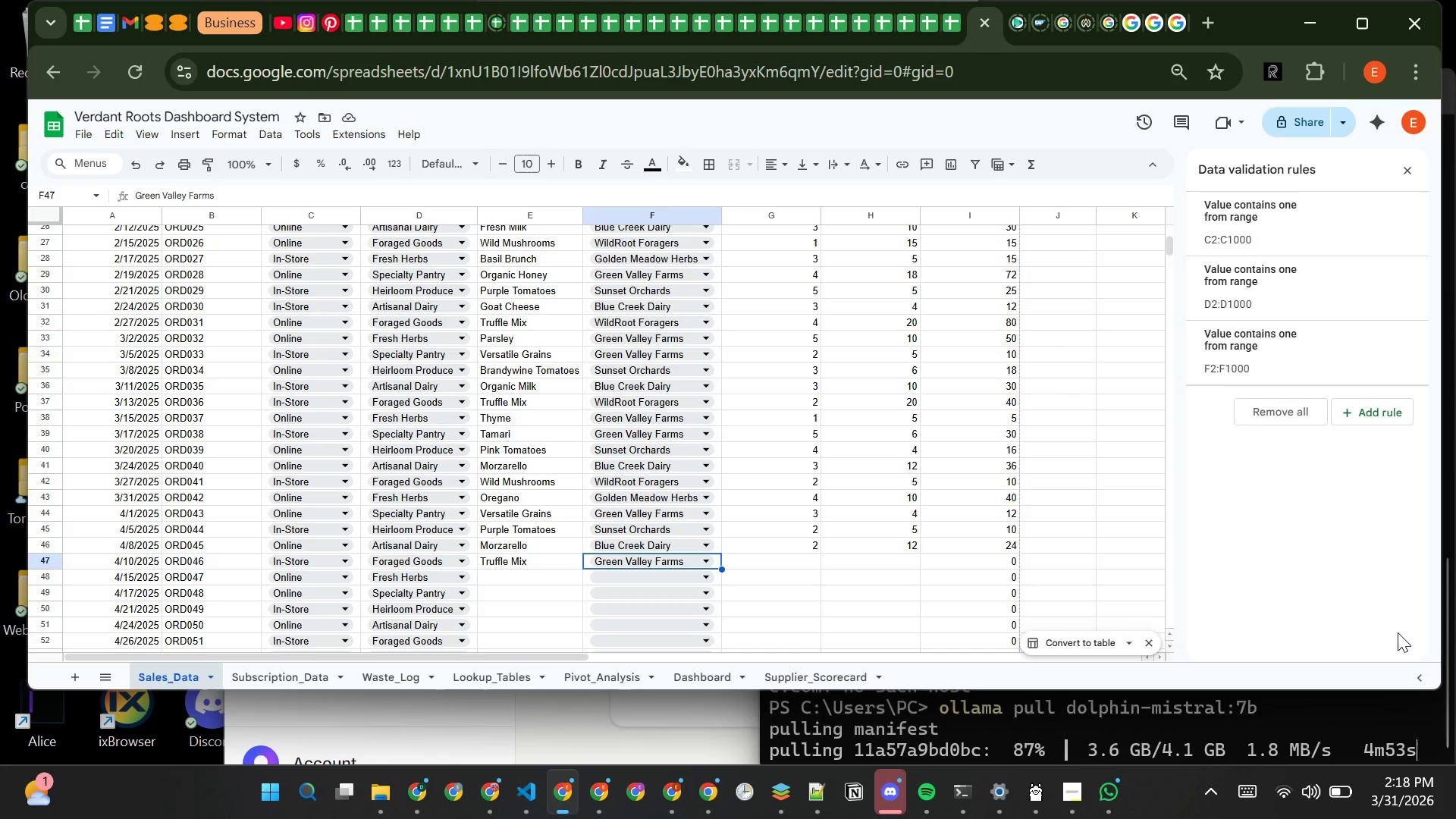 
wait(5.47)
 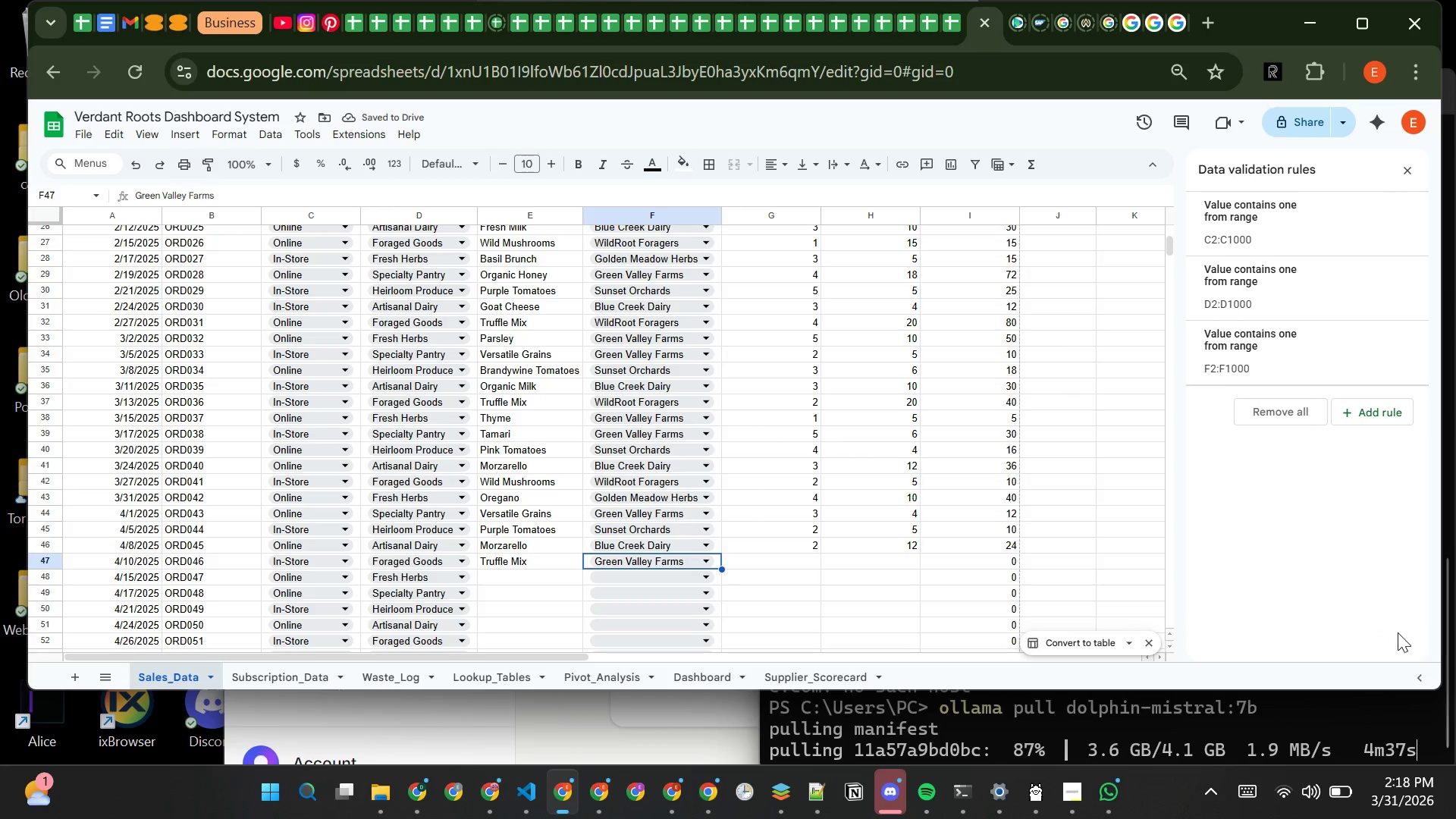 
key(Tab)
 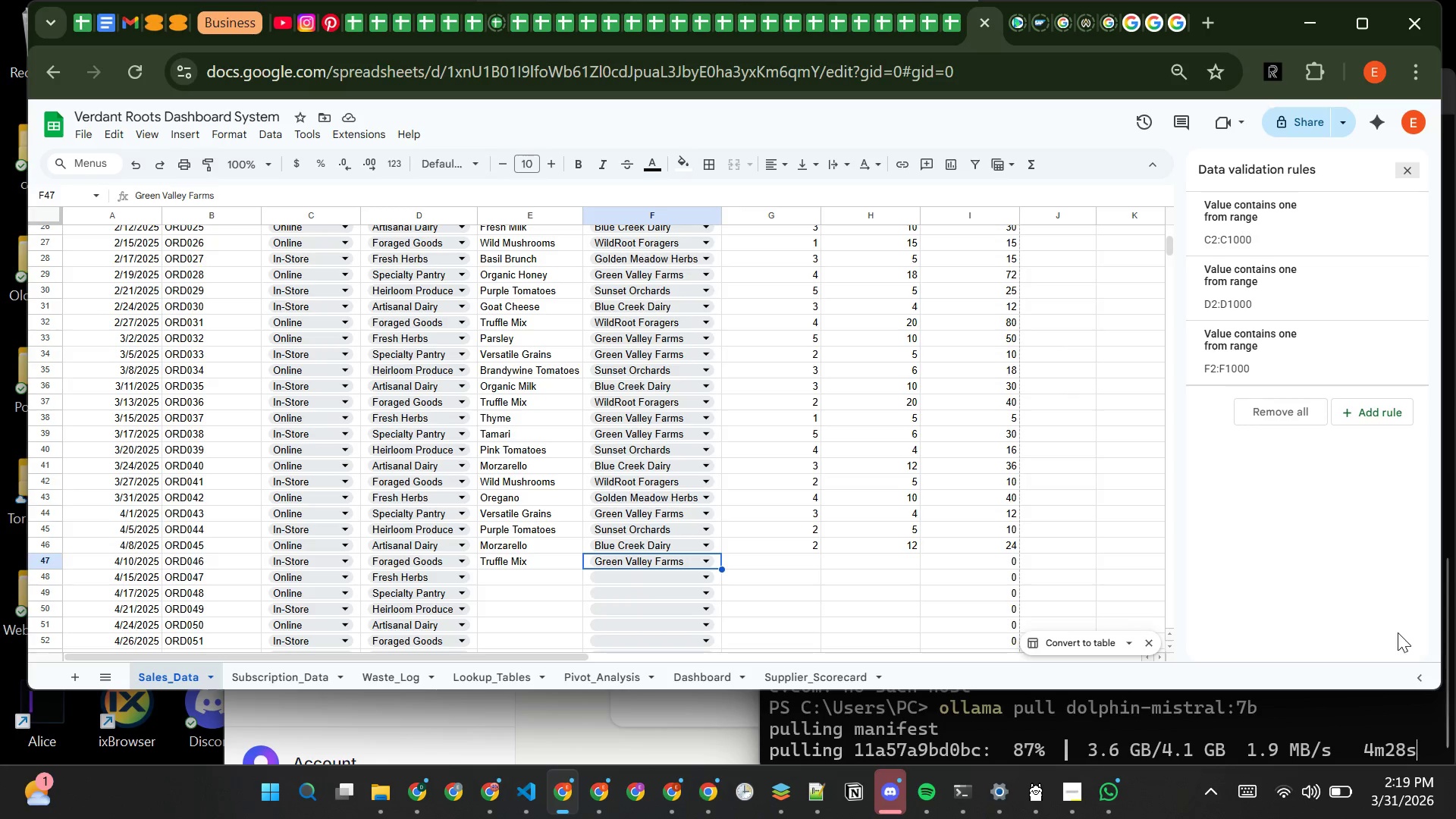 
key(Tab)
 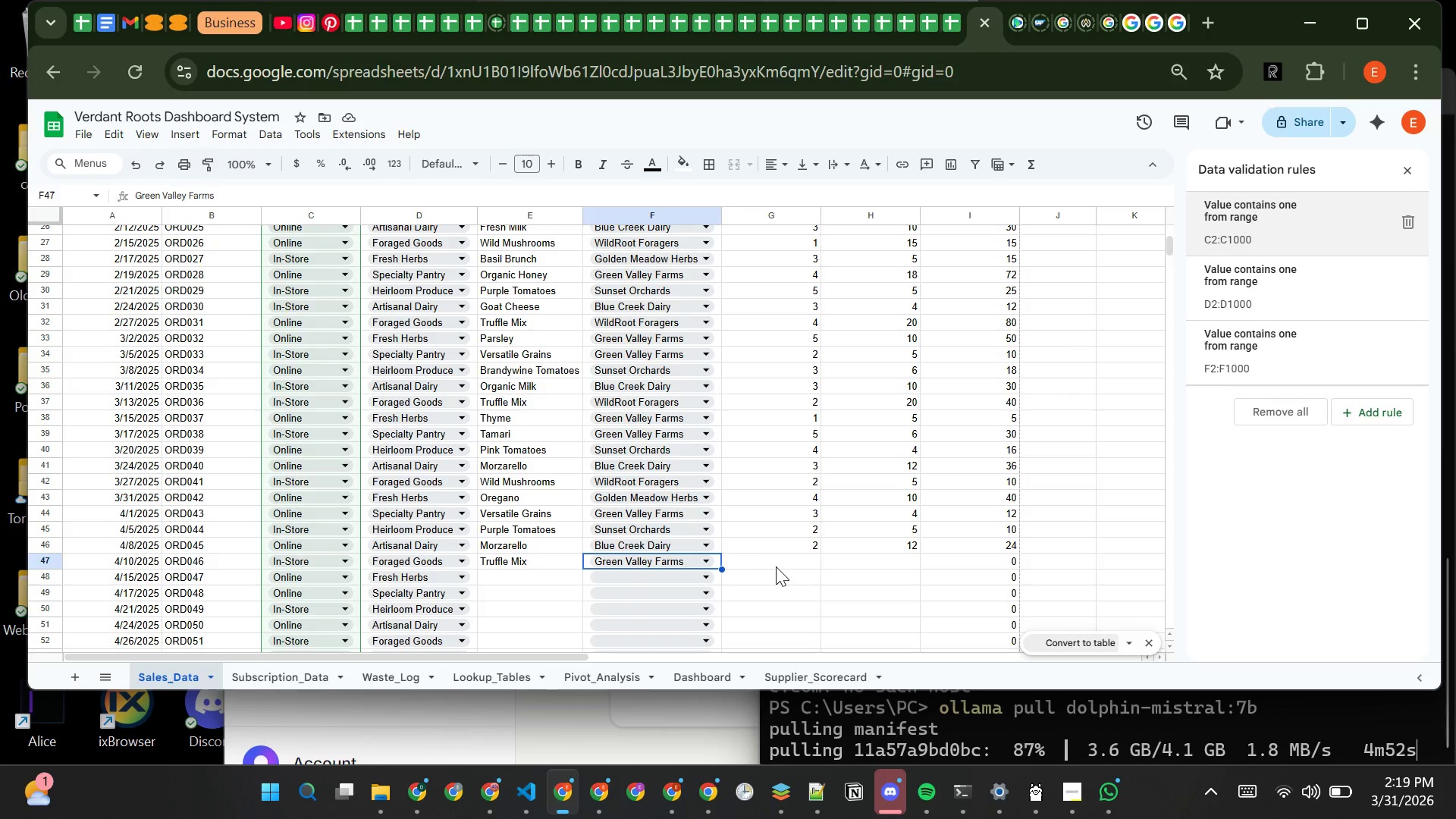 
left_click([775, 566])
 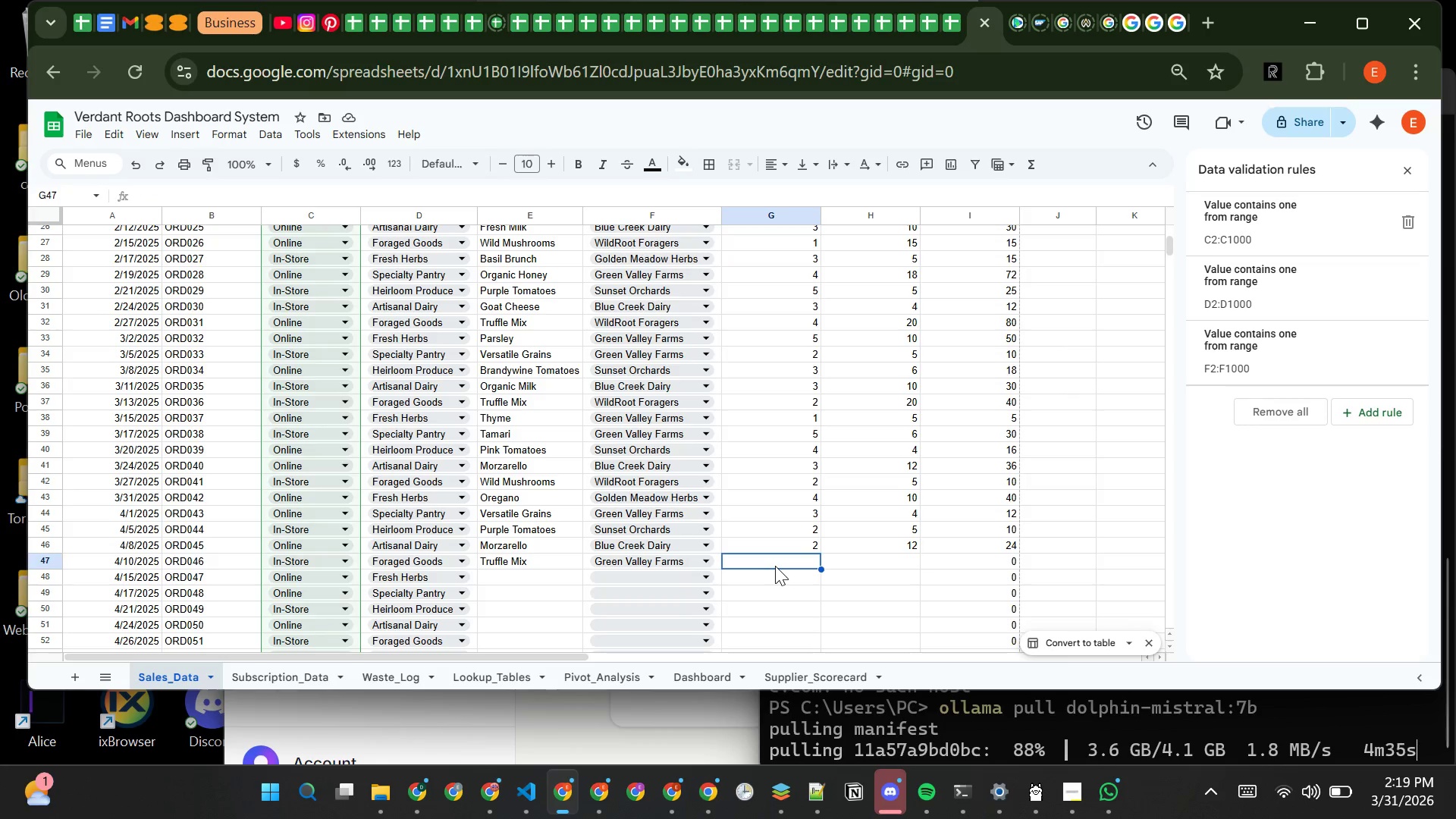 
type(4)
key(Tab)
type(19)
key(Backspace)
type(0)
 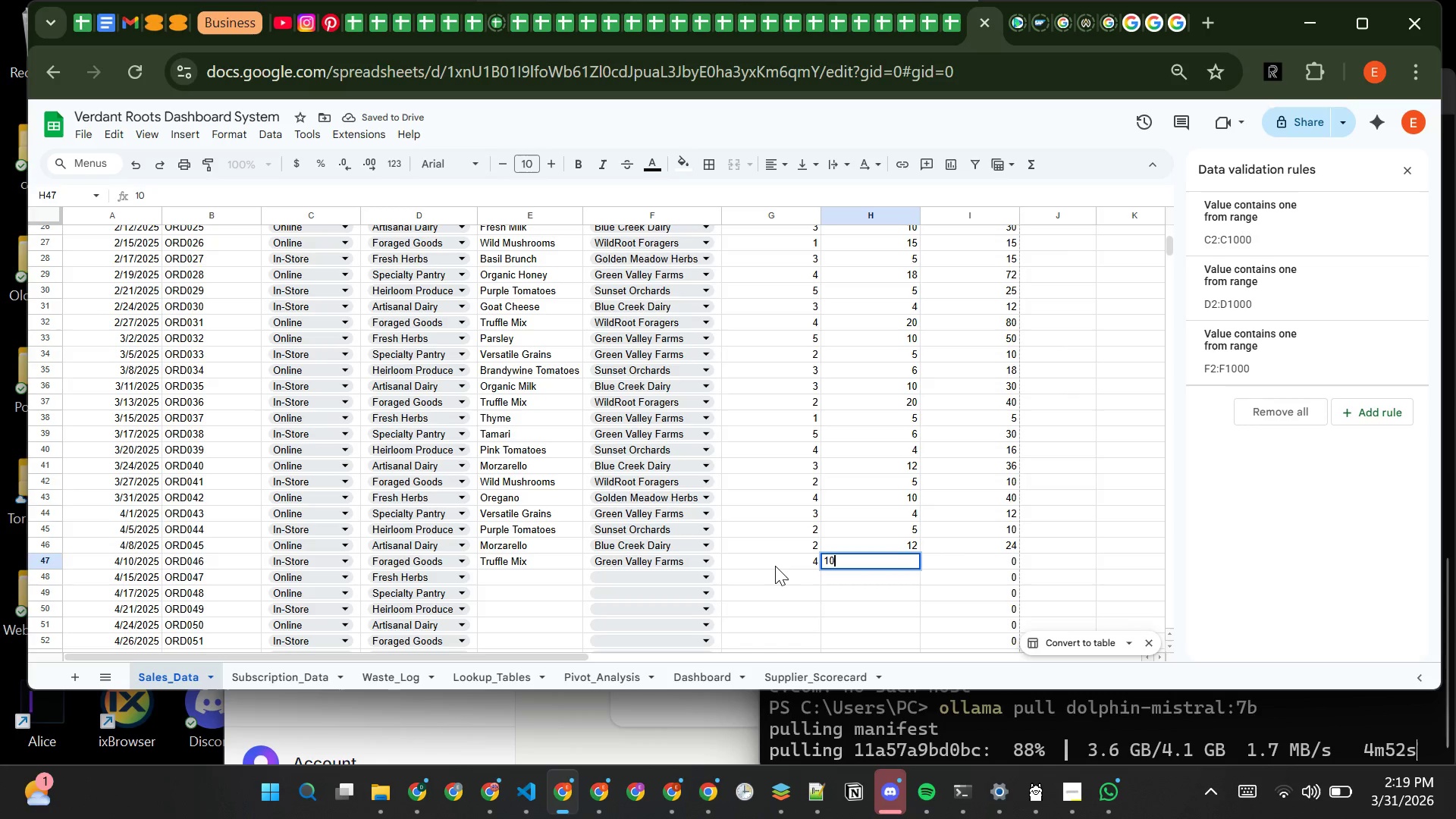 
key(Enter)
 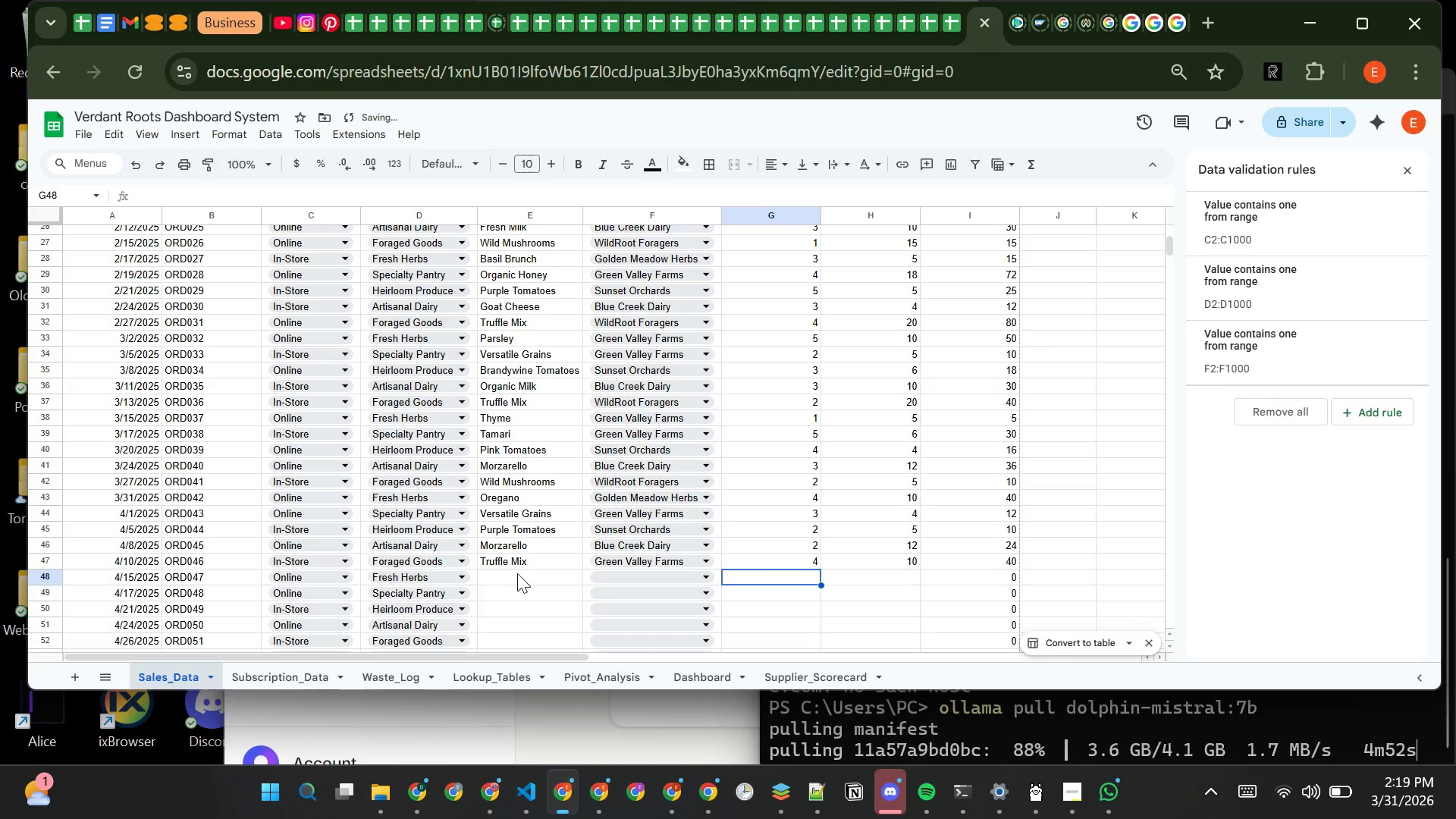 
left_click([513, 578])
 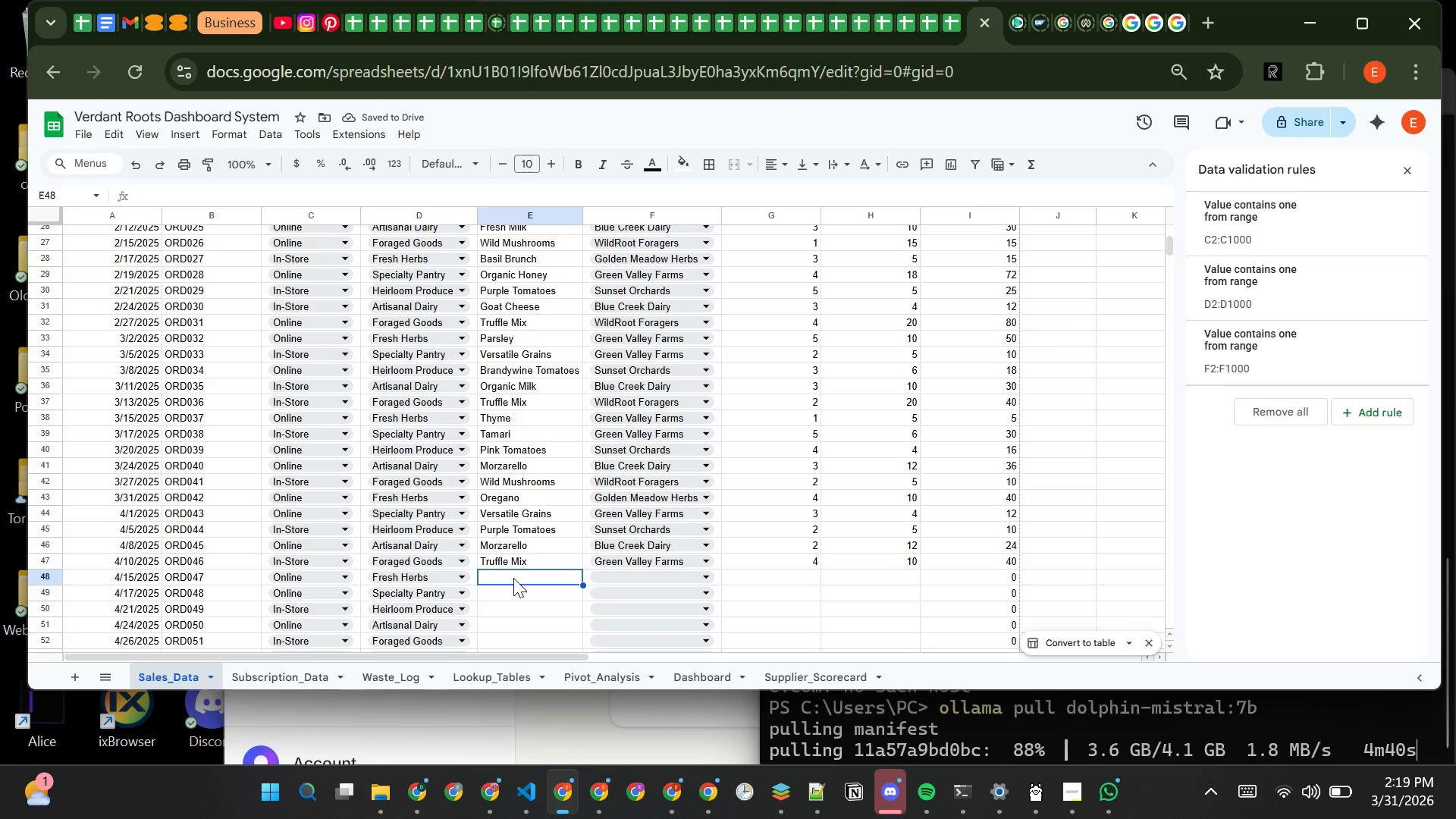 
type(Parsley)
key(Tab)
 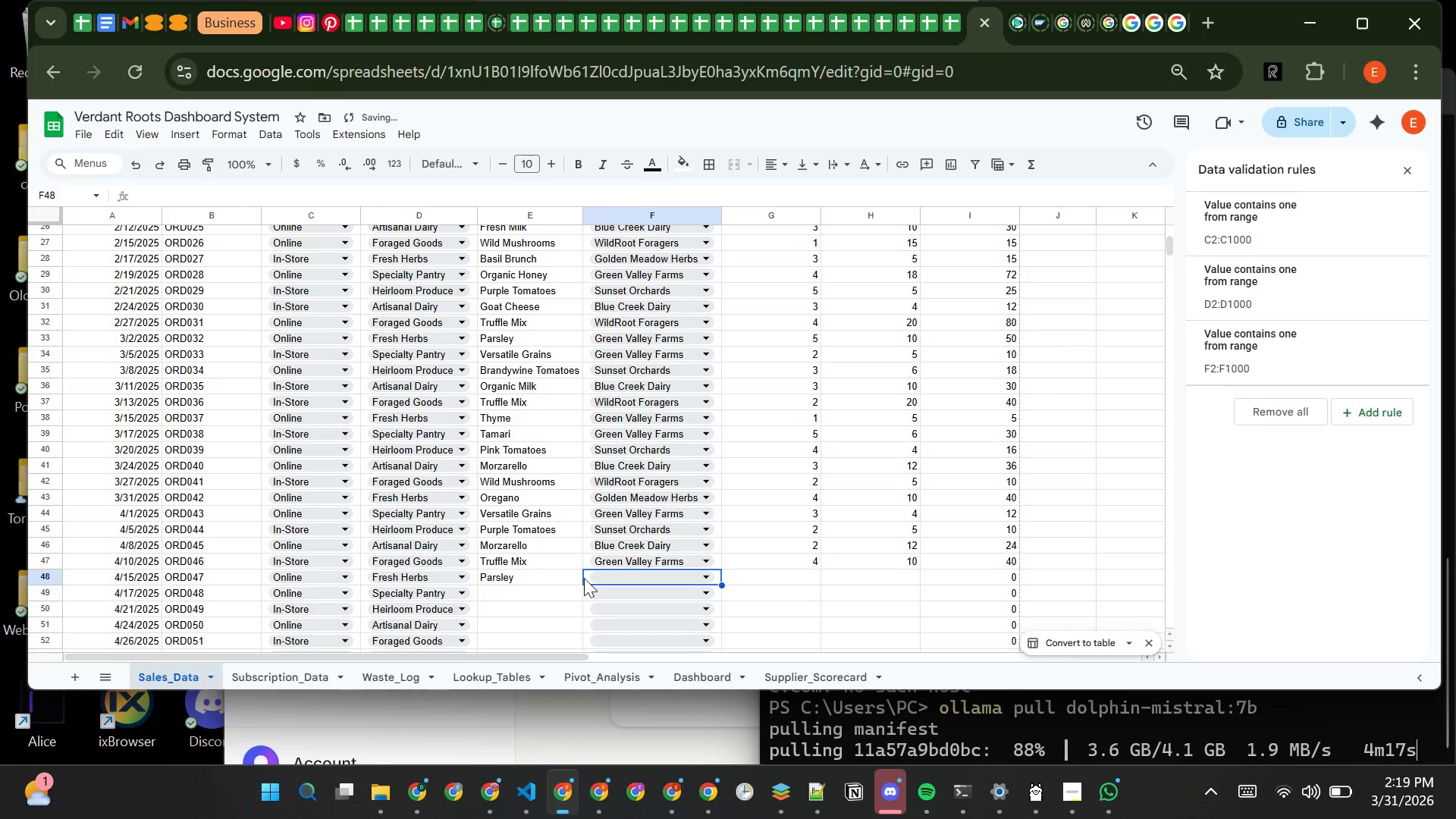 
left_click([588, 578])
 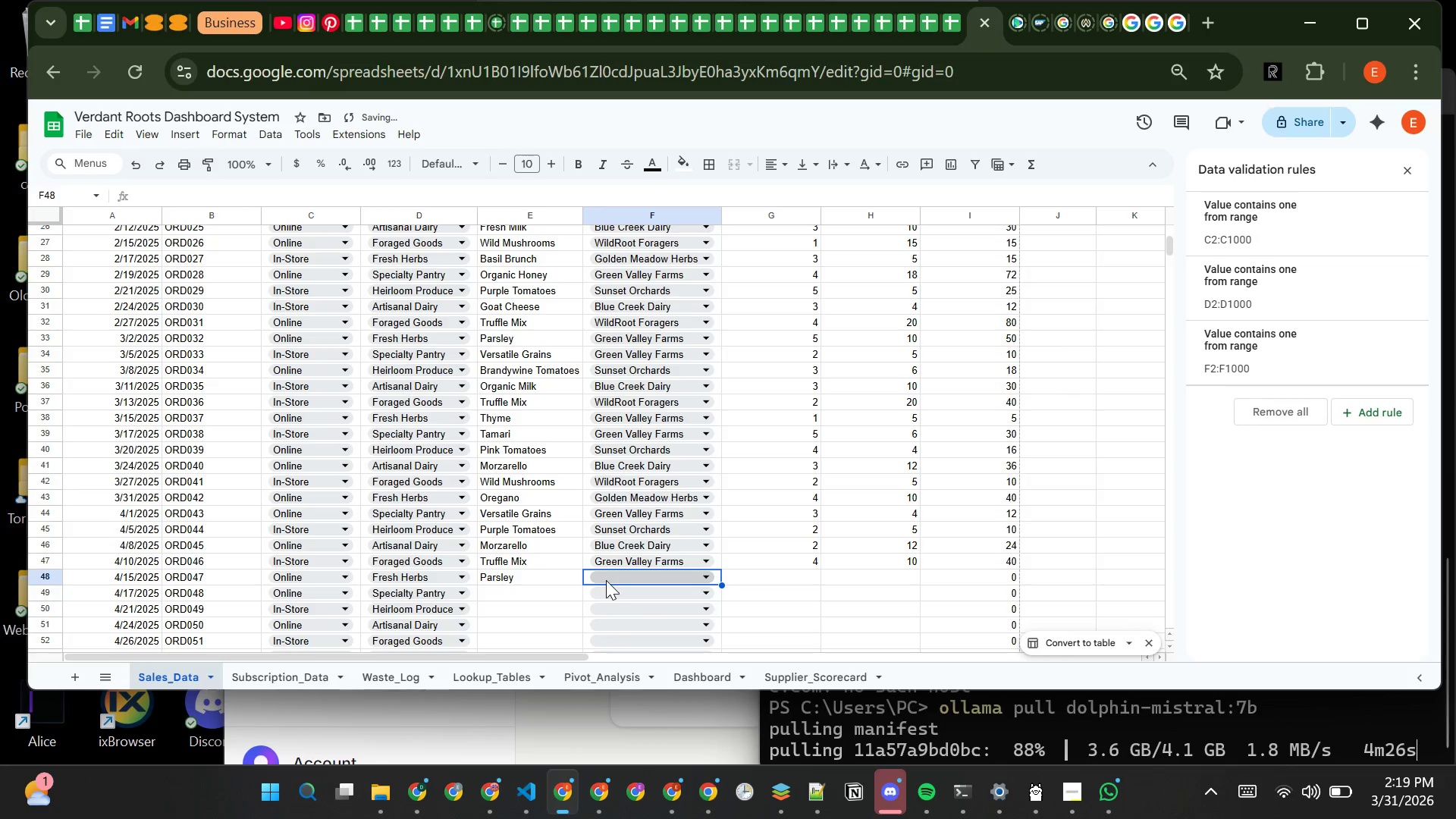 
left_click([607, 580])
 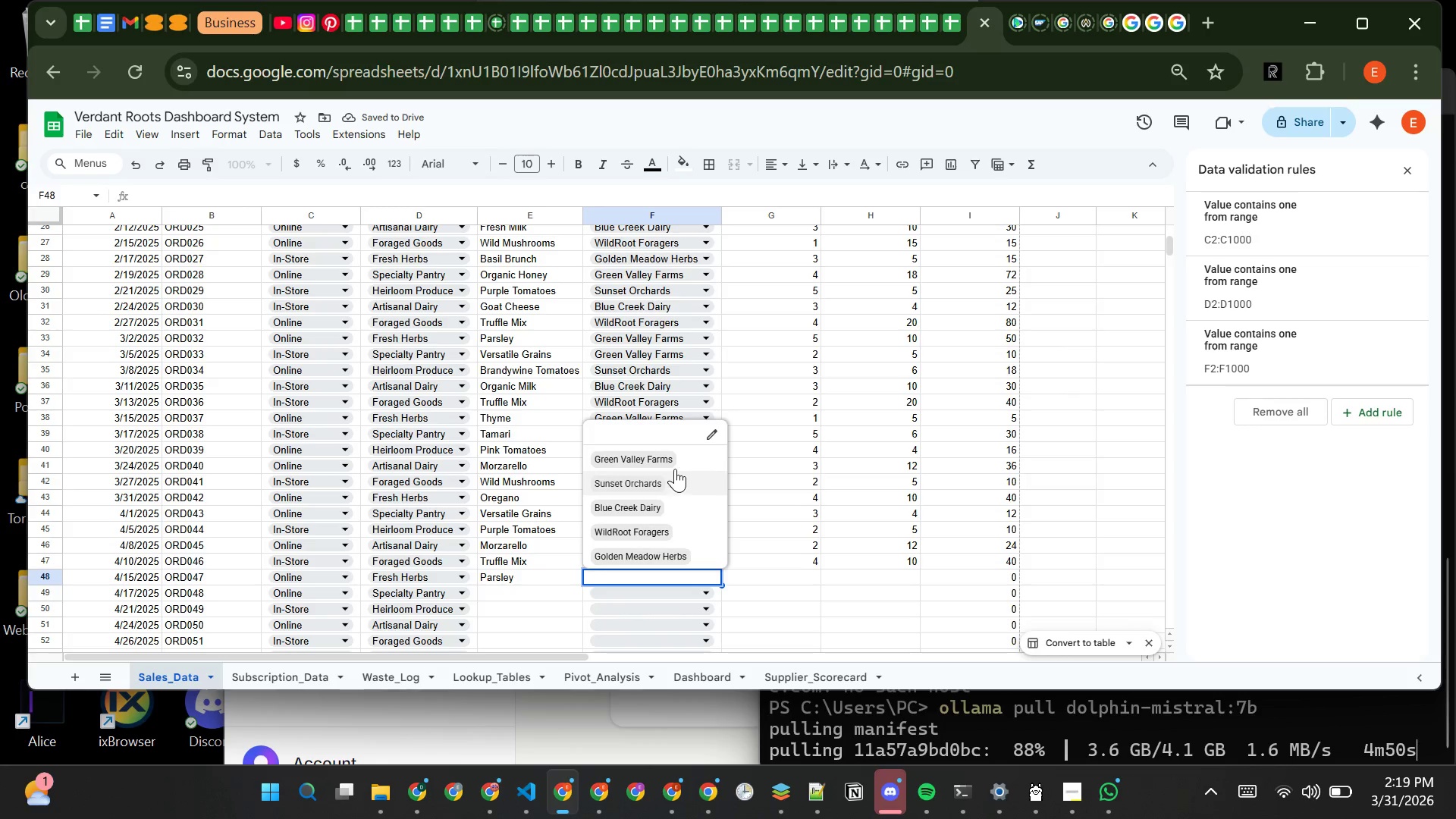 
left_click([673, 463])
 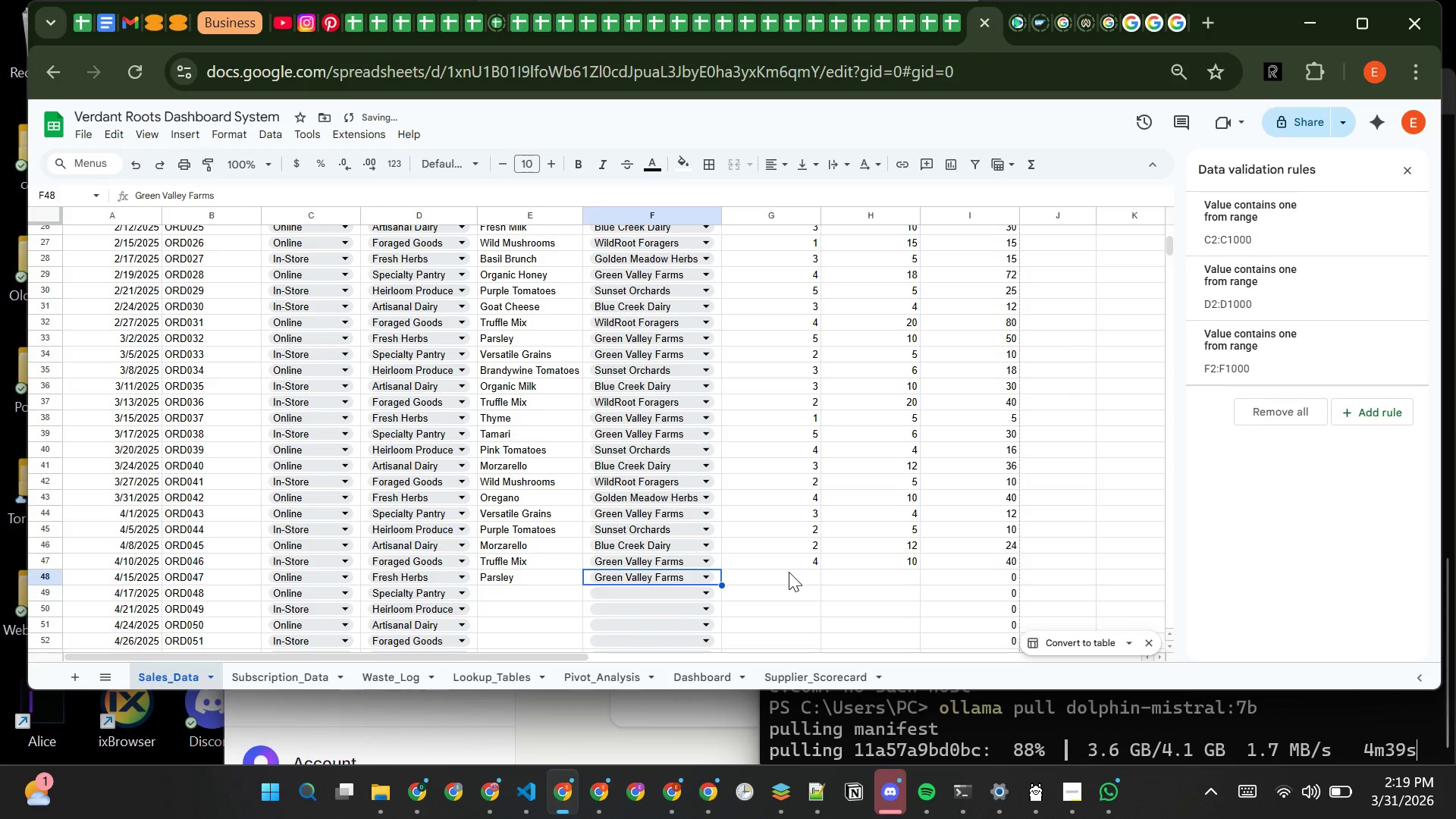 
left_click([789, 572])
 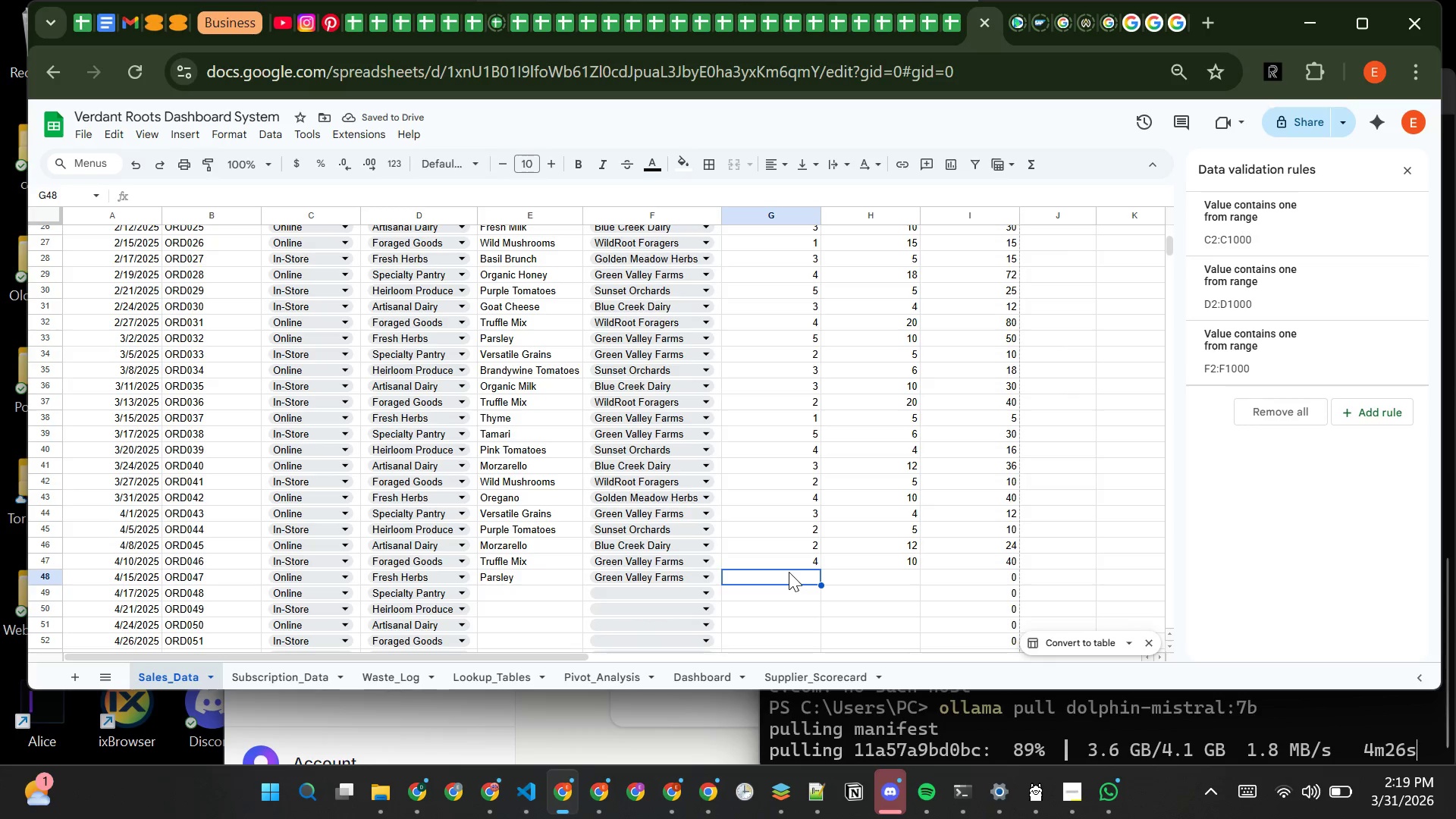 
type(5)
key(Tab)
type(10)
 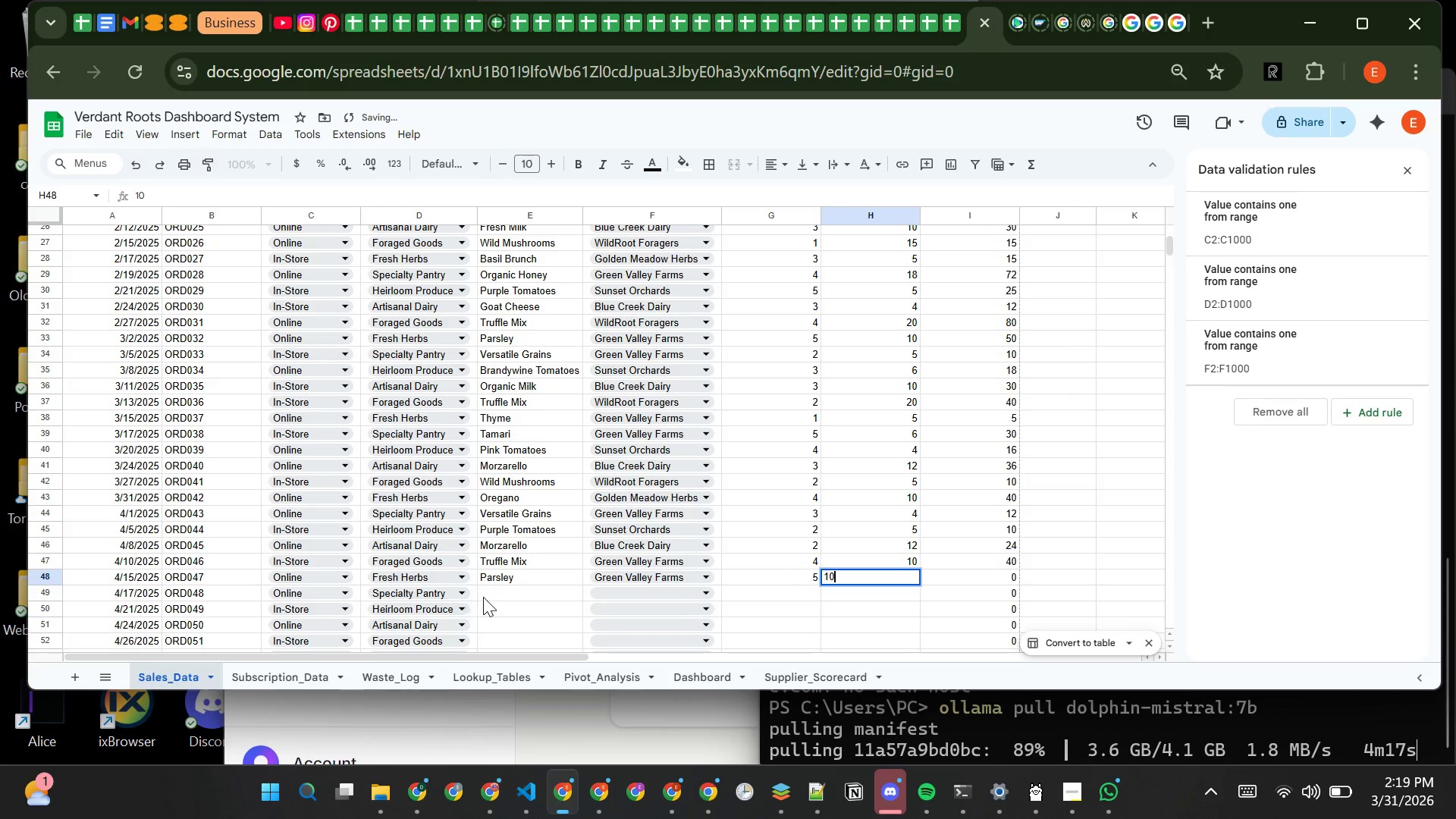 
left_click([489, 595])
 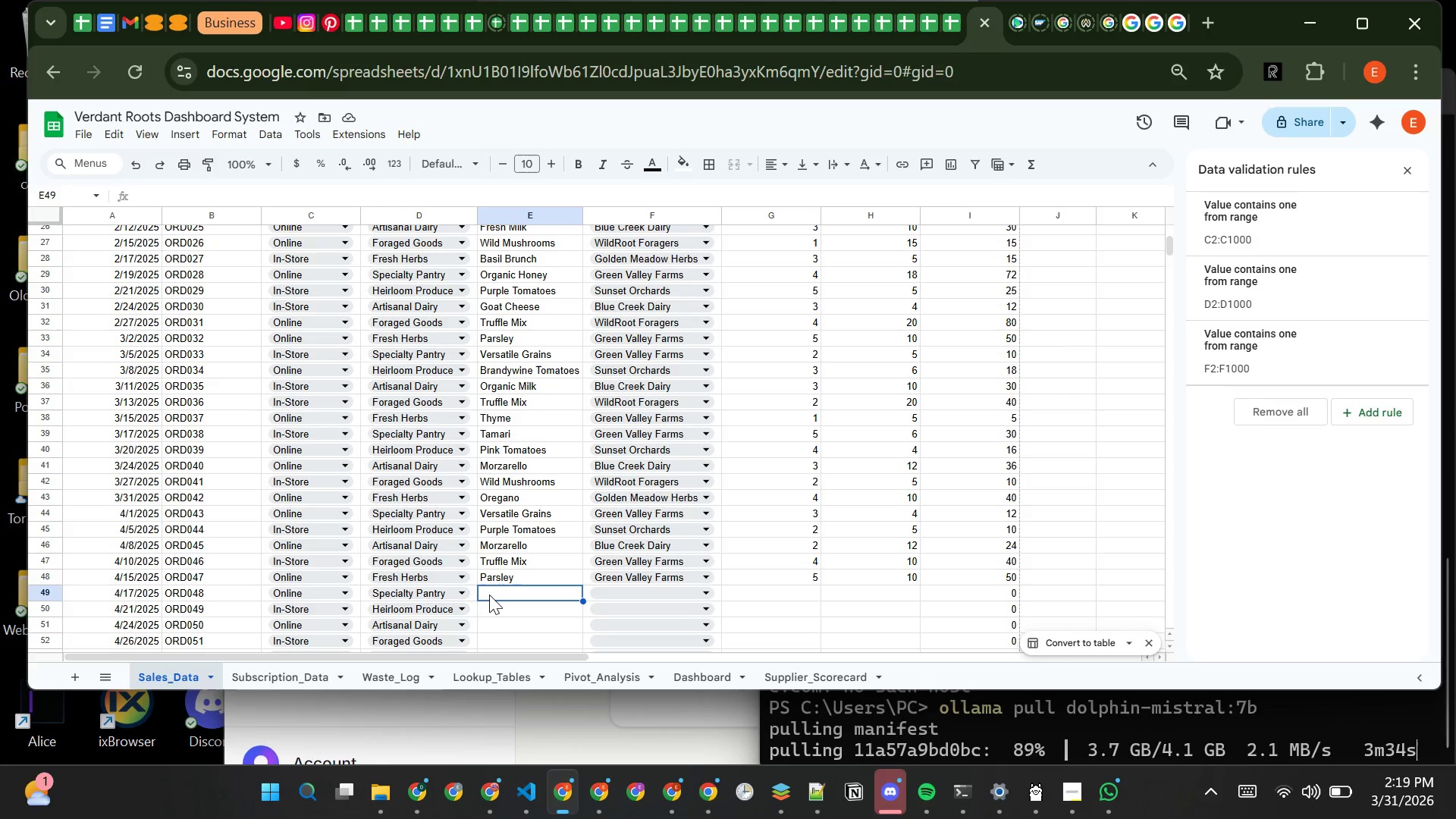 
wait(7.49)
 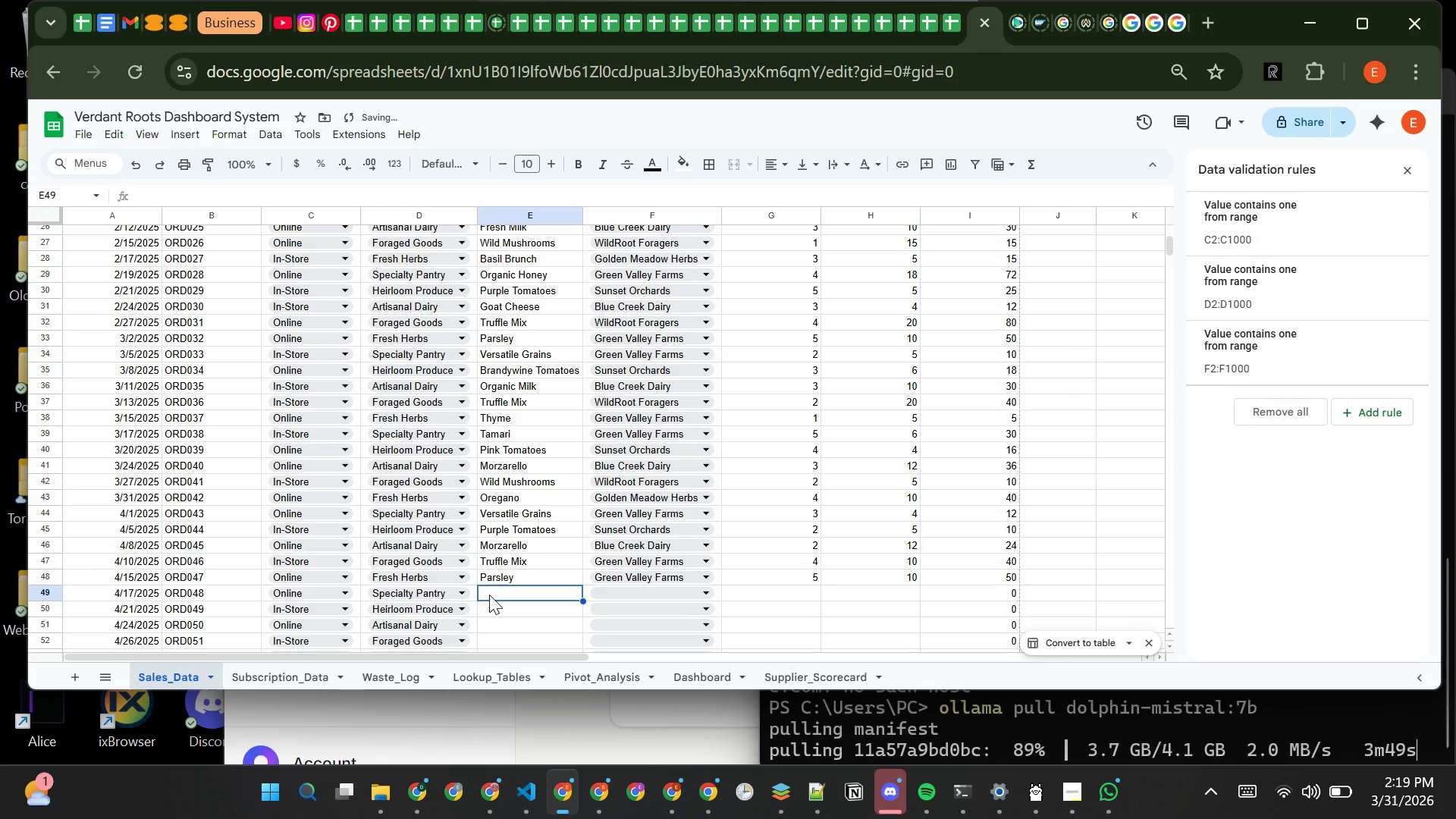 
type(Tamari)
key(Tab)
 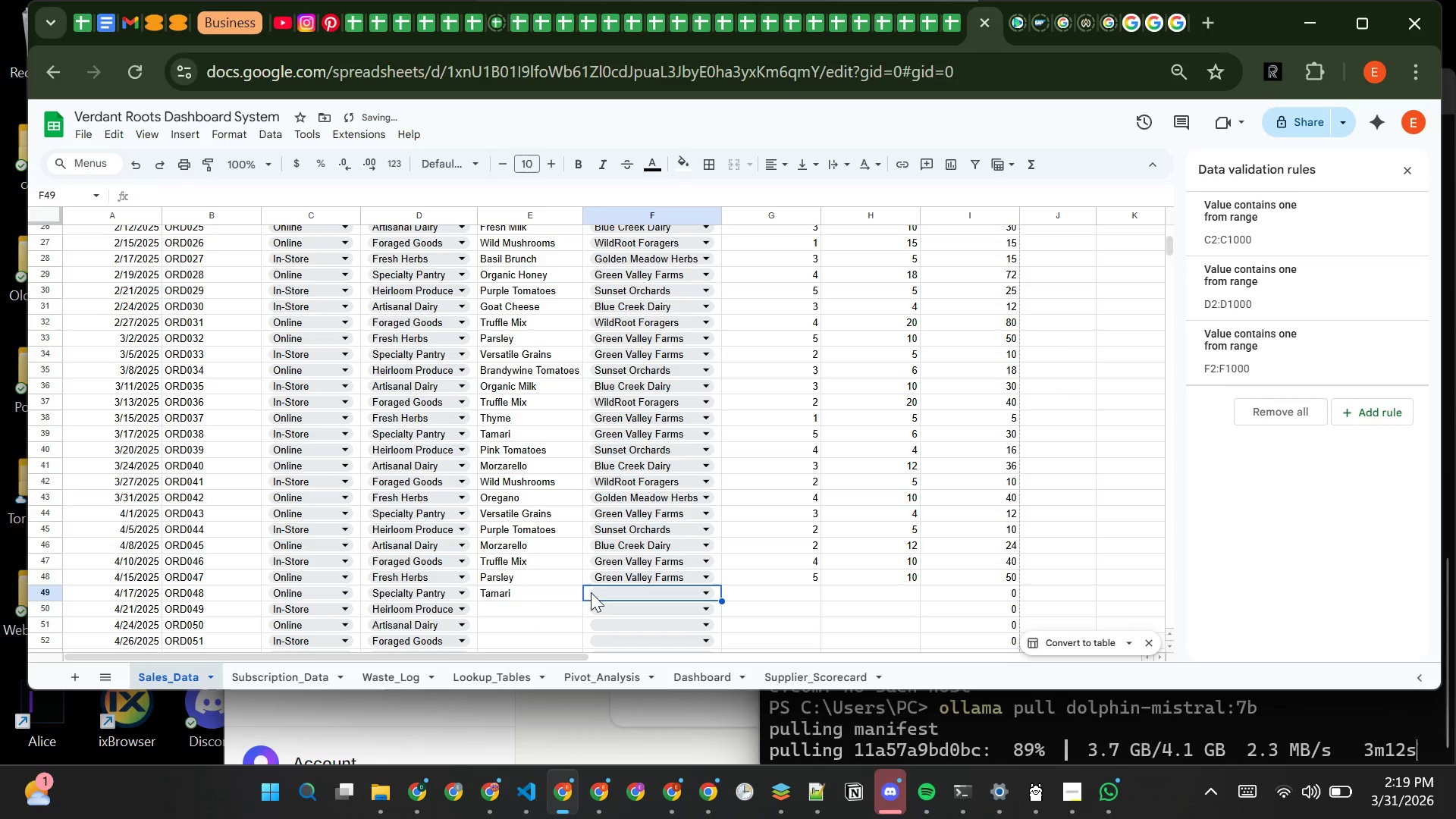 
left_click([596, 594])
 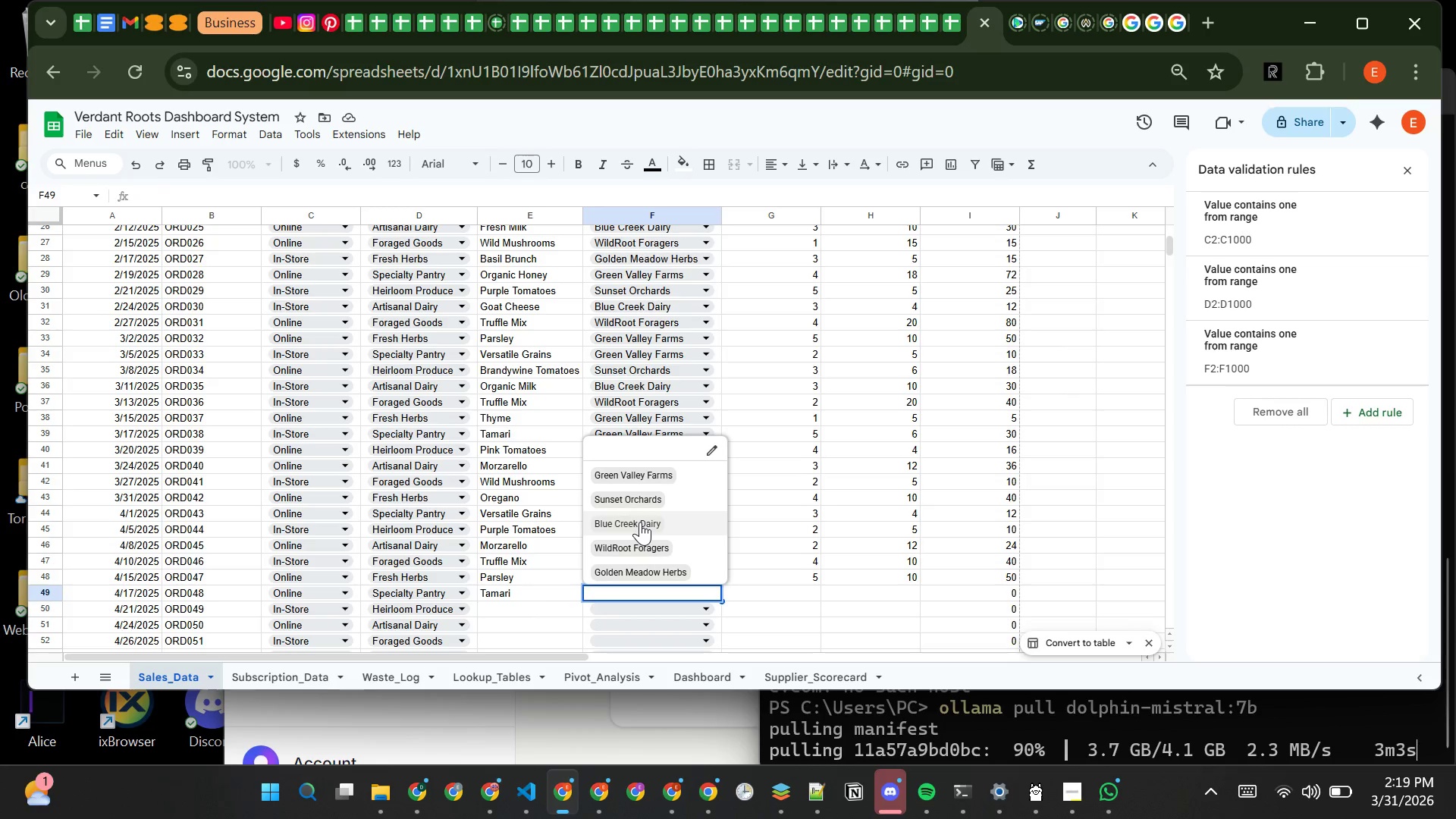 
wait(5.08)
 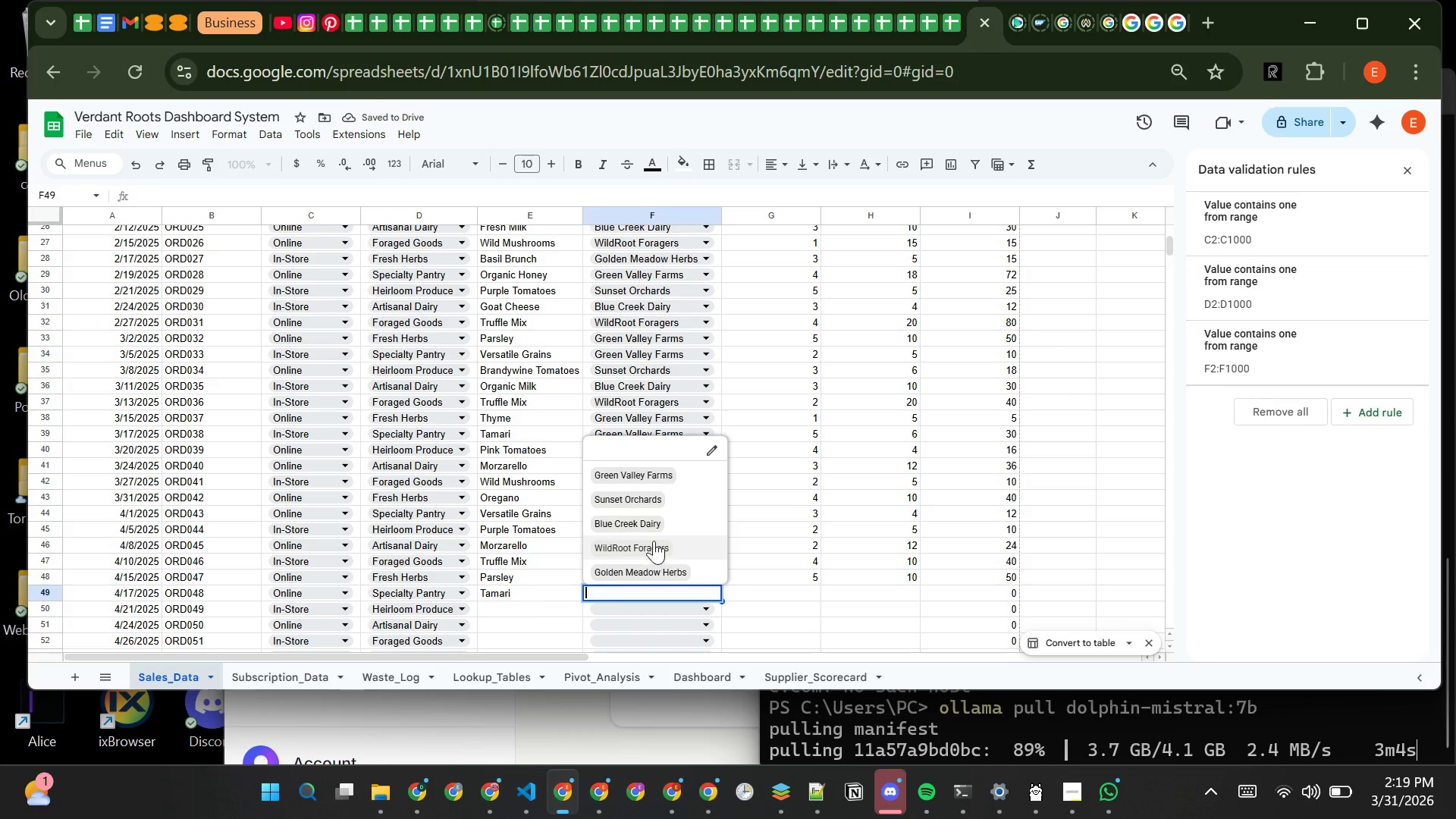 
left_click([658, 525])
 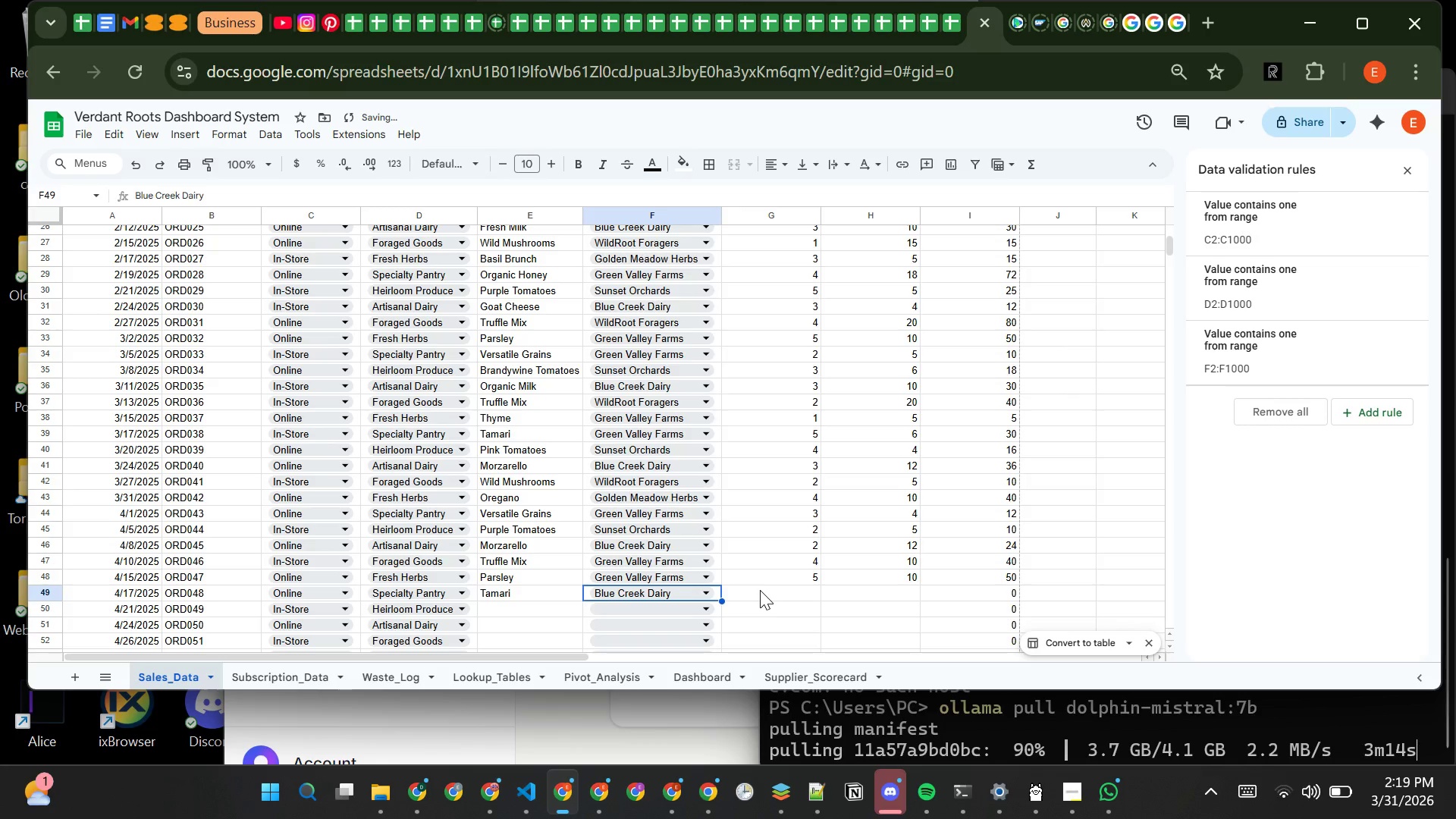 
left_click([760, 590])
 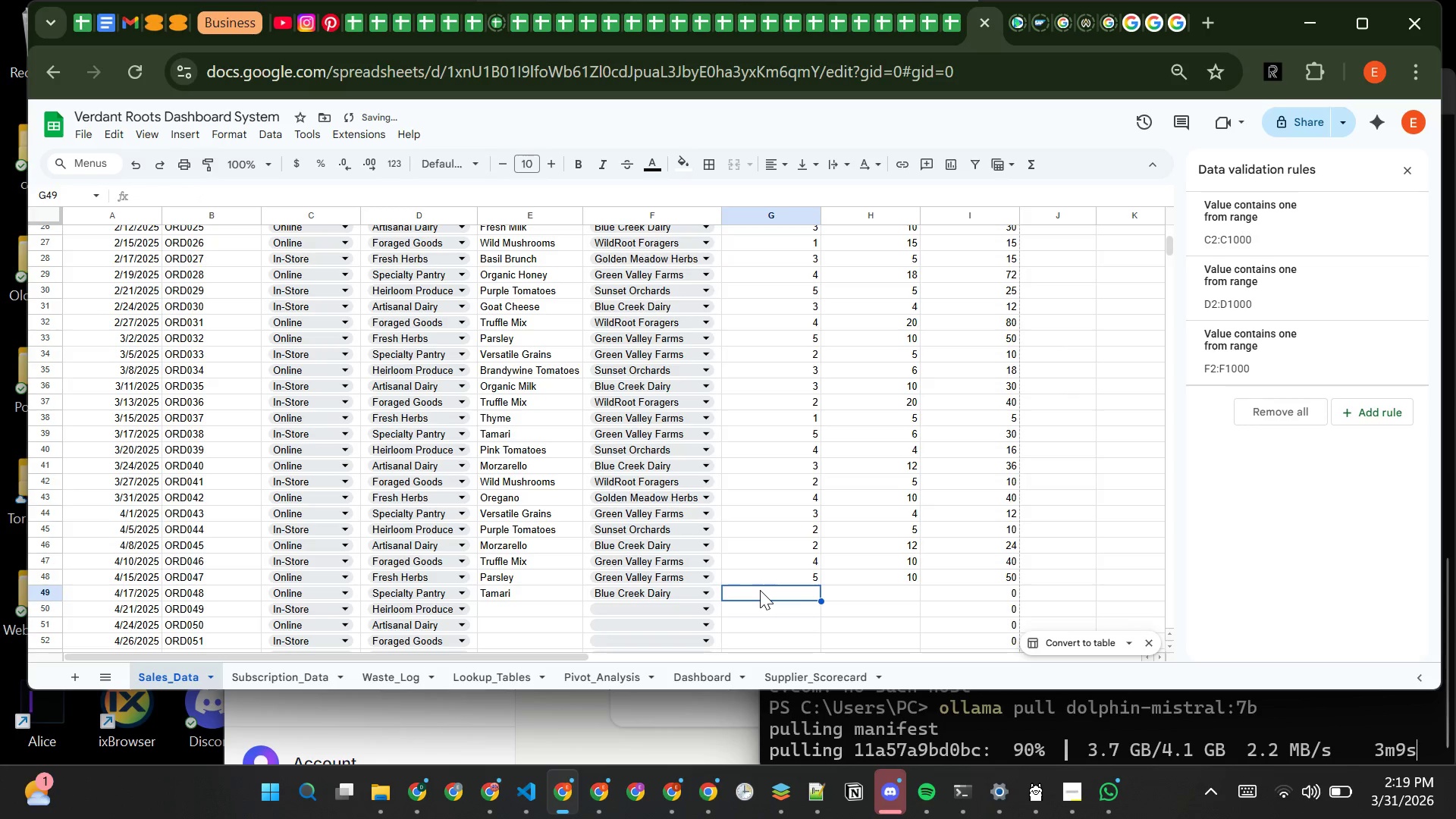 
key(3)
 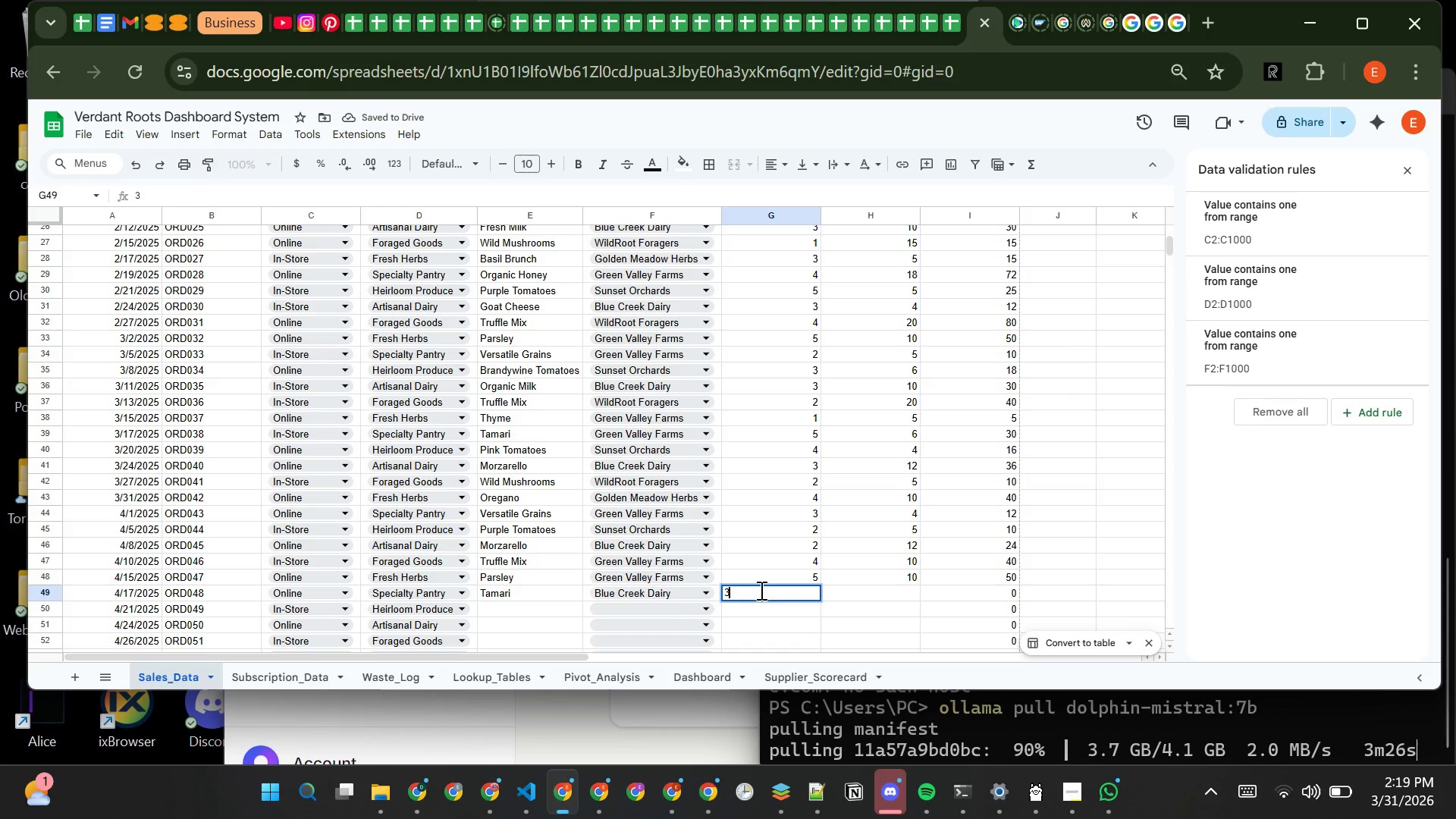 
key(Tab)
 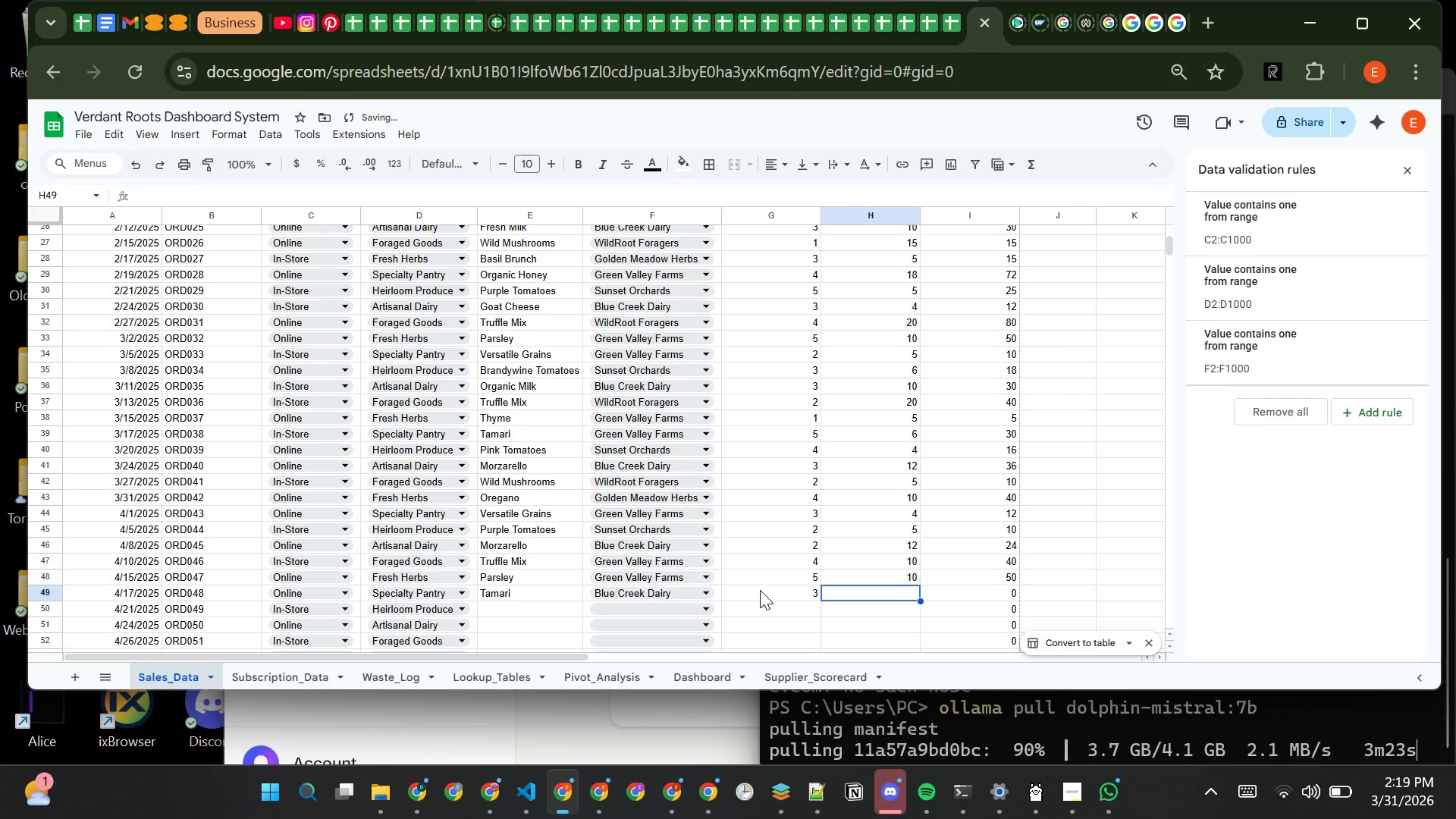 
key(8)
 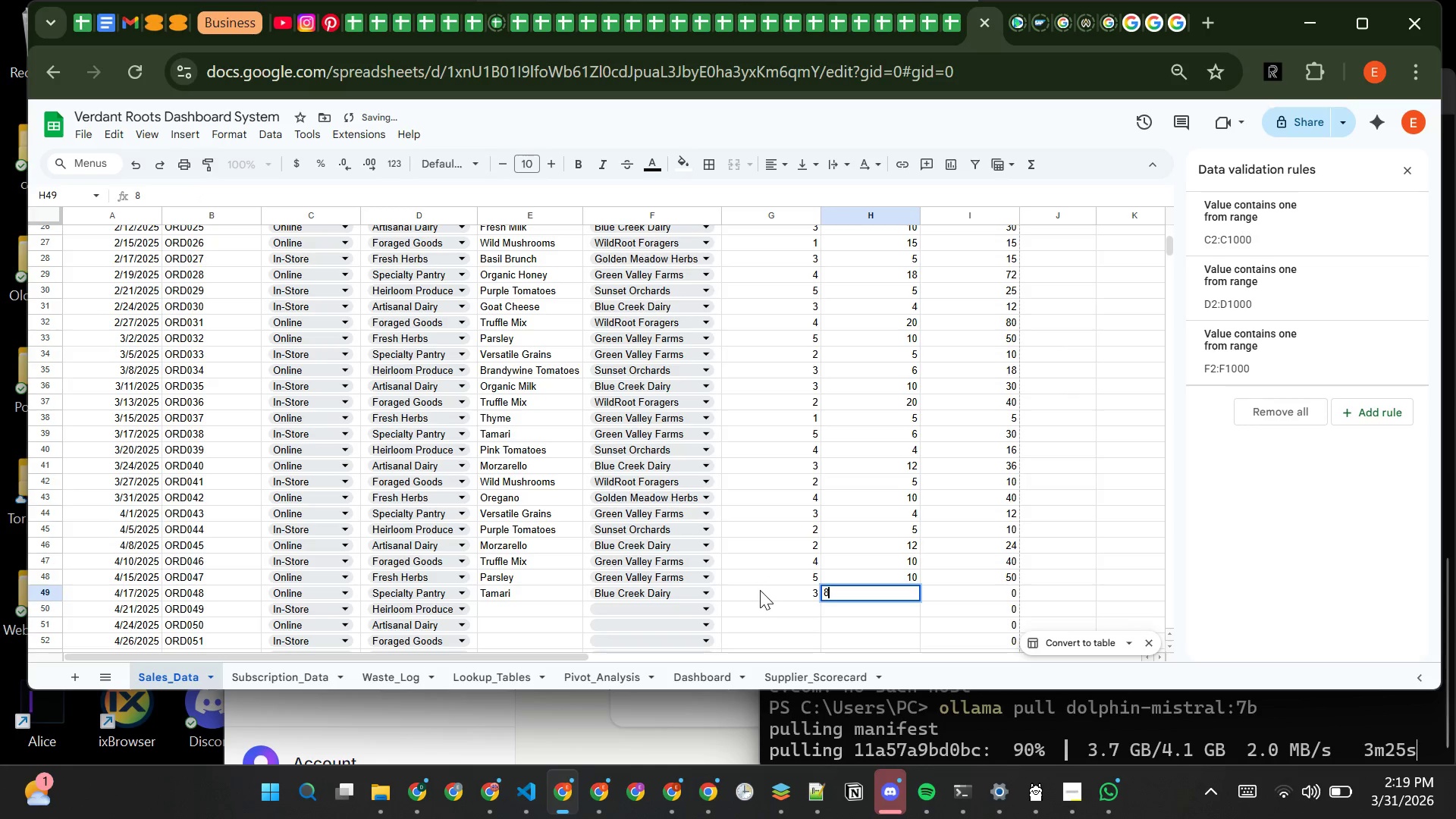 
key(Enter)
 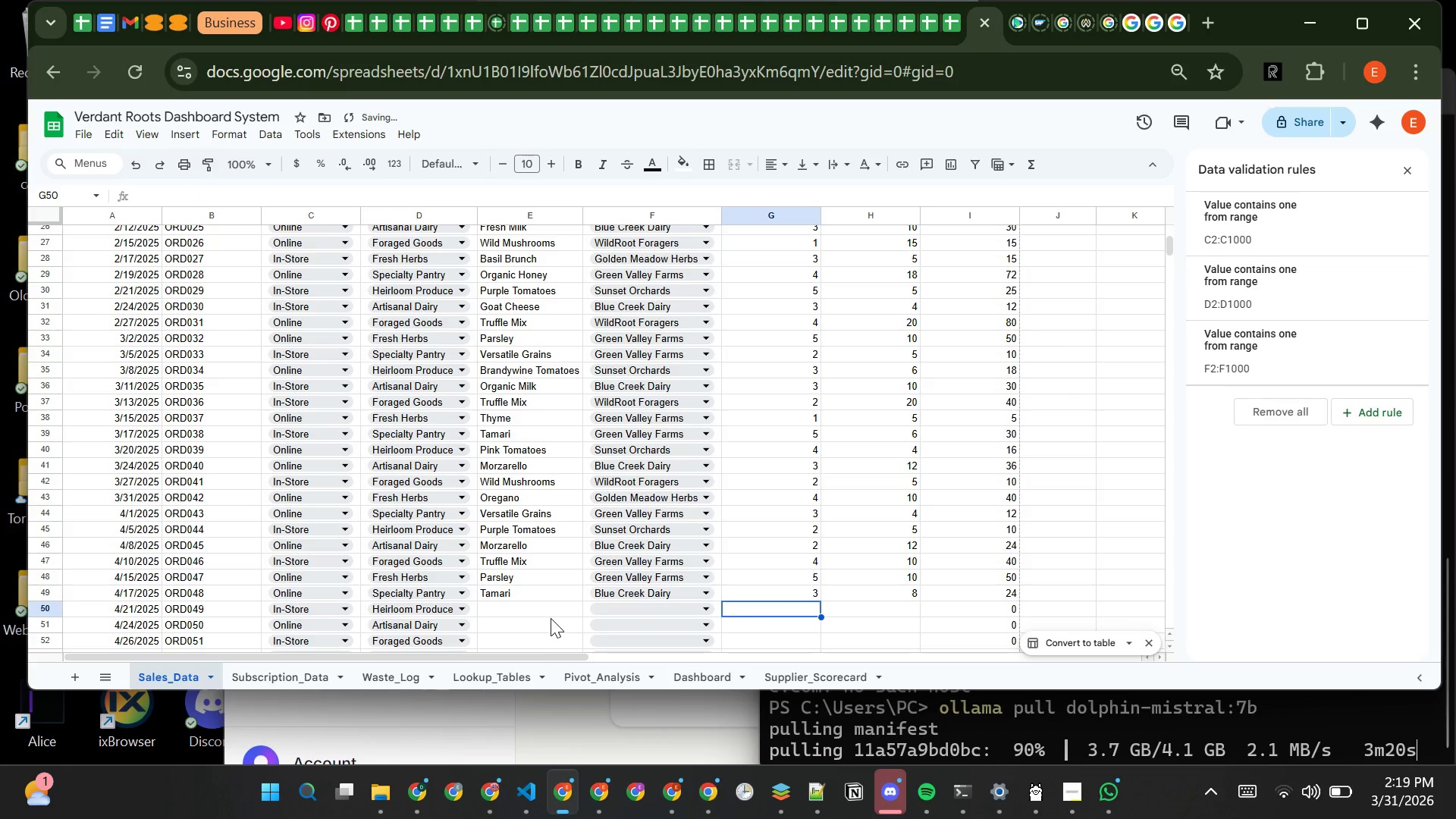 
left_click([538, 606])
 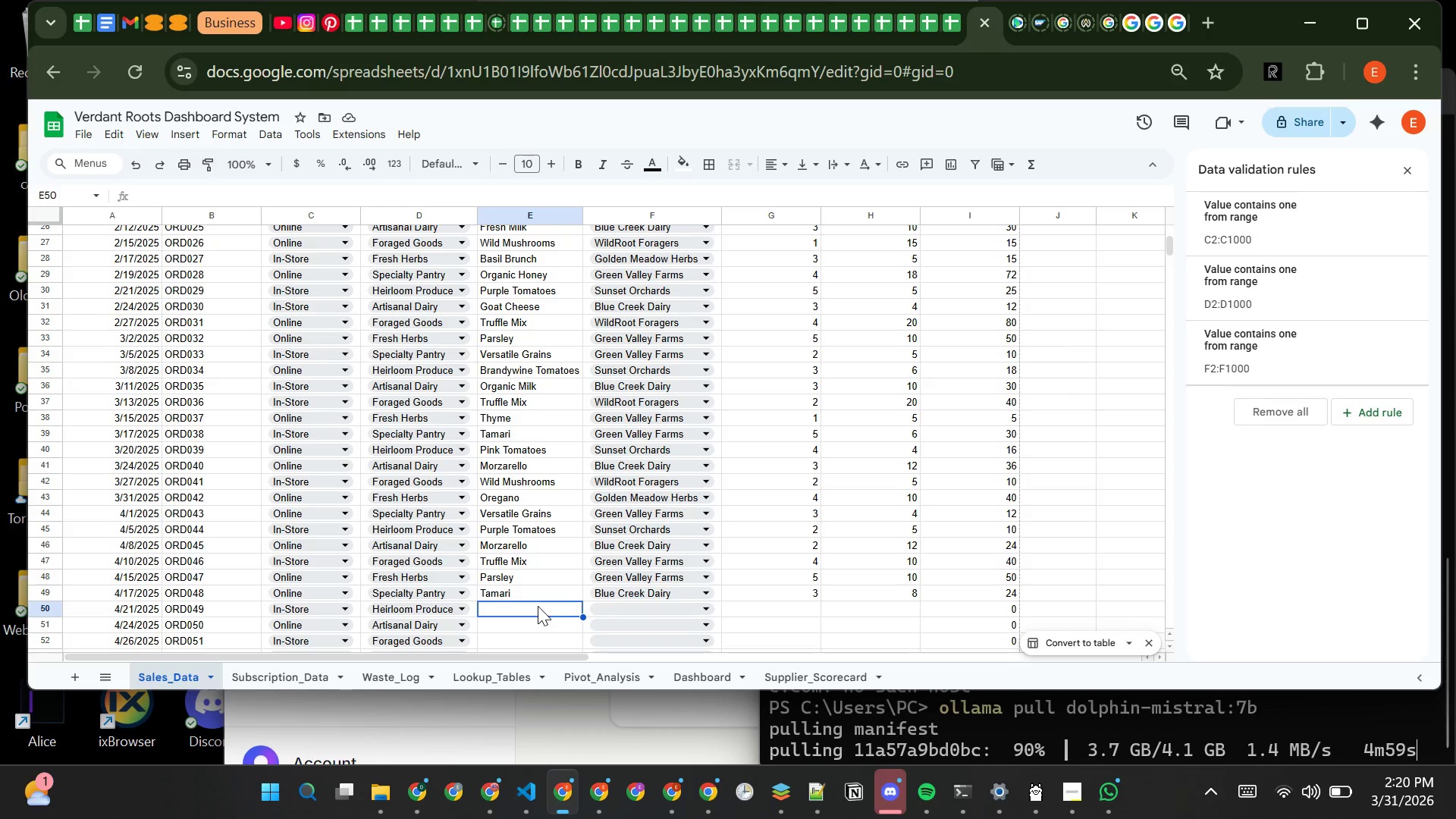 
wait(7.33)
 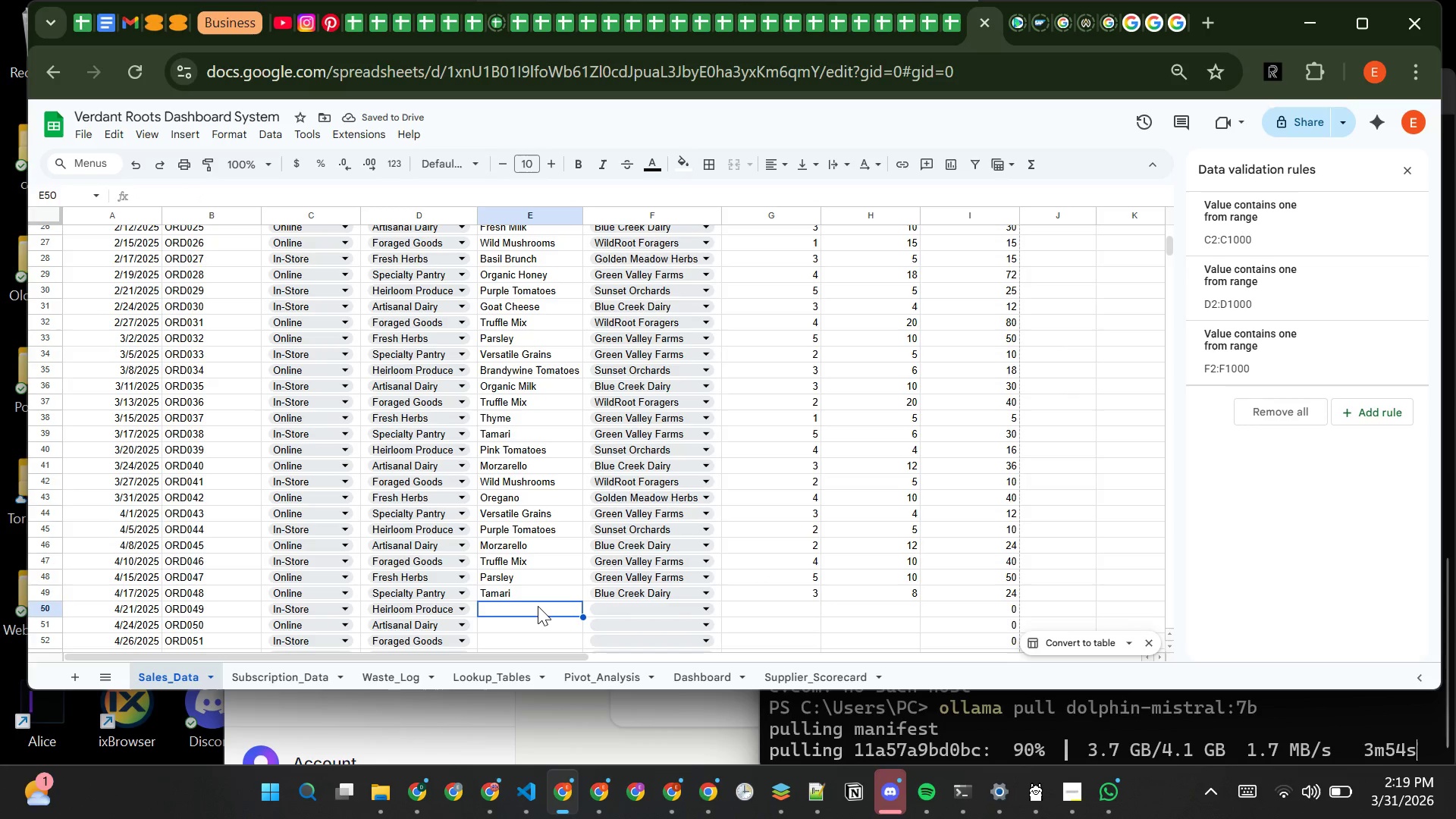 
type(Pik)
key(Backspace)
type(nk)
key(Tab)
 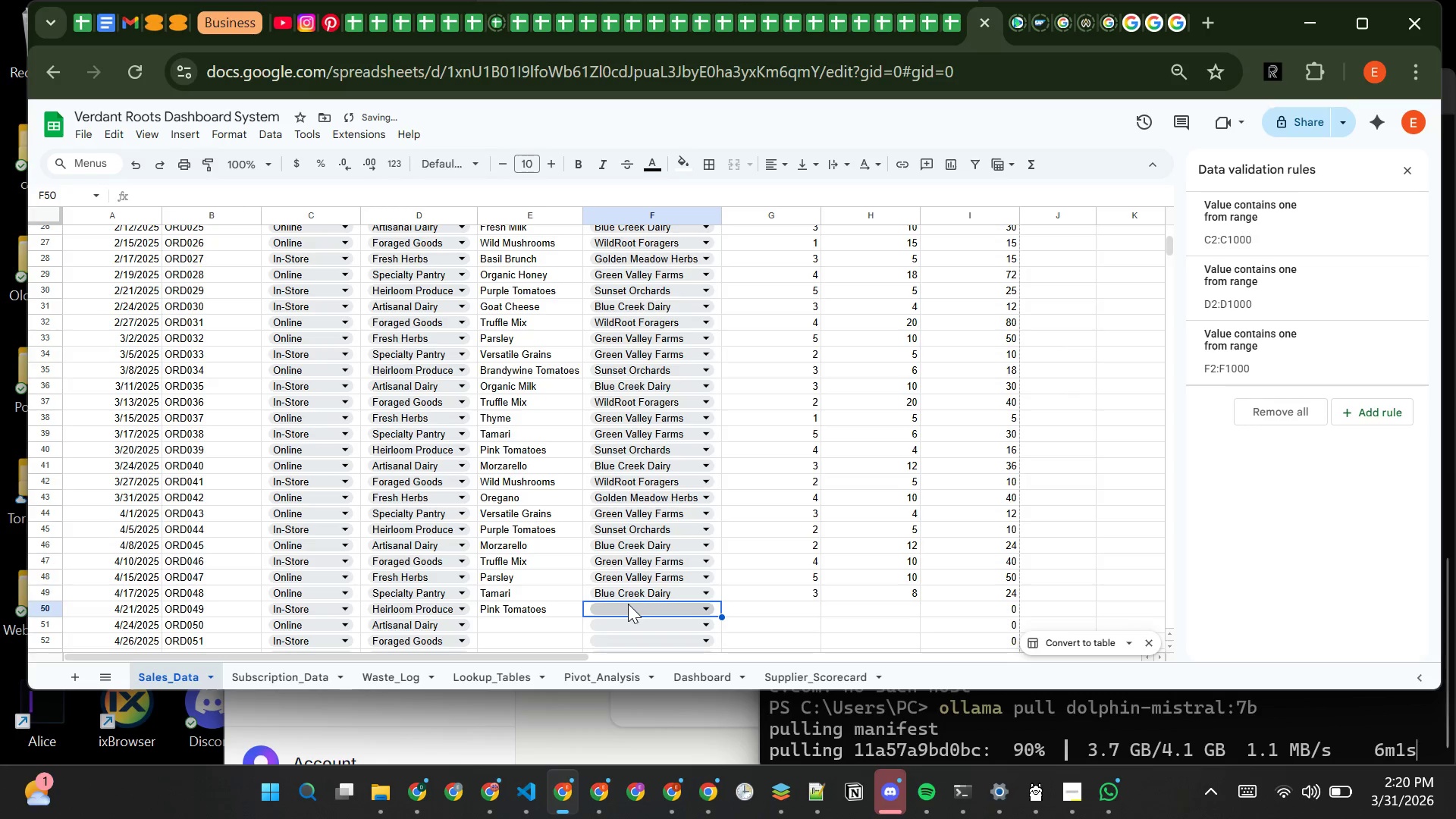 
left_click([628, 608])
 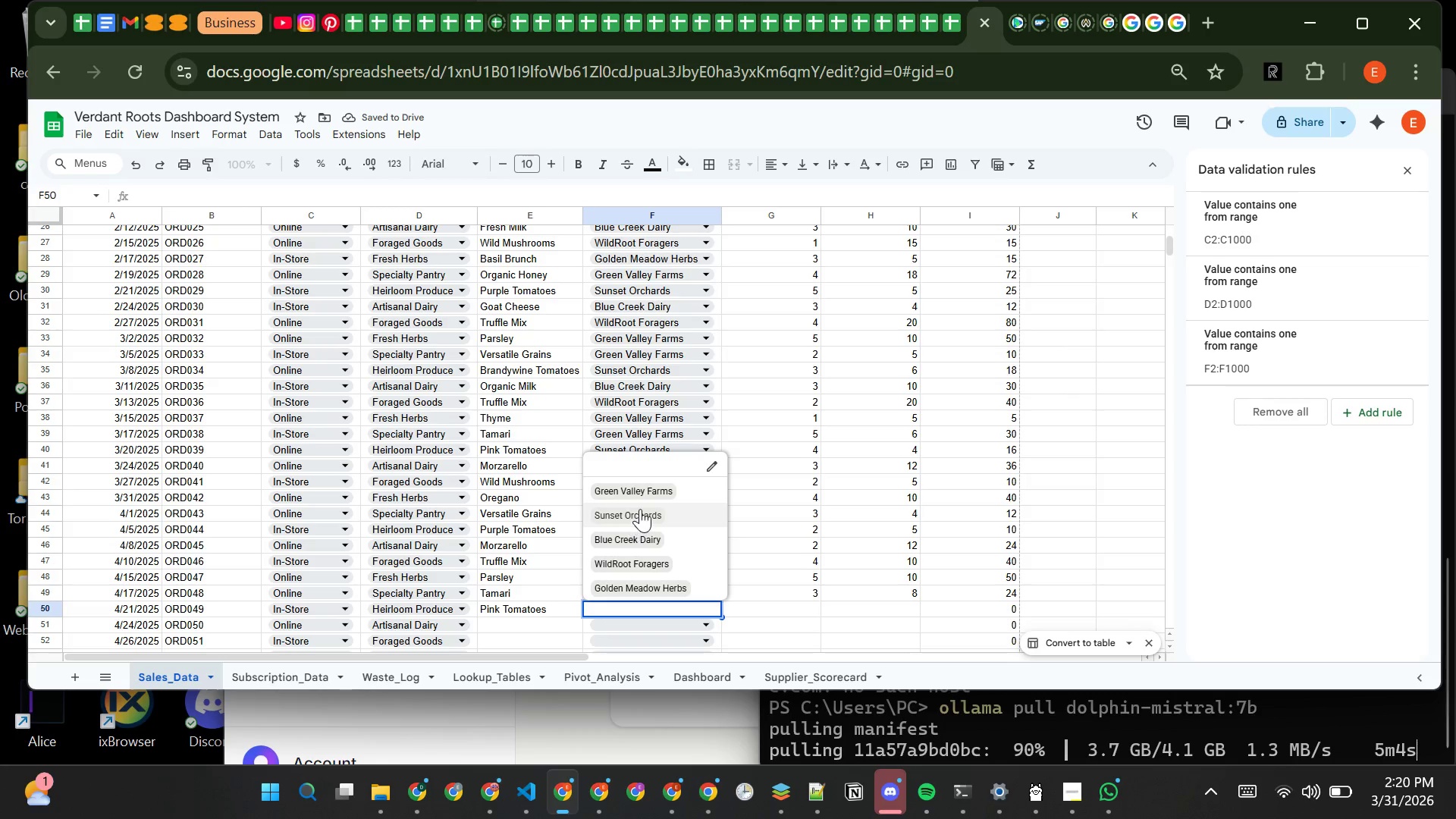 
left_click([640, 509])
 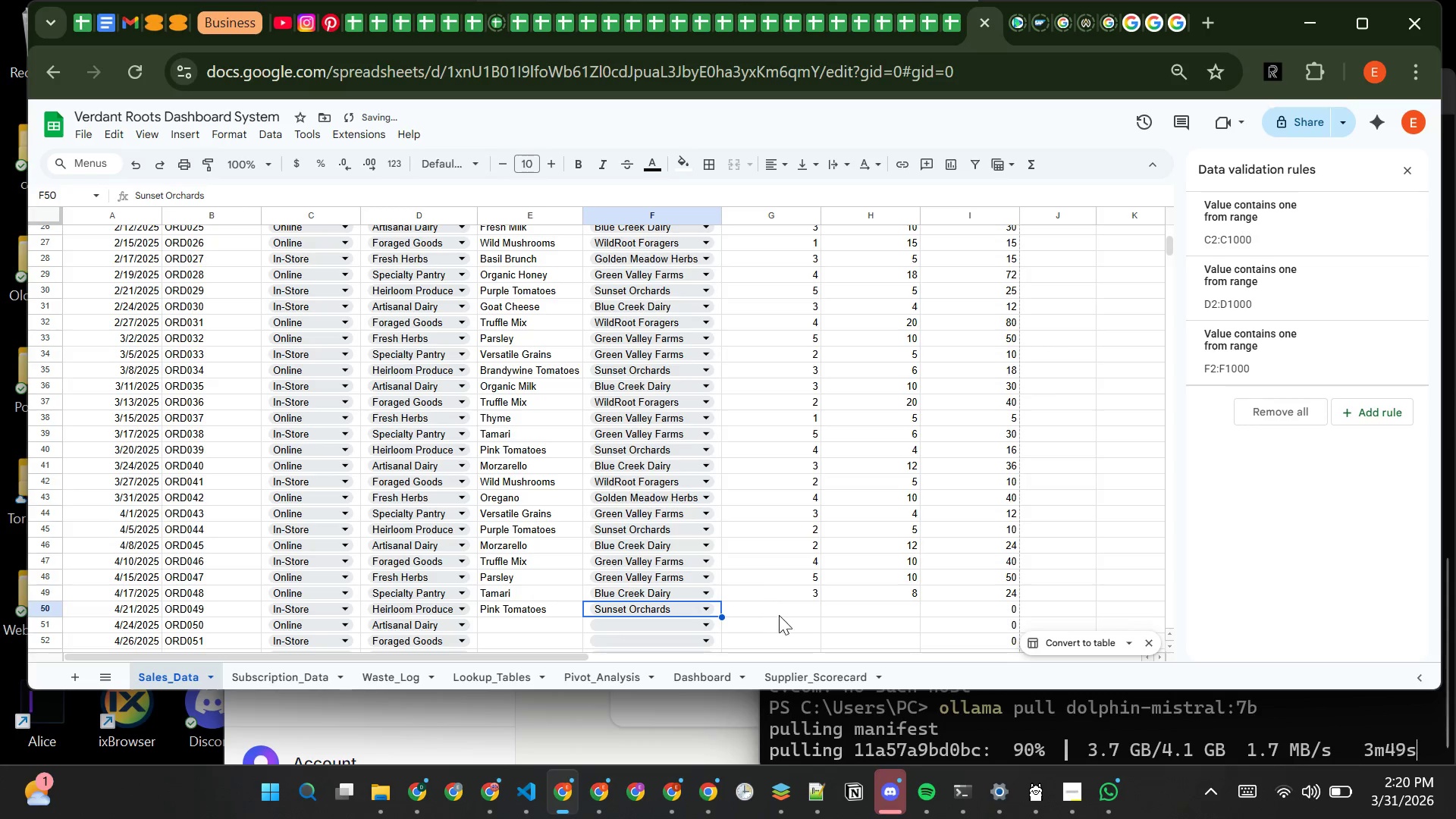 
left_click([781, 617])
 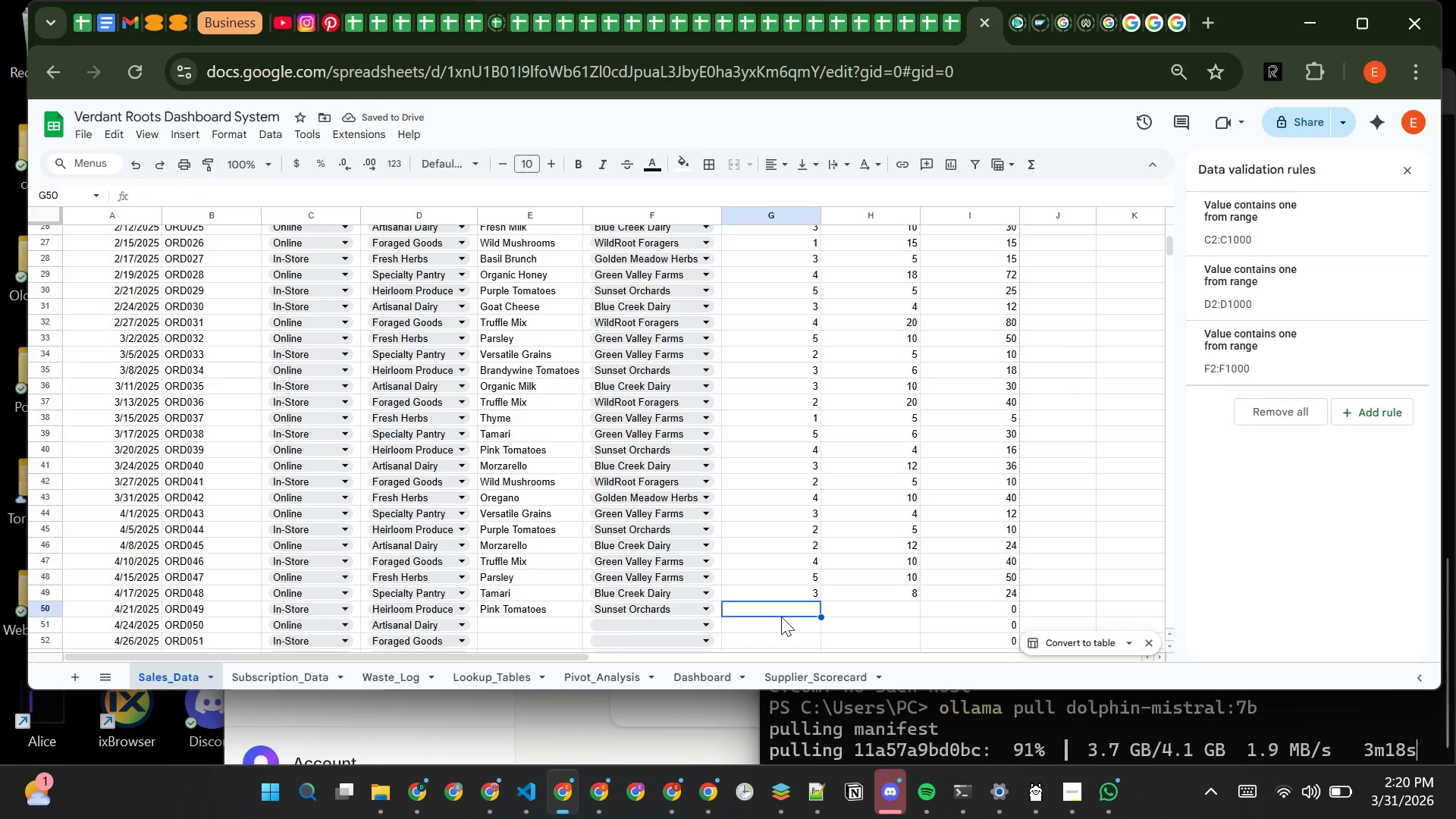 
key(2)
 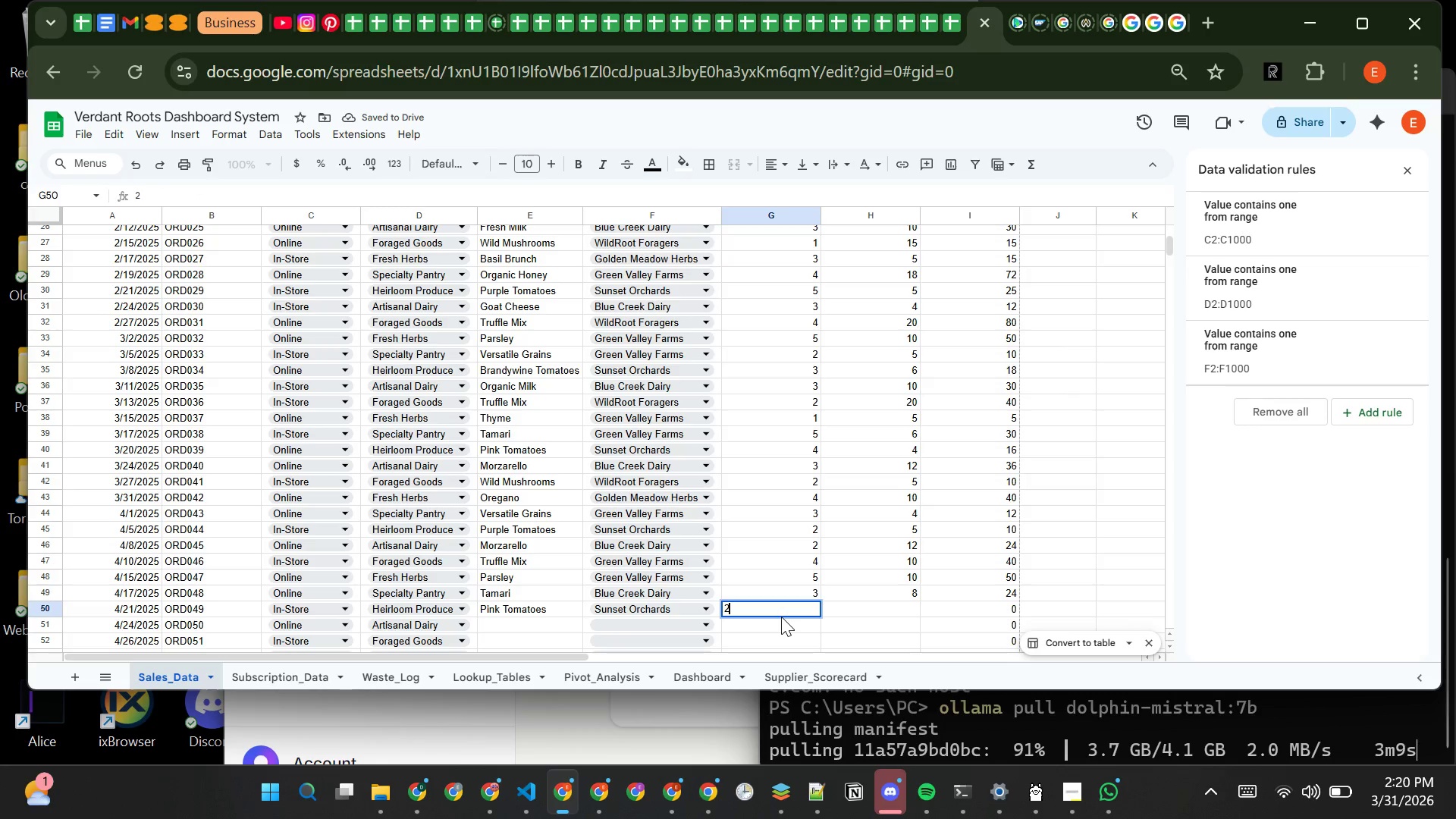 
key(Tab)
 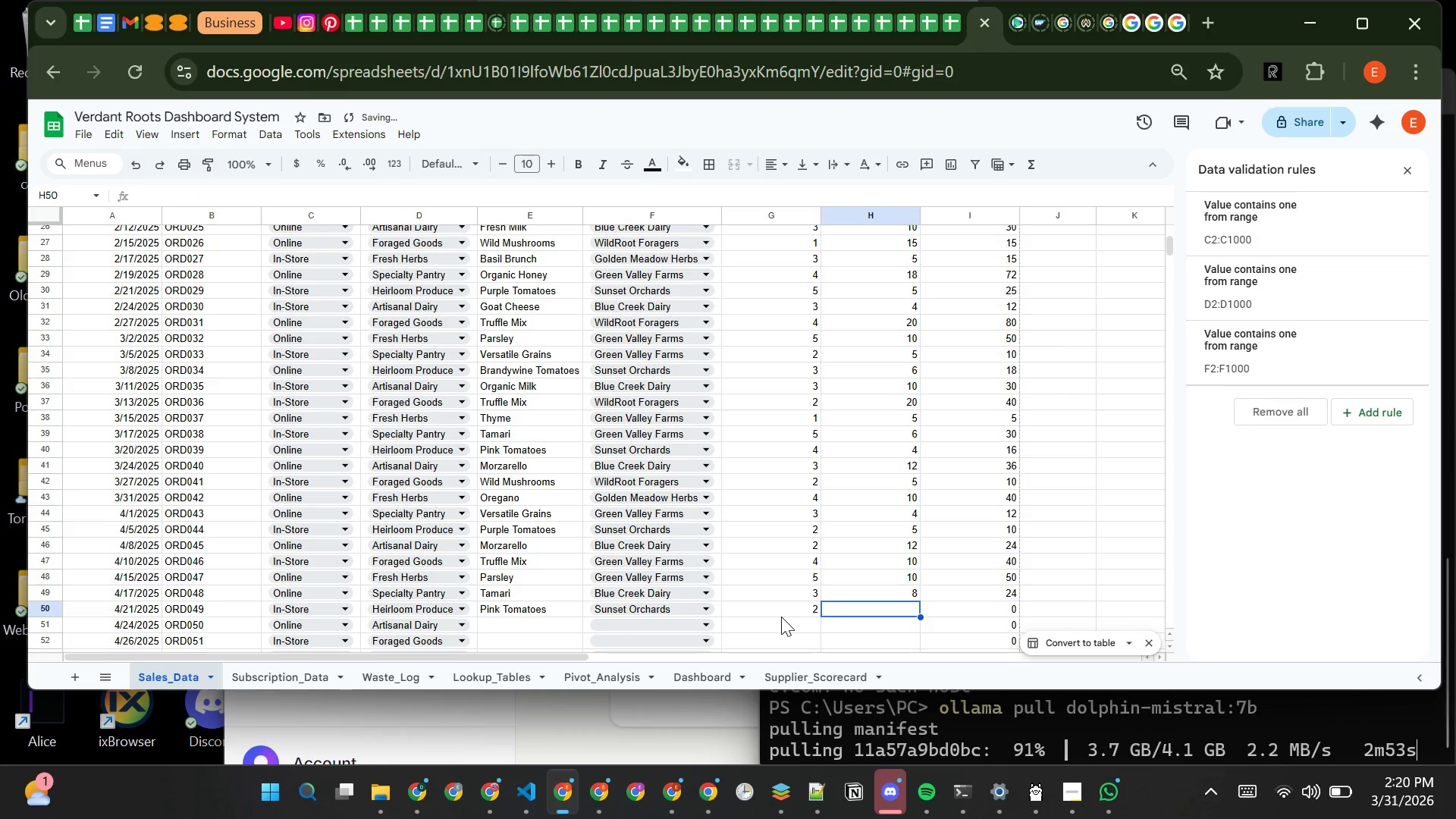 
key(7)
 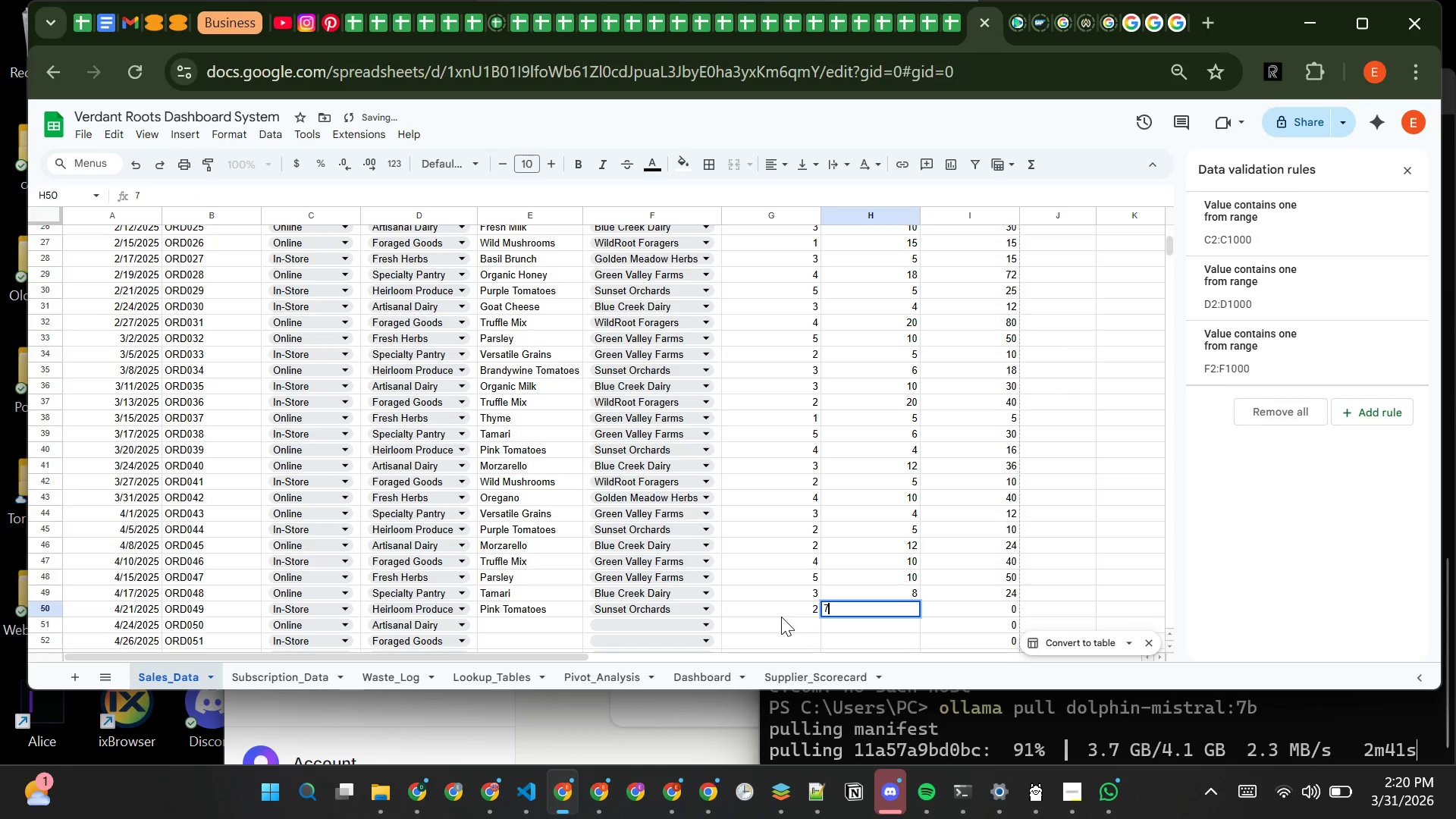 
key(Enter)
 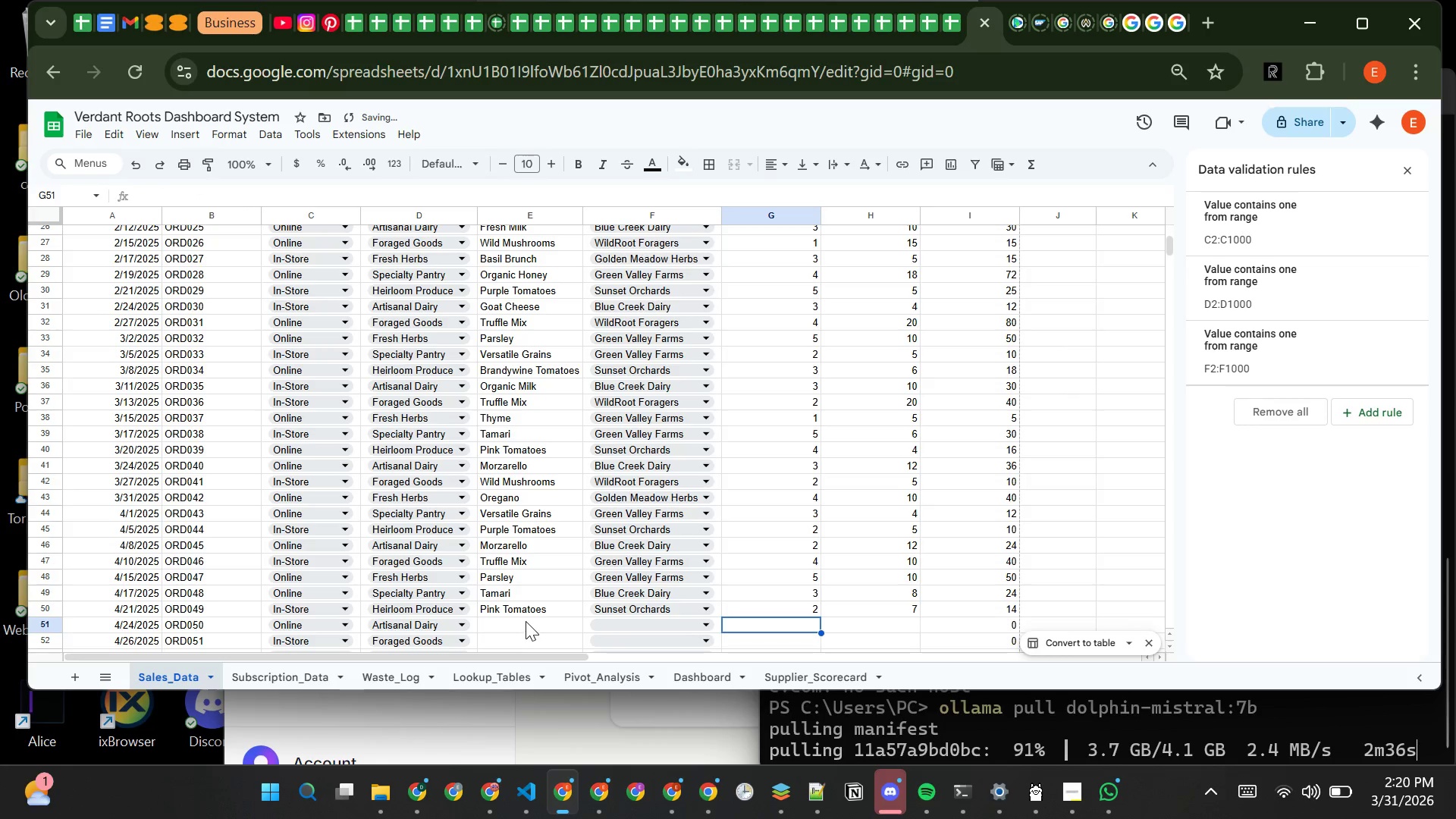 
left_click([526, 621])
 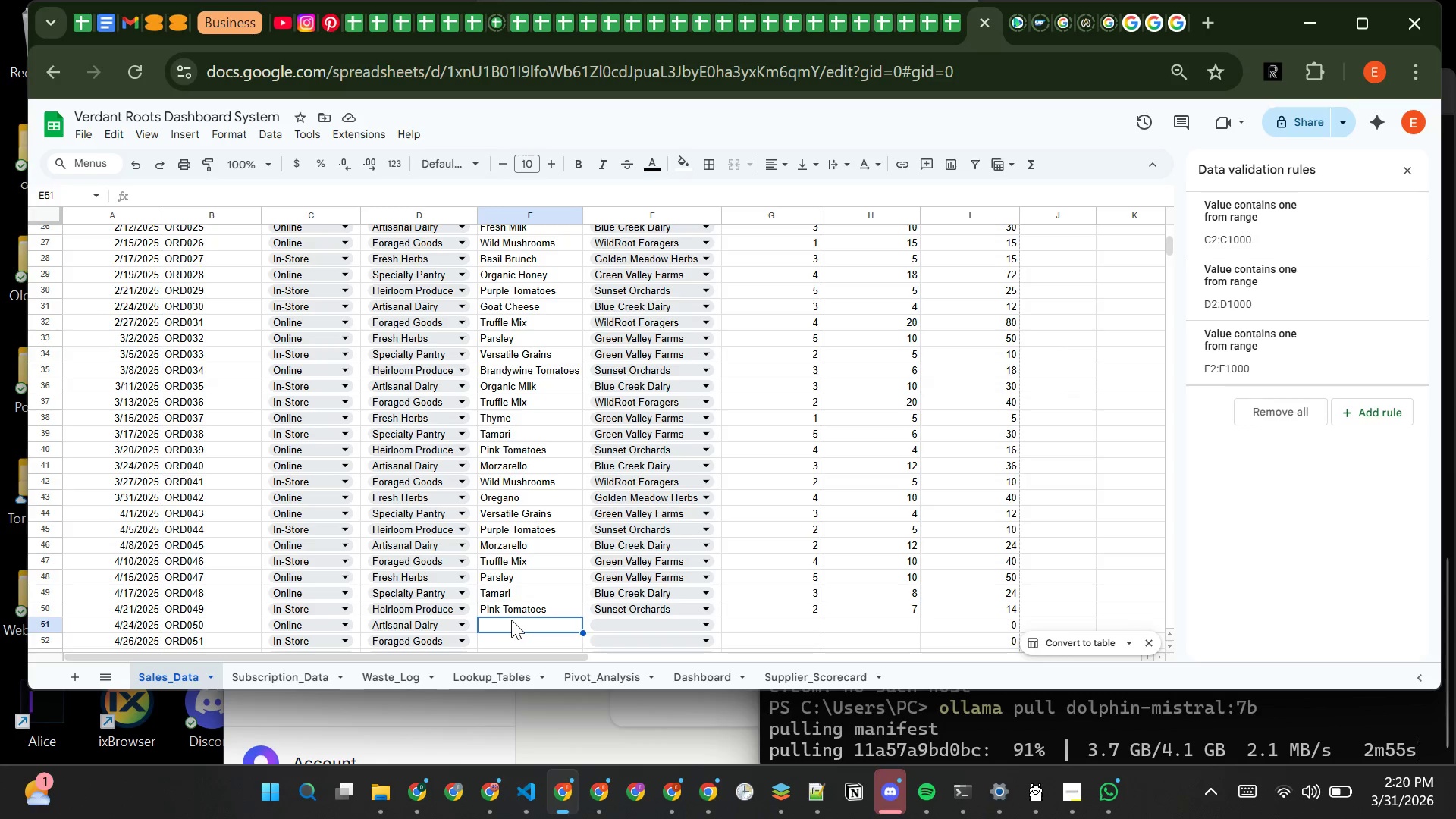 
wait(12.52)
 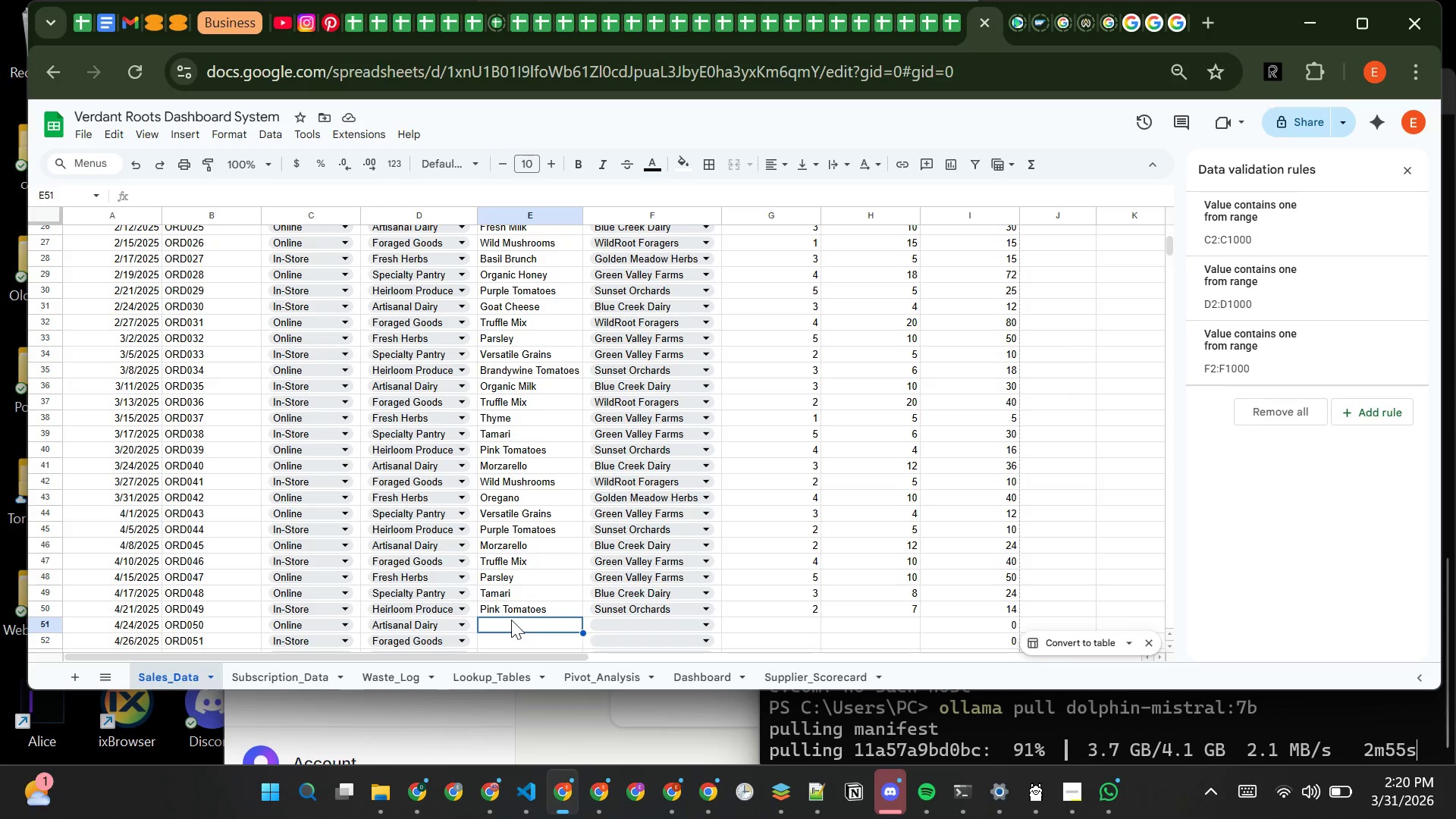 
type(Fresh Ni)
key(Backspace)
key(Backspace)
type(M)
key(Backspace)
type(ilk)
key(Tab)
 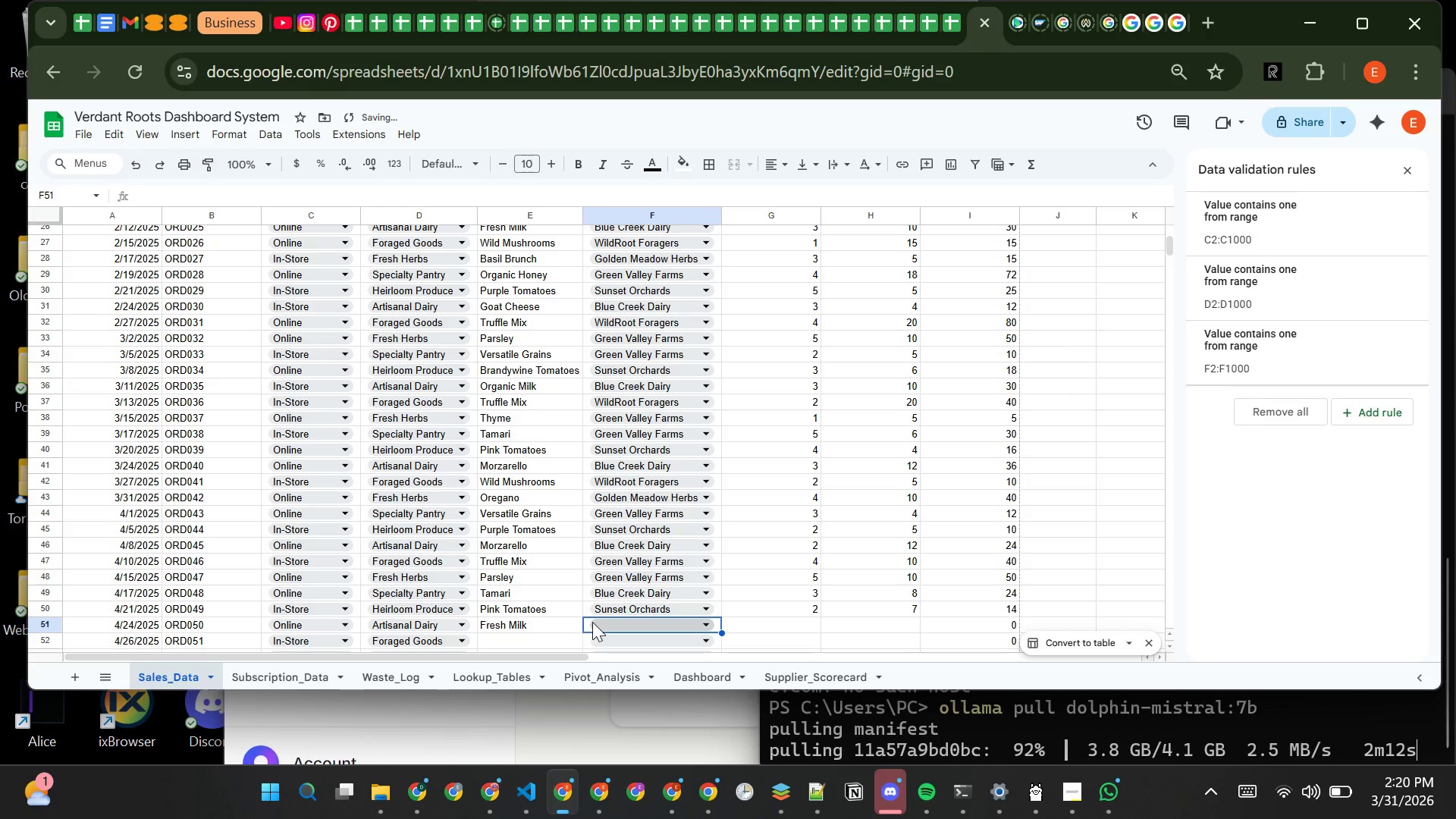 
left_click([598, 621])
 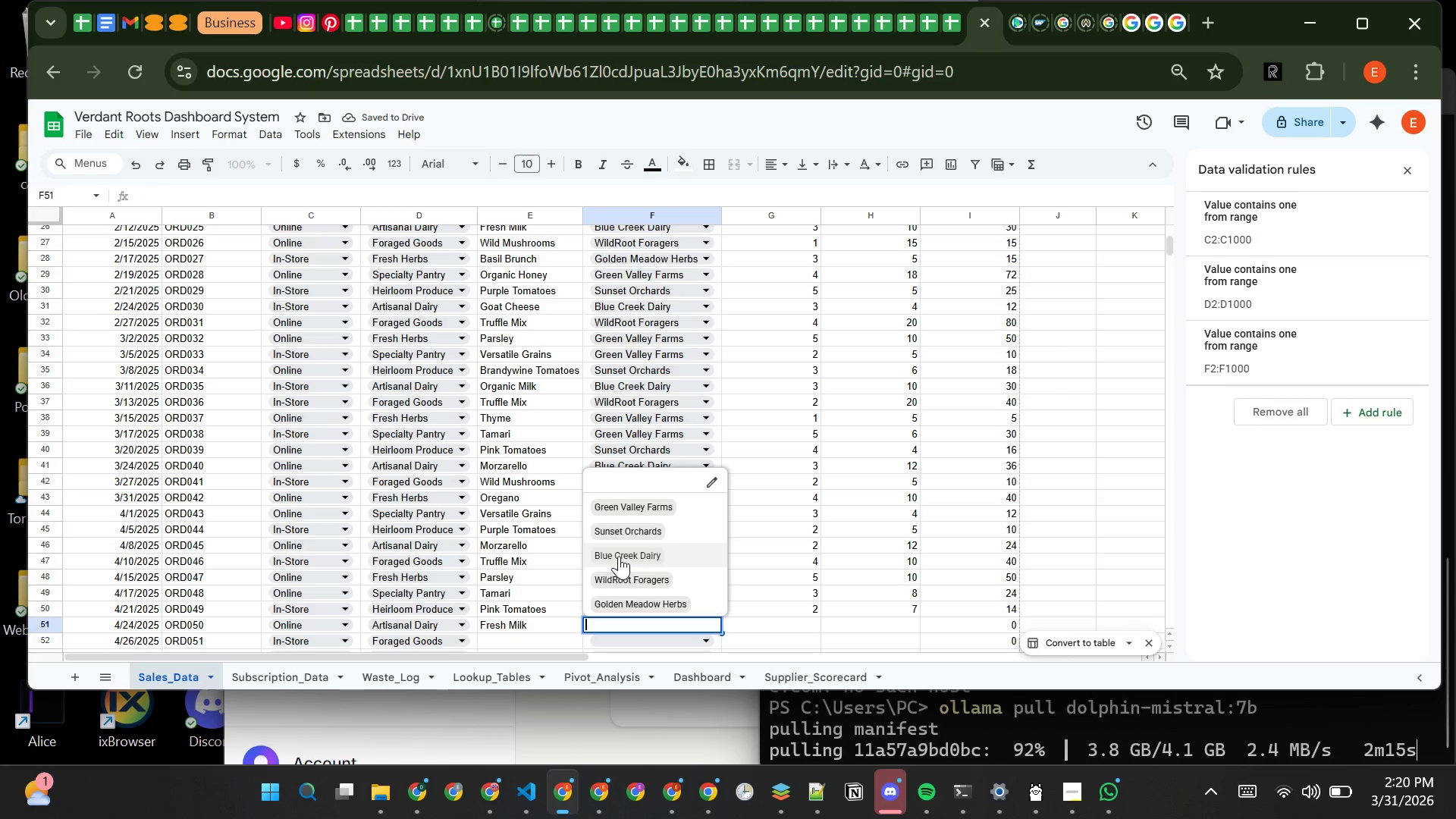 
left_click([619, 556])
 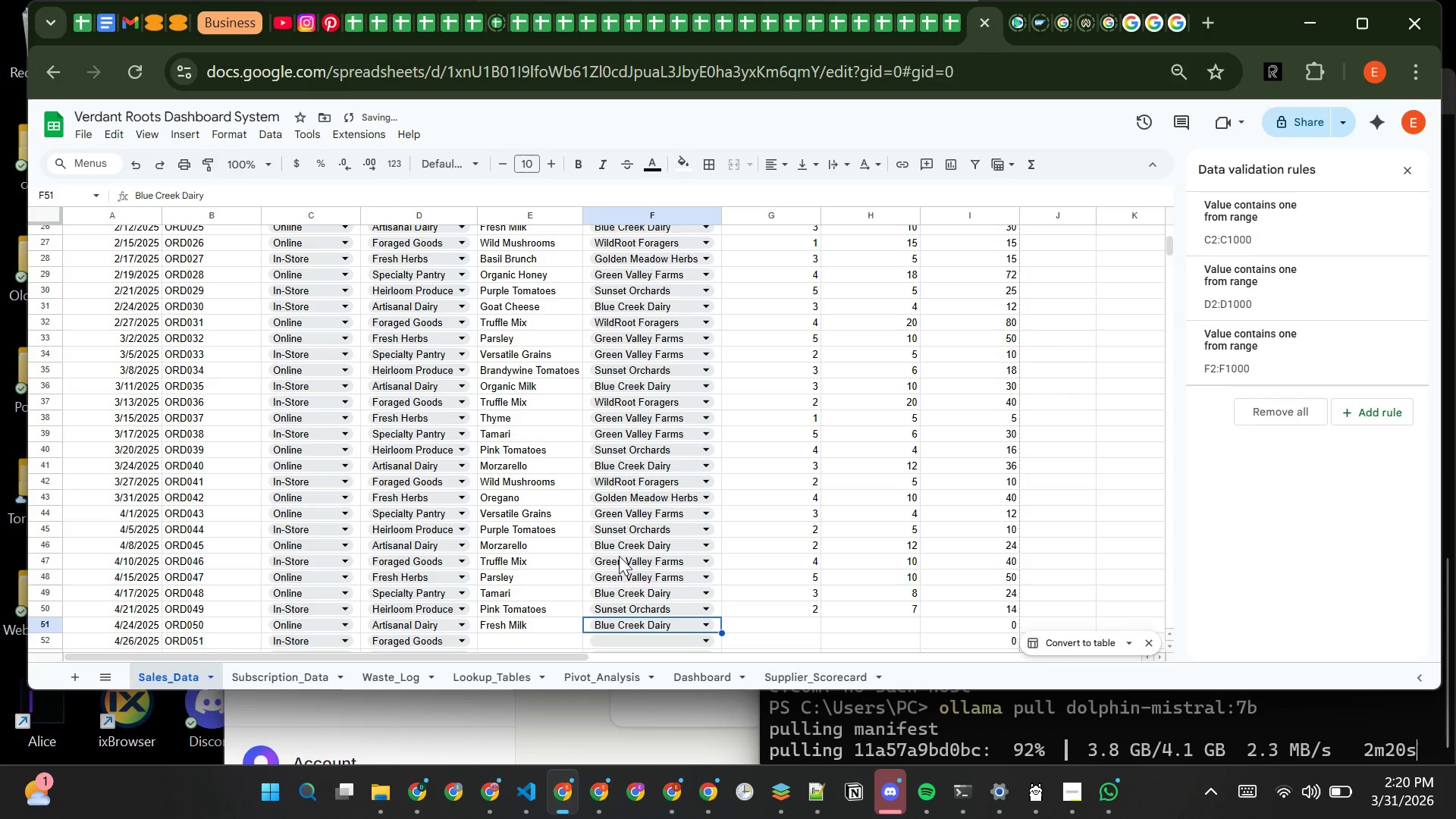 
left_click([619, 556])
 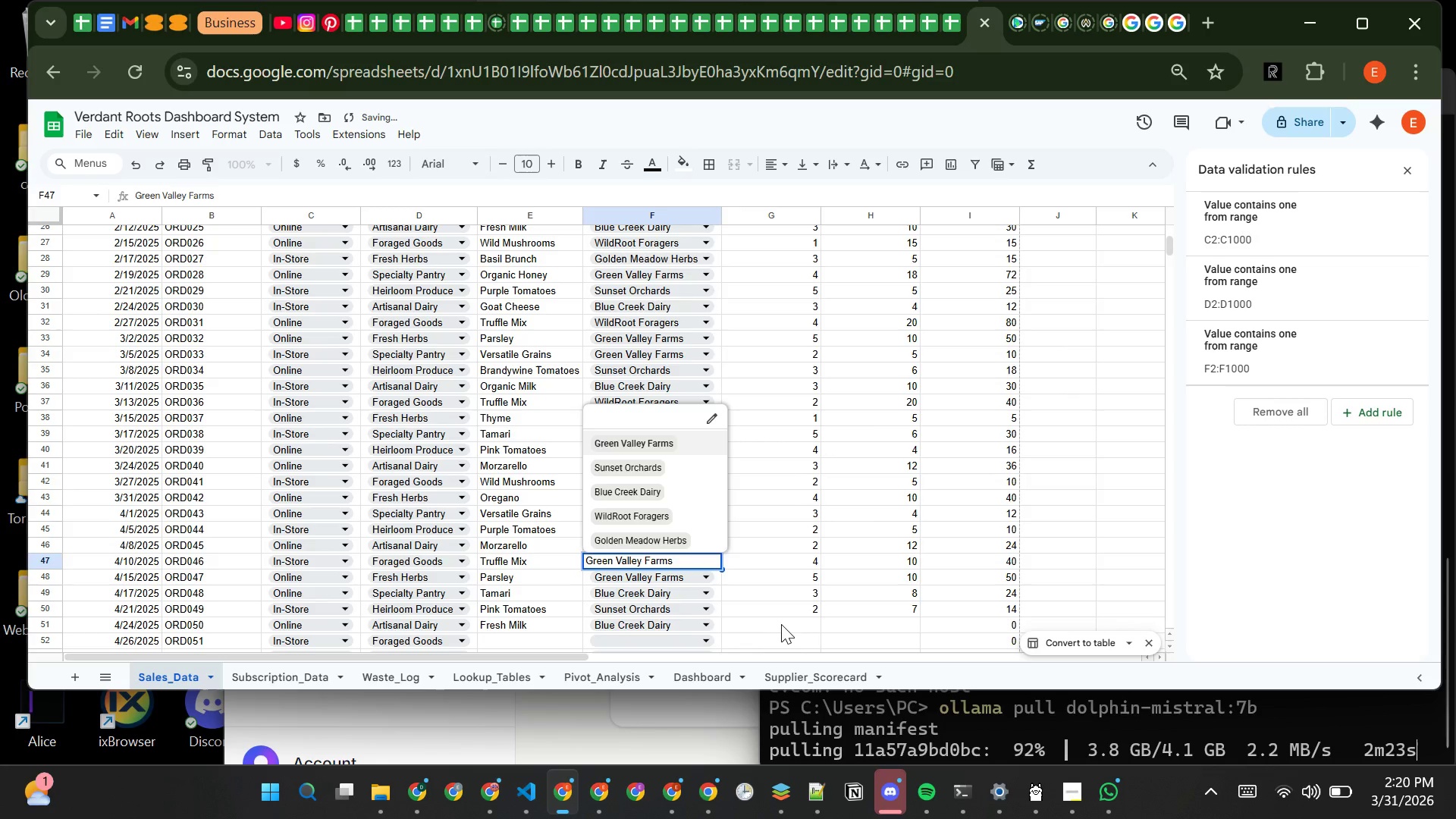 
left_click([782, 623])
 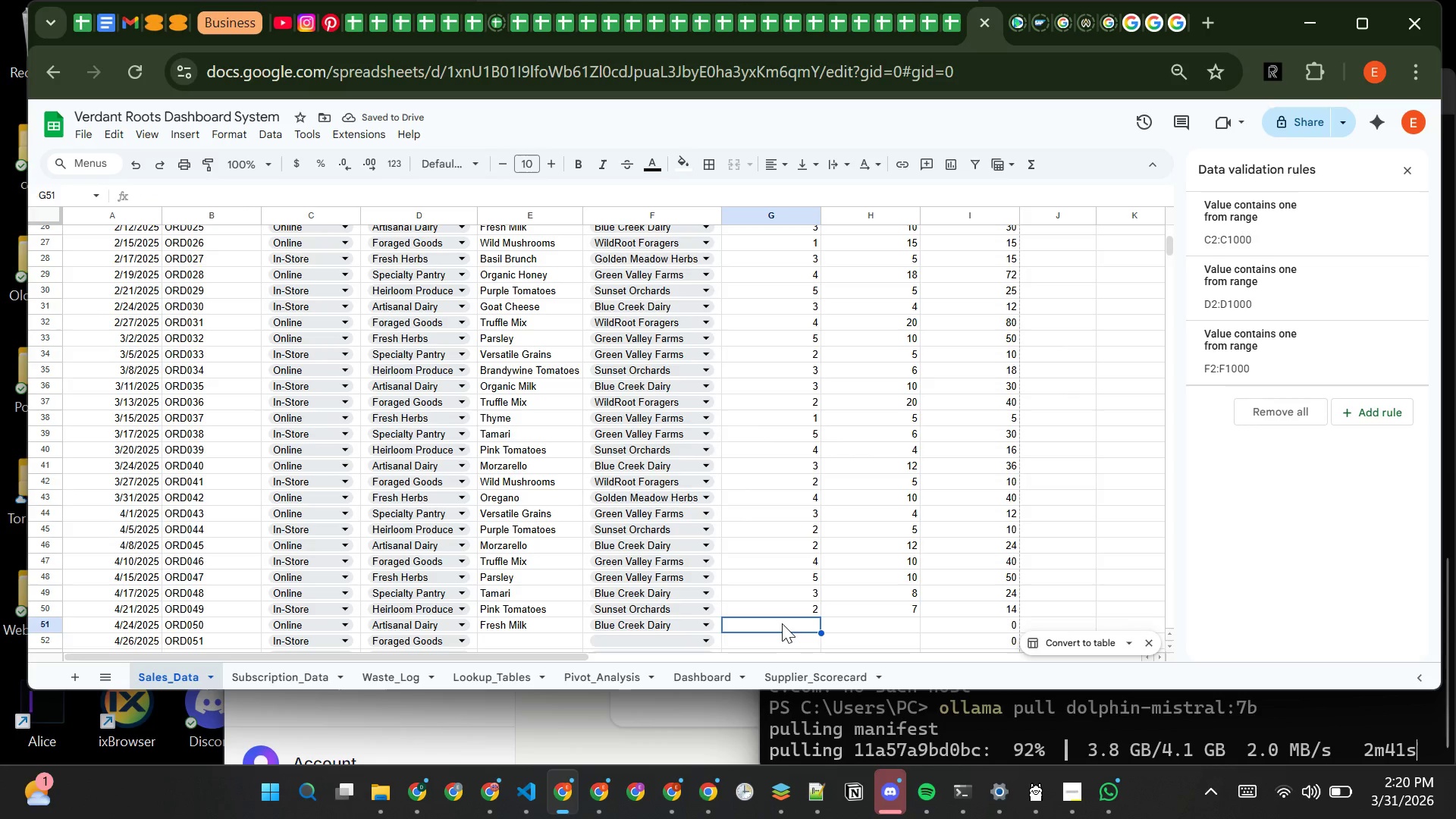 
type(4)
key(Tab)
type(11)
 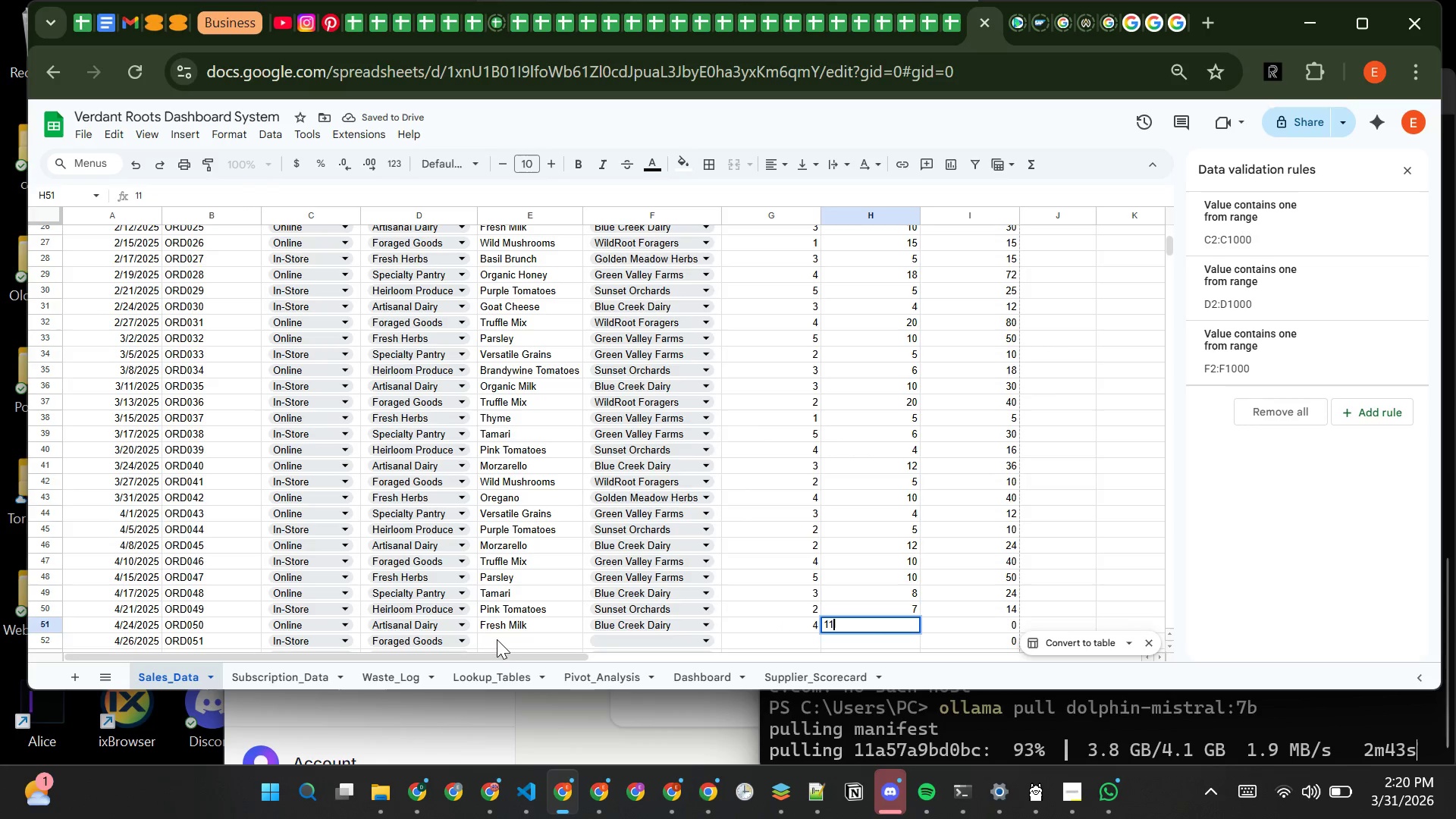 
left_click([498, 639])
 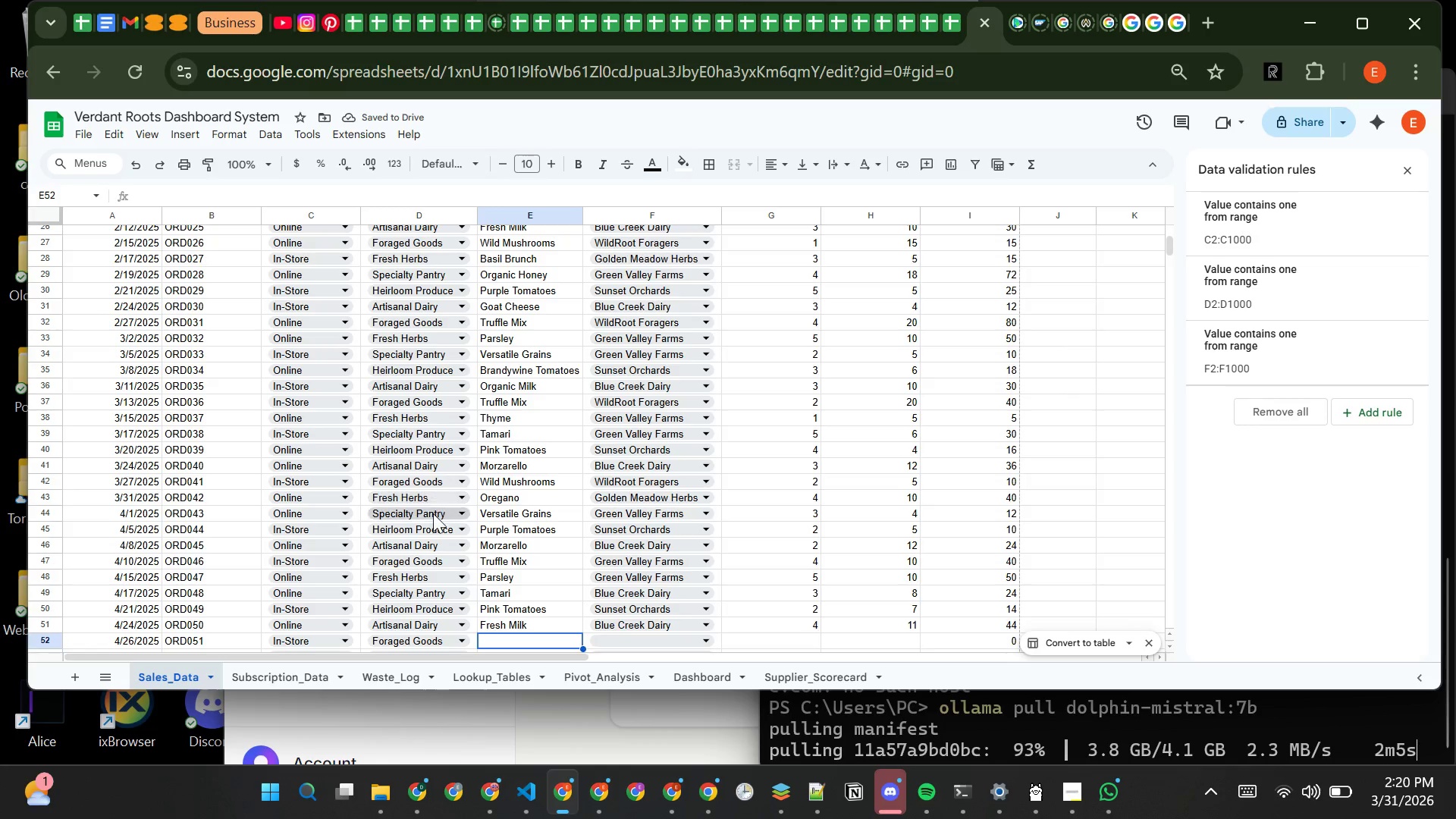 
wait(9.7)
 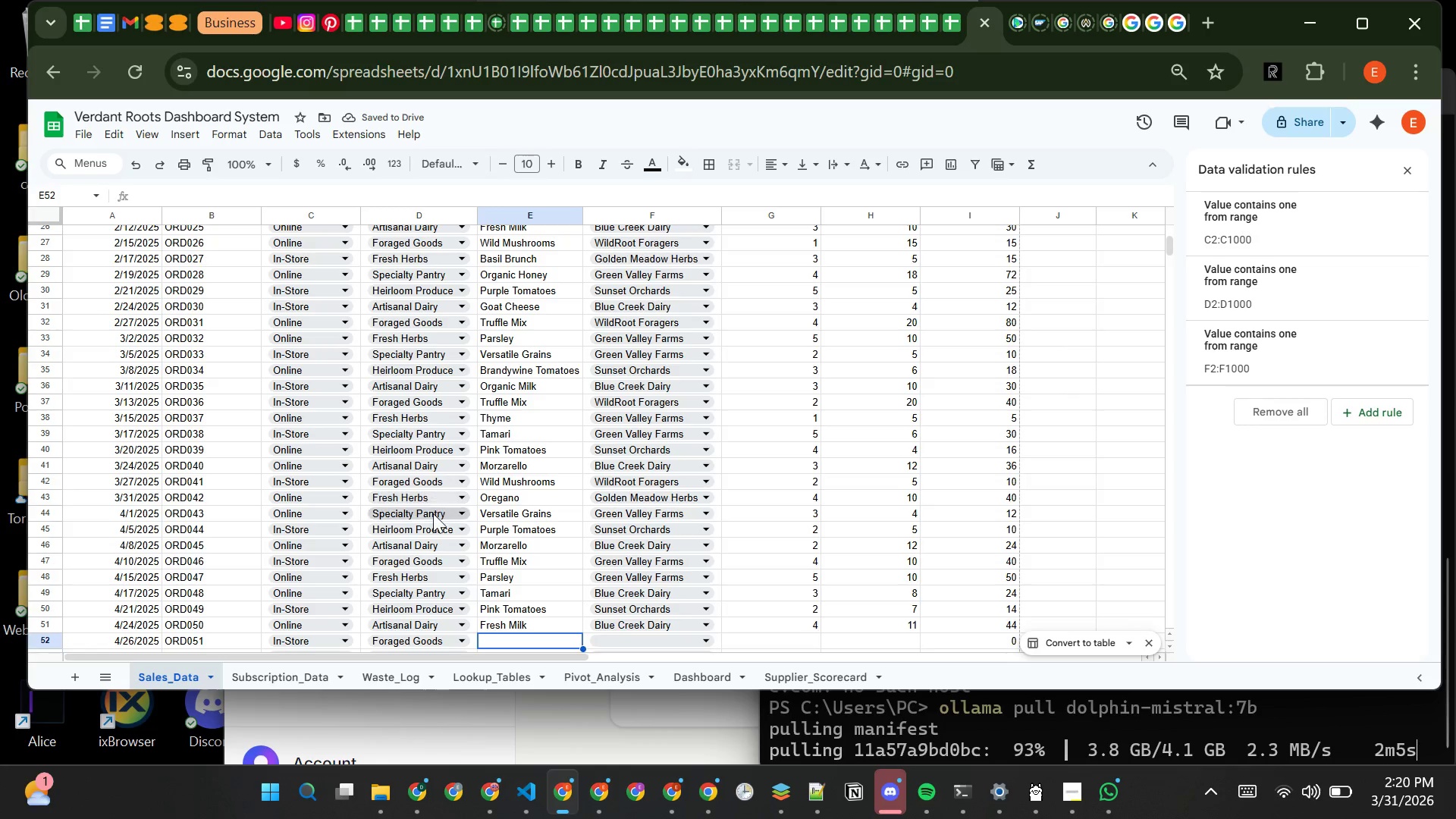 
type(Wild )
key(Tab)
 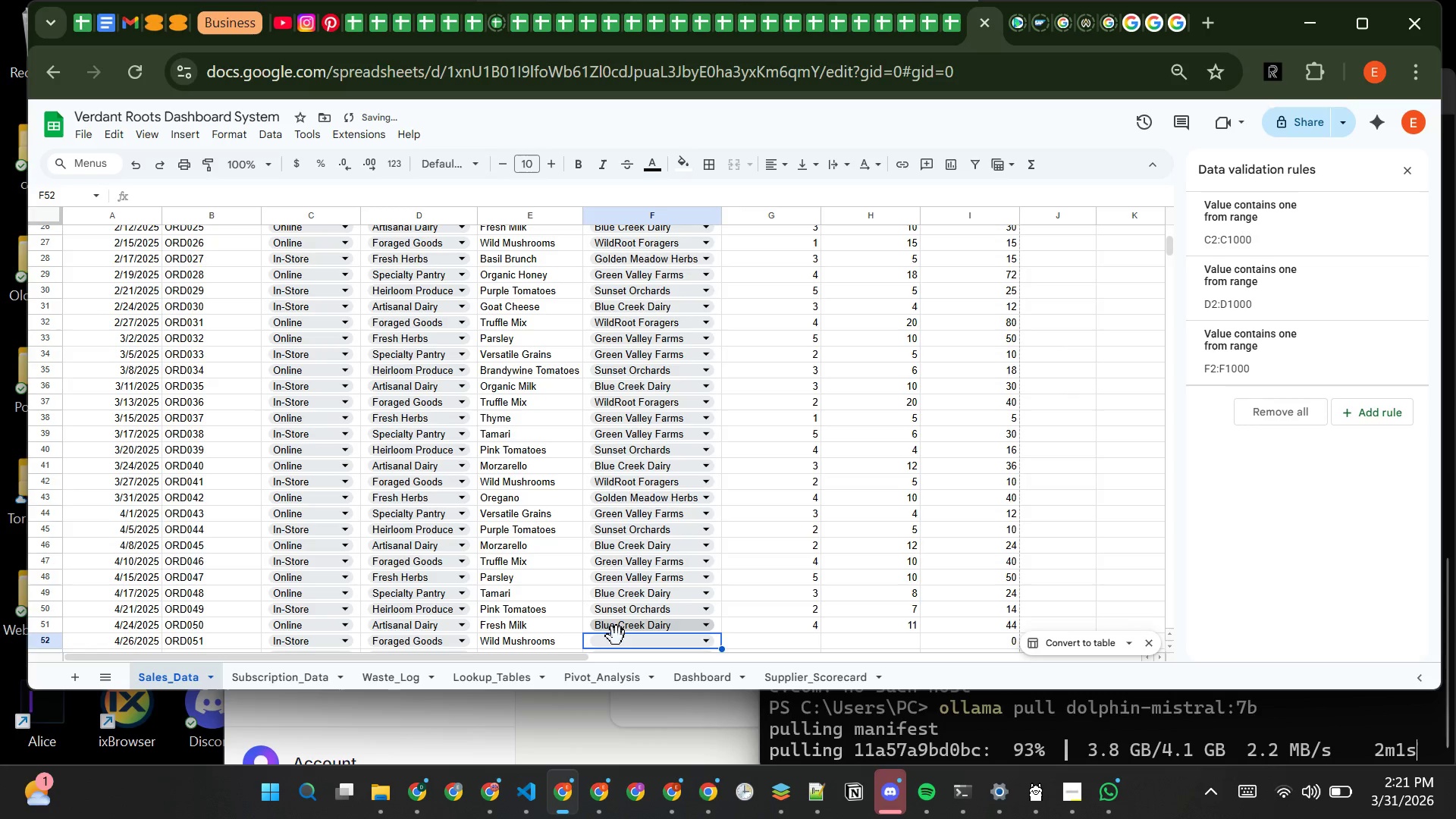 
left_click([615, 639])
 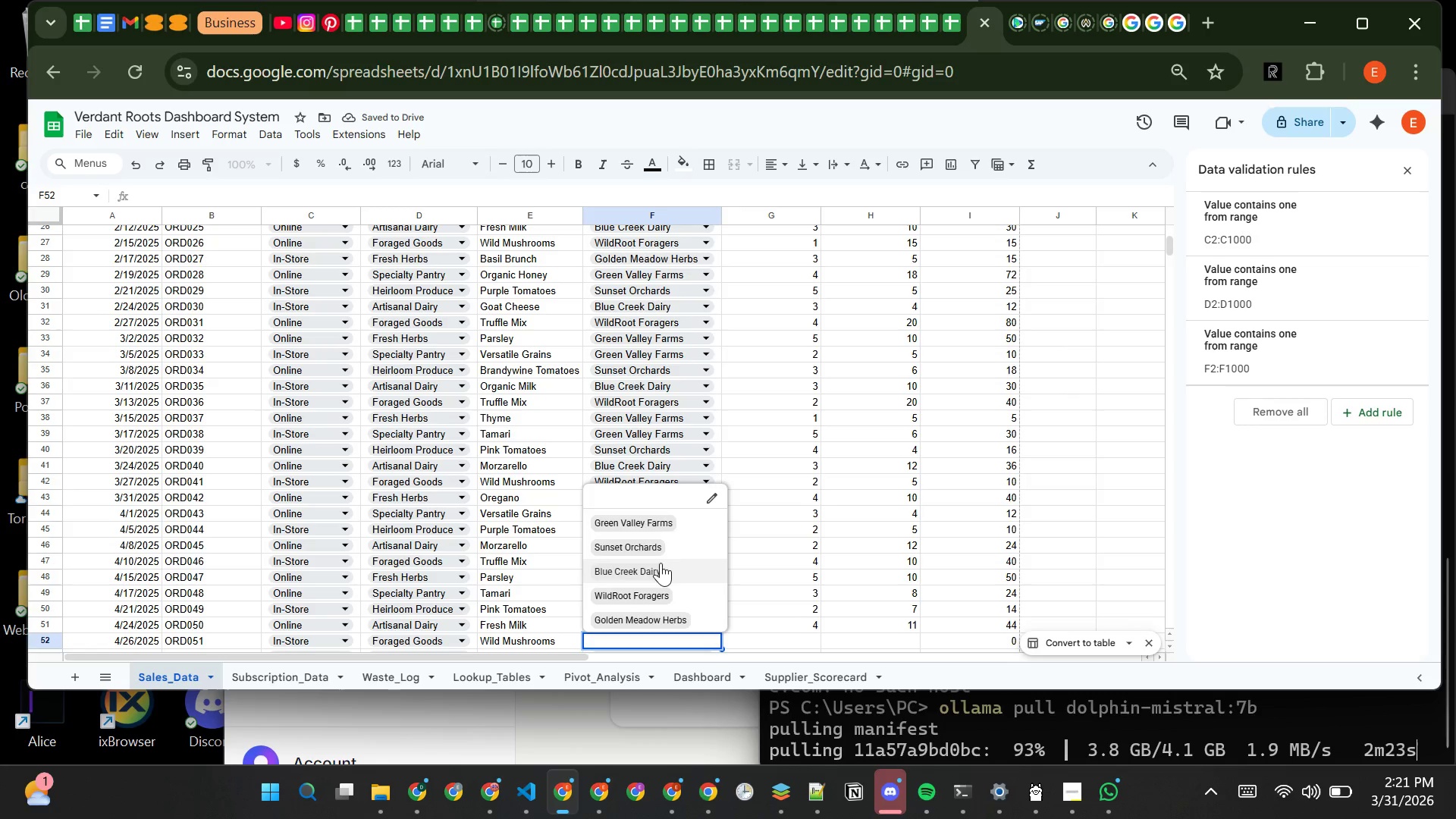 
left_click([669, 601])
 